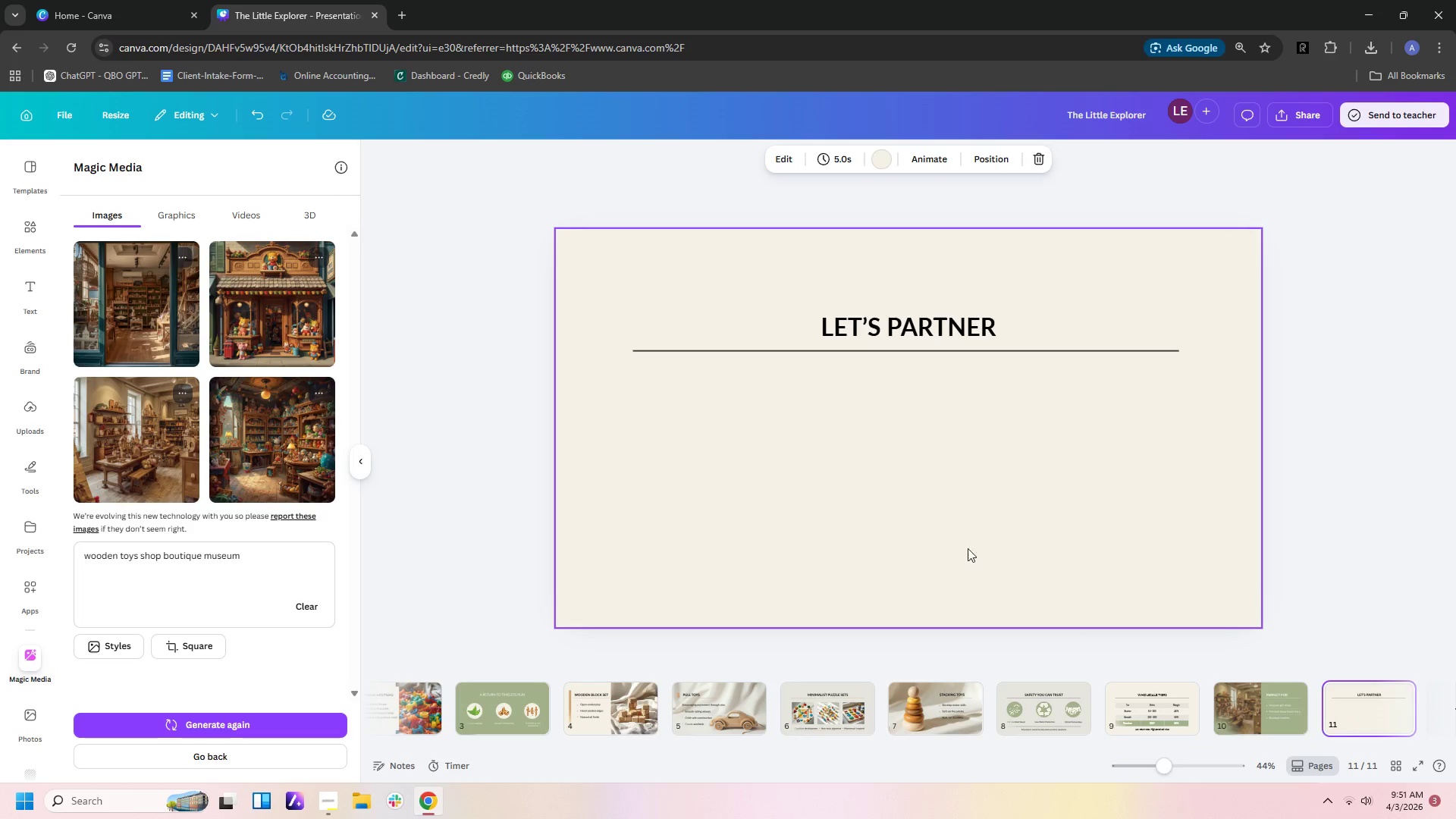 
left_click([965, 544])
 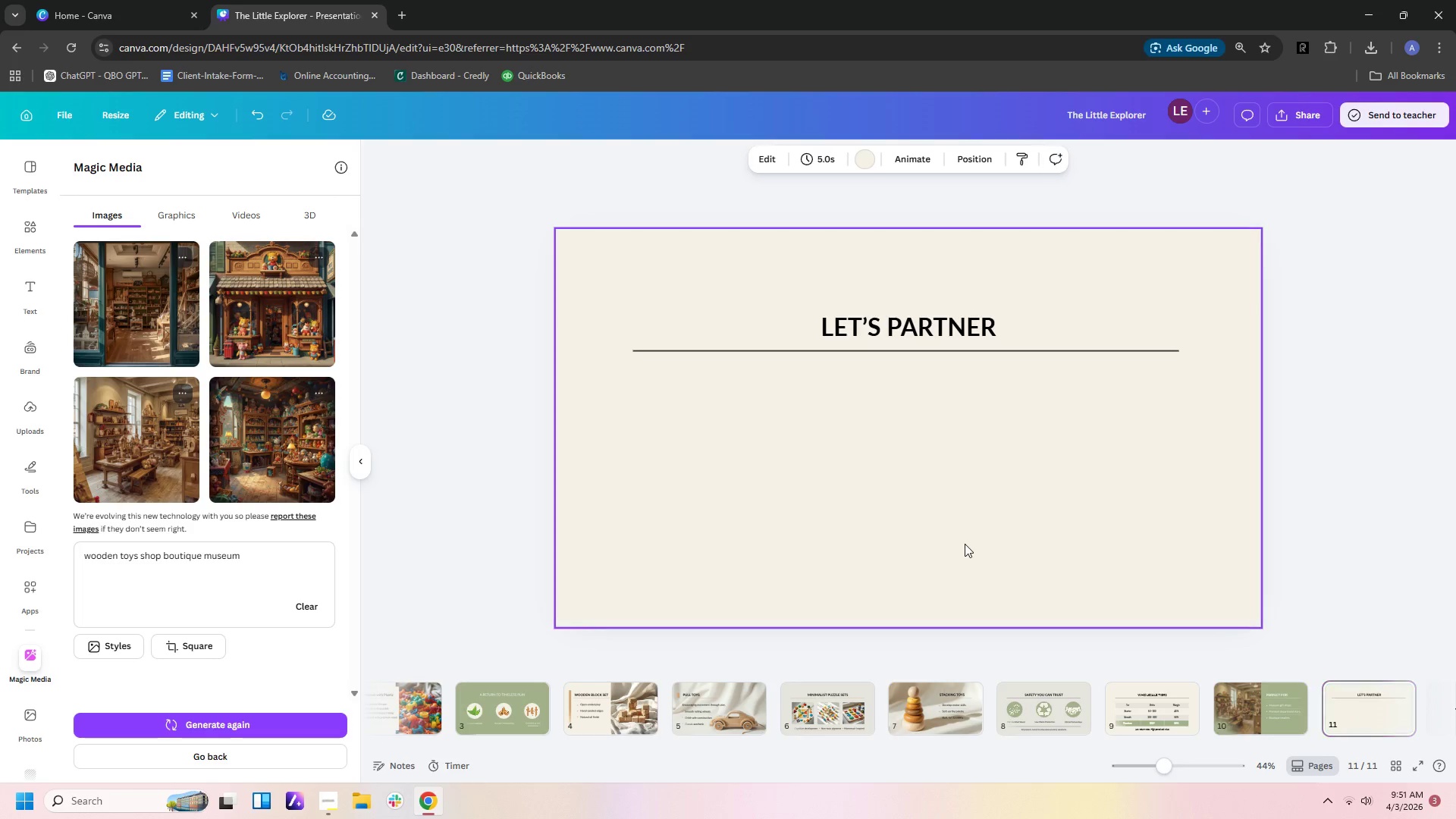 
key(Control+V)
 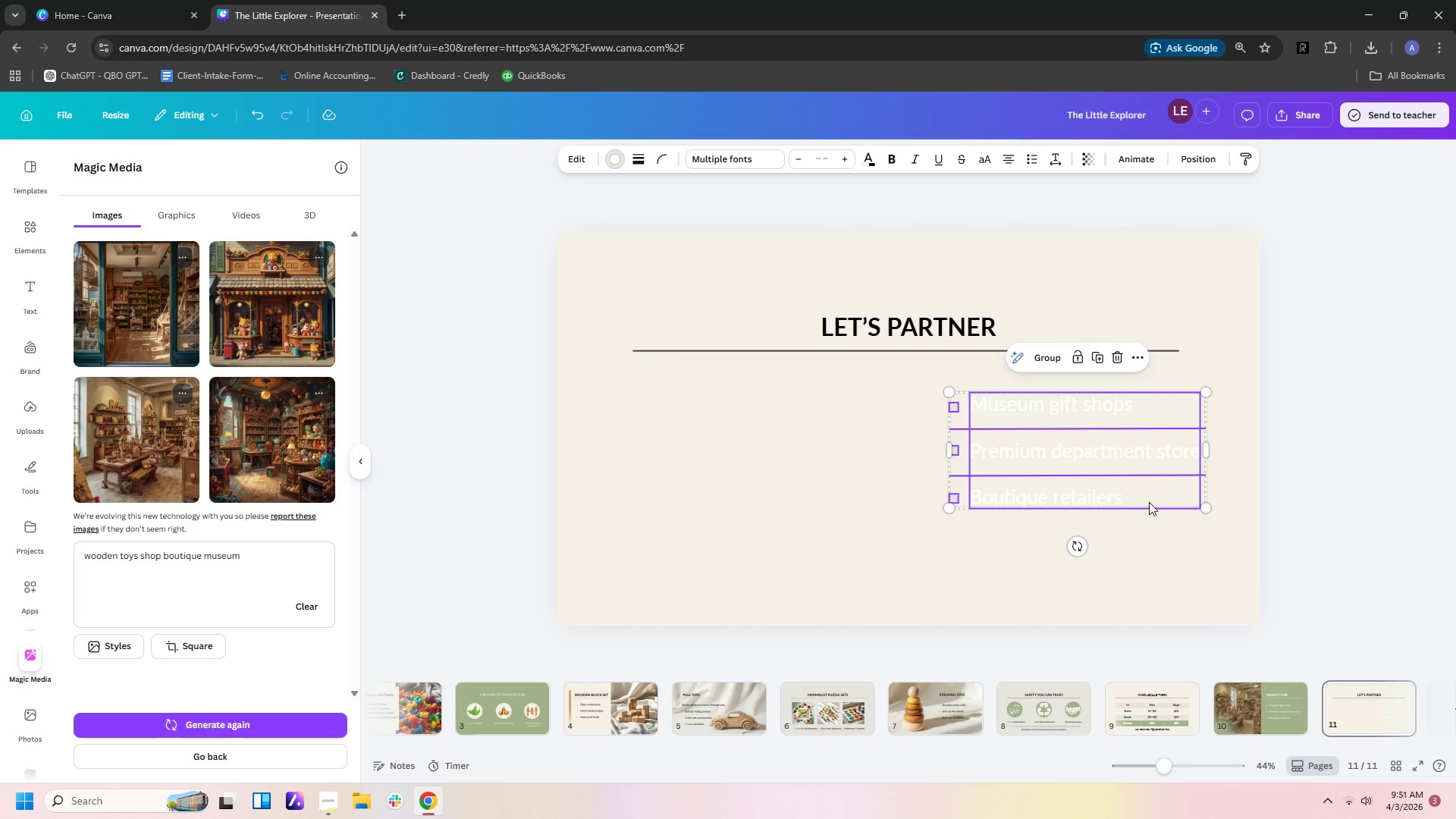 
left_click_drag(start_coordinate=[1150, 497], to_coordinate=[986, 500])
 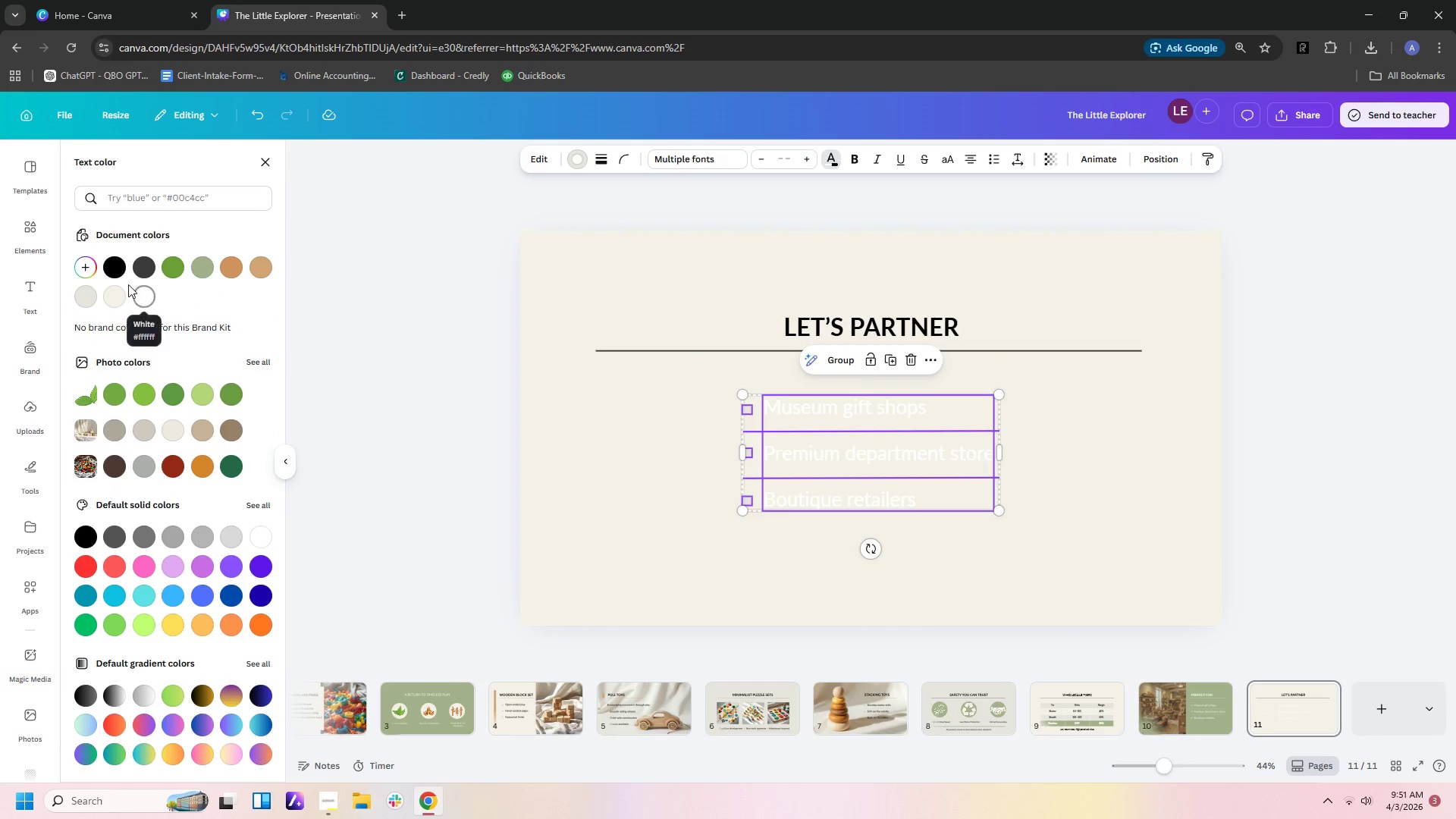 
left_click([118, 265])
 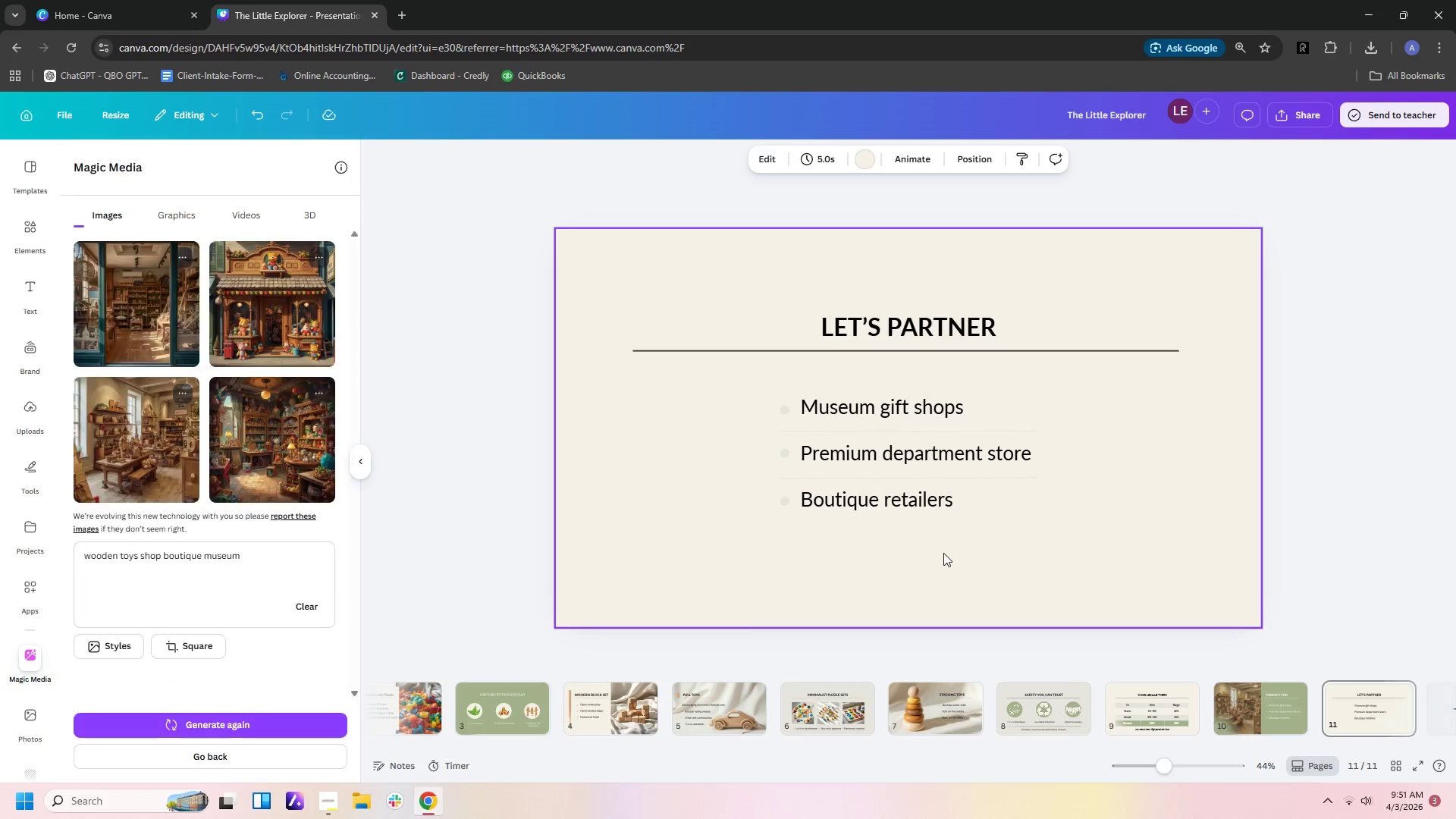 
left_click([954, 570])
 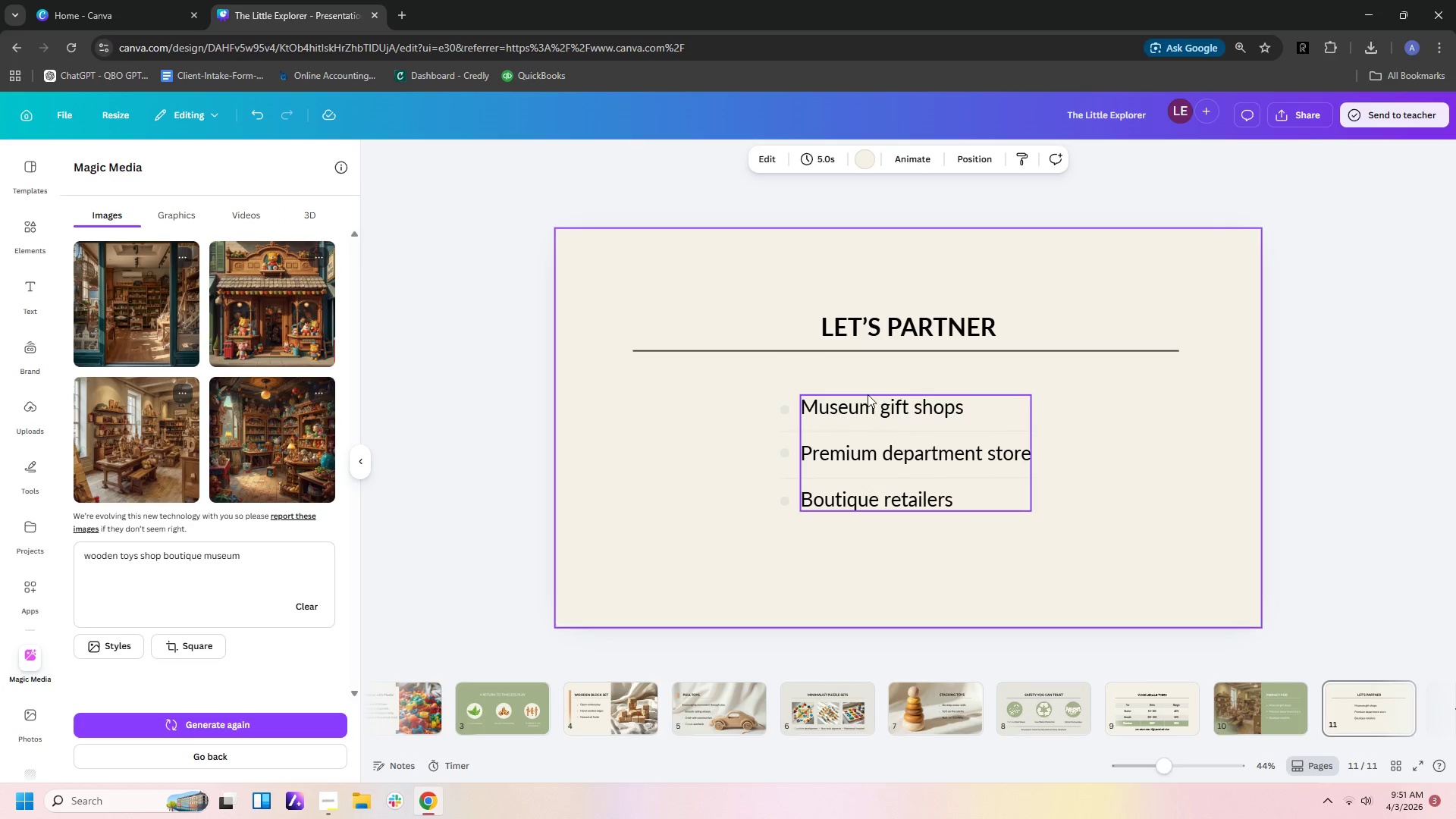 
left_click_drag(start_coordinate=[767, 397], to_coordinate=[790, 532])
 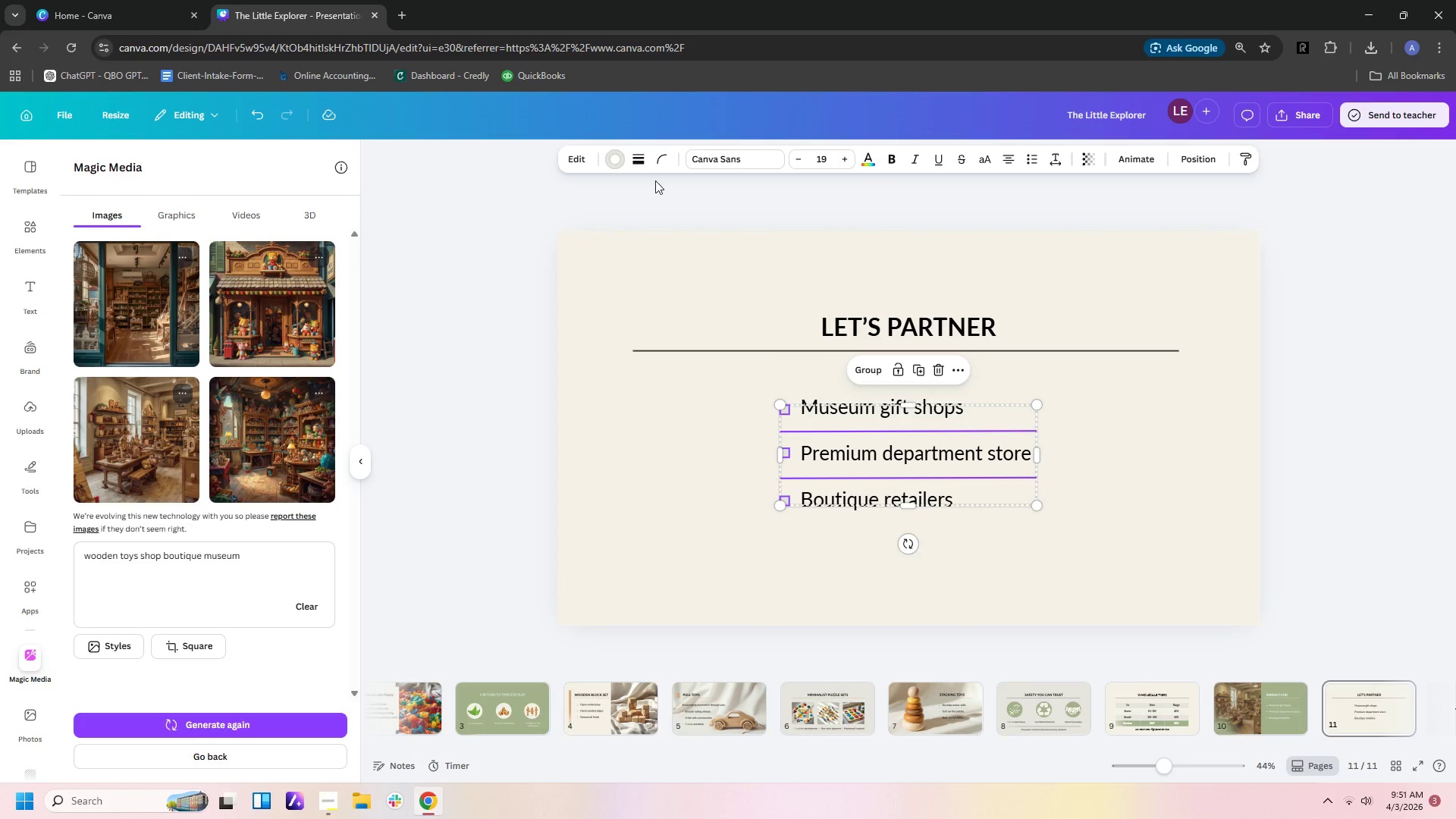 
left_click([707, 420])
 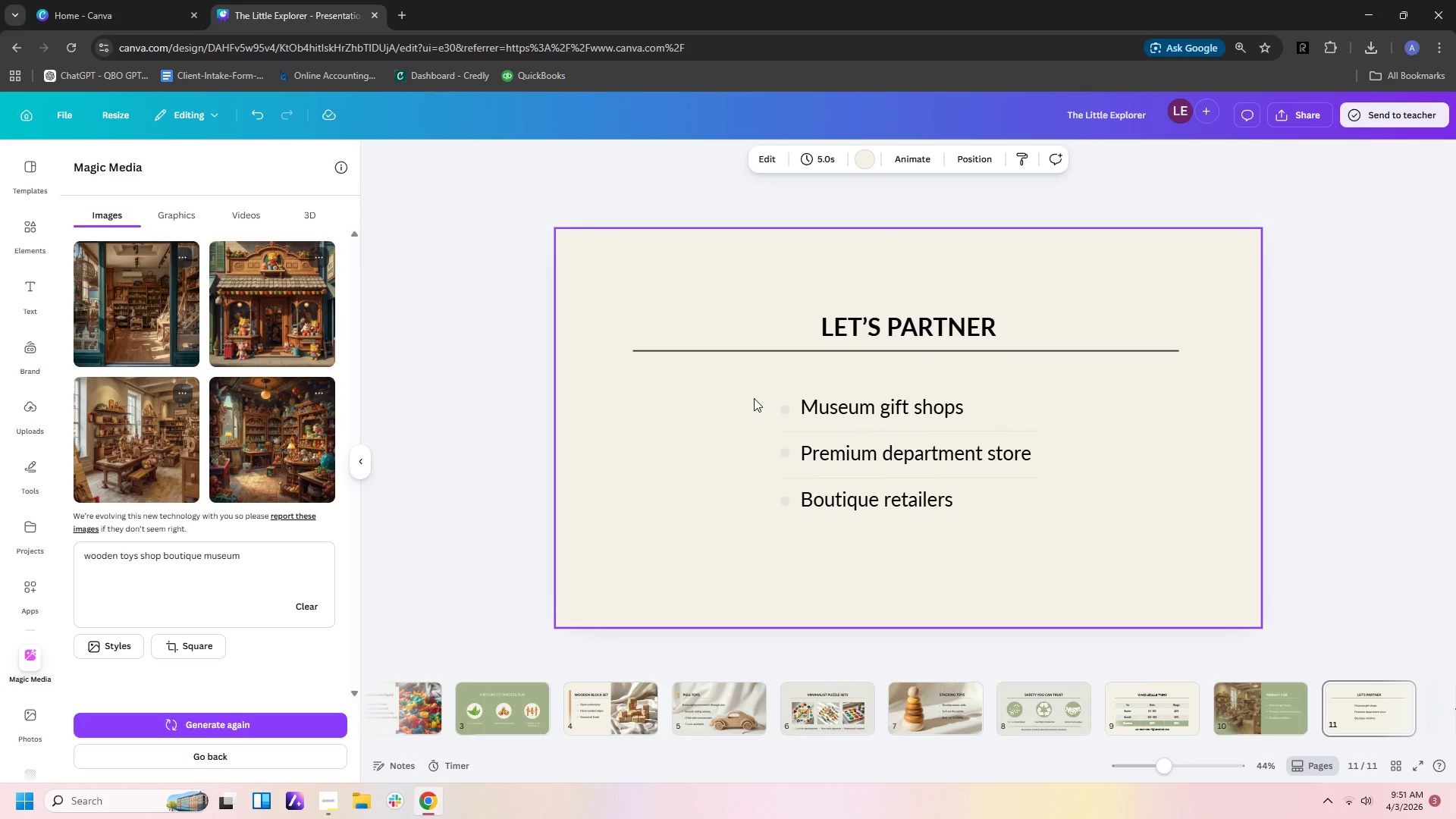 
left_click_drag(start_coordinate=[761, 400], to_coordinate=[795, 514])
 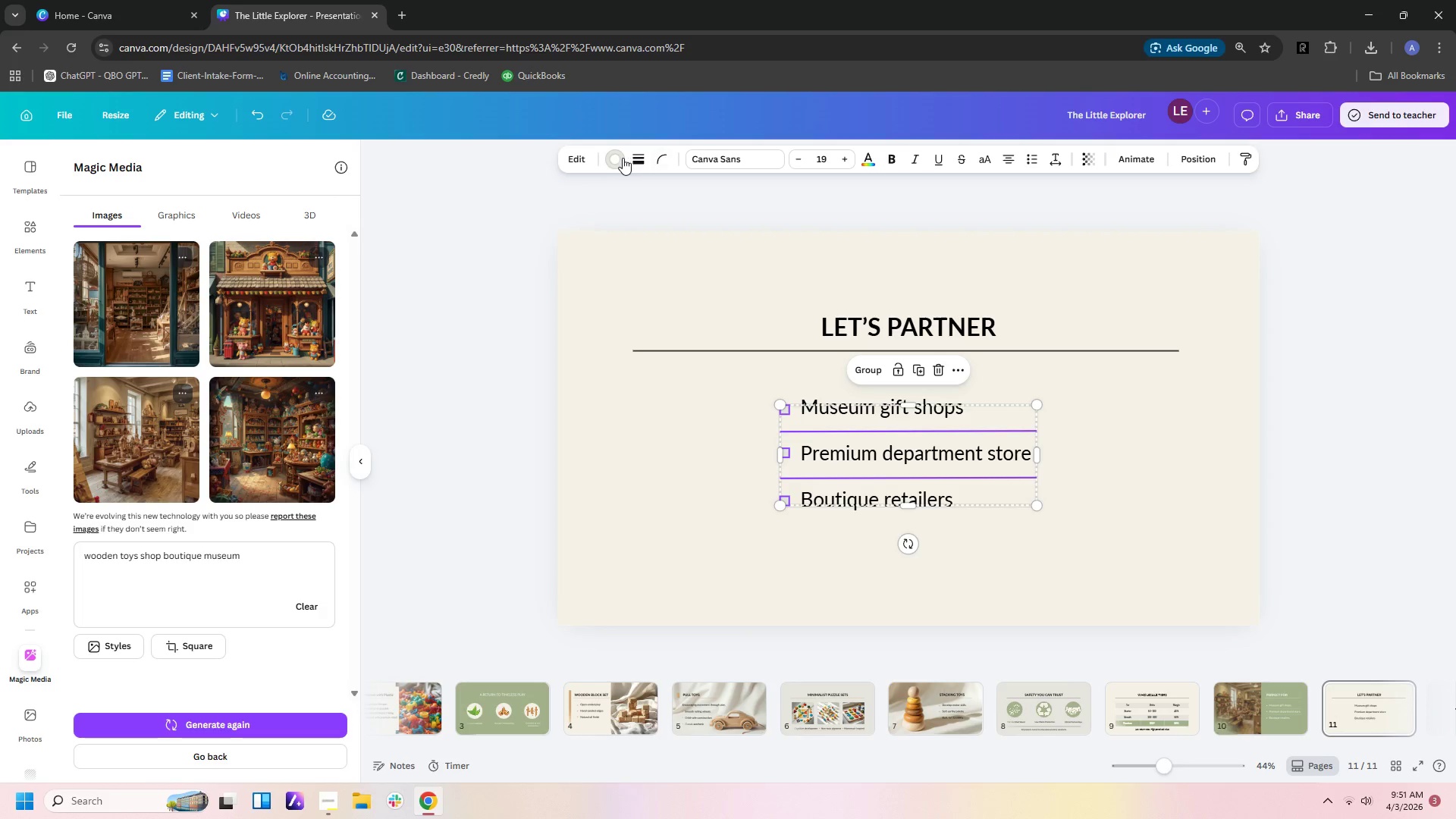 
left_click([617, 158])
 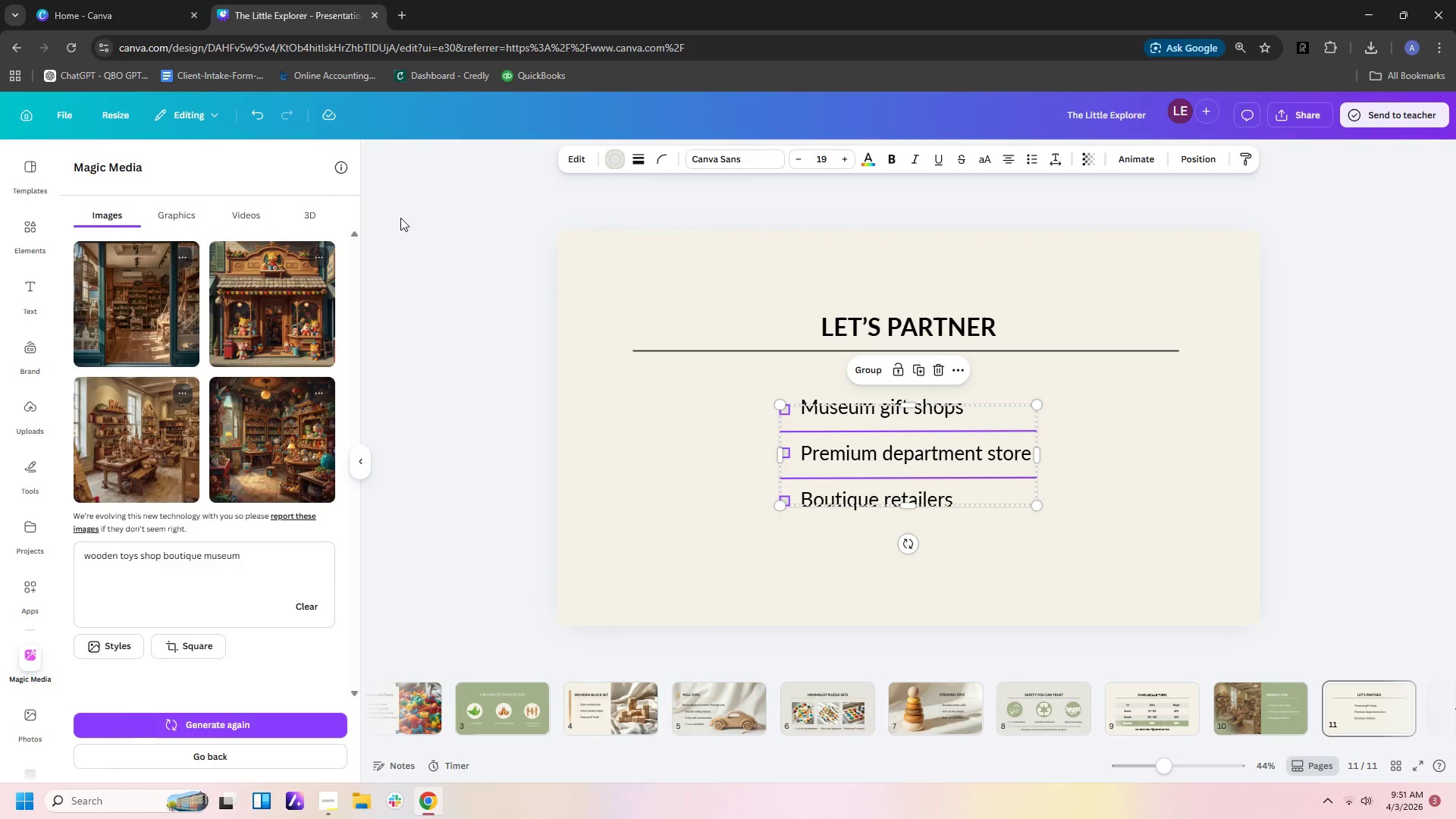 
mouse_move([362, 234])
 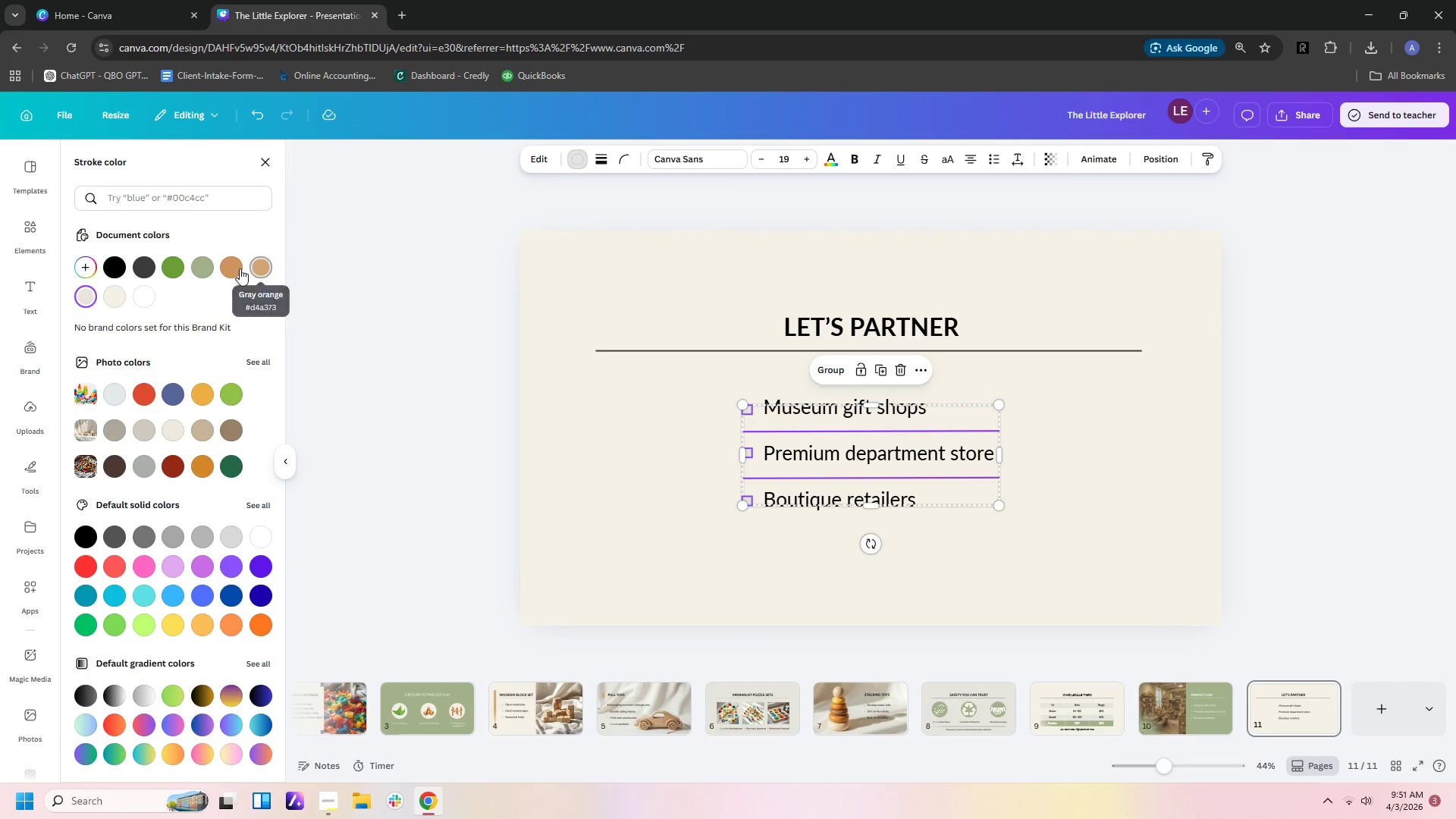 
left_click([237, 268])
 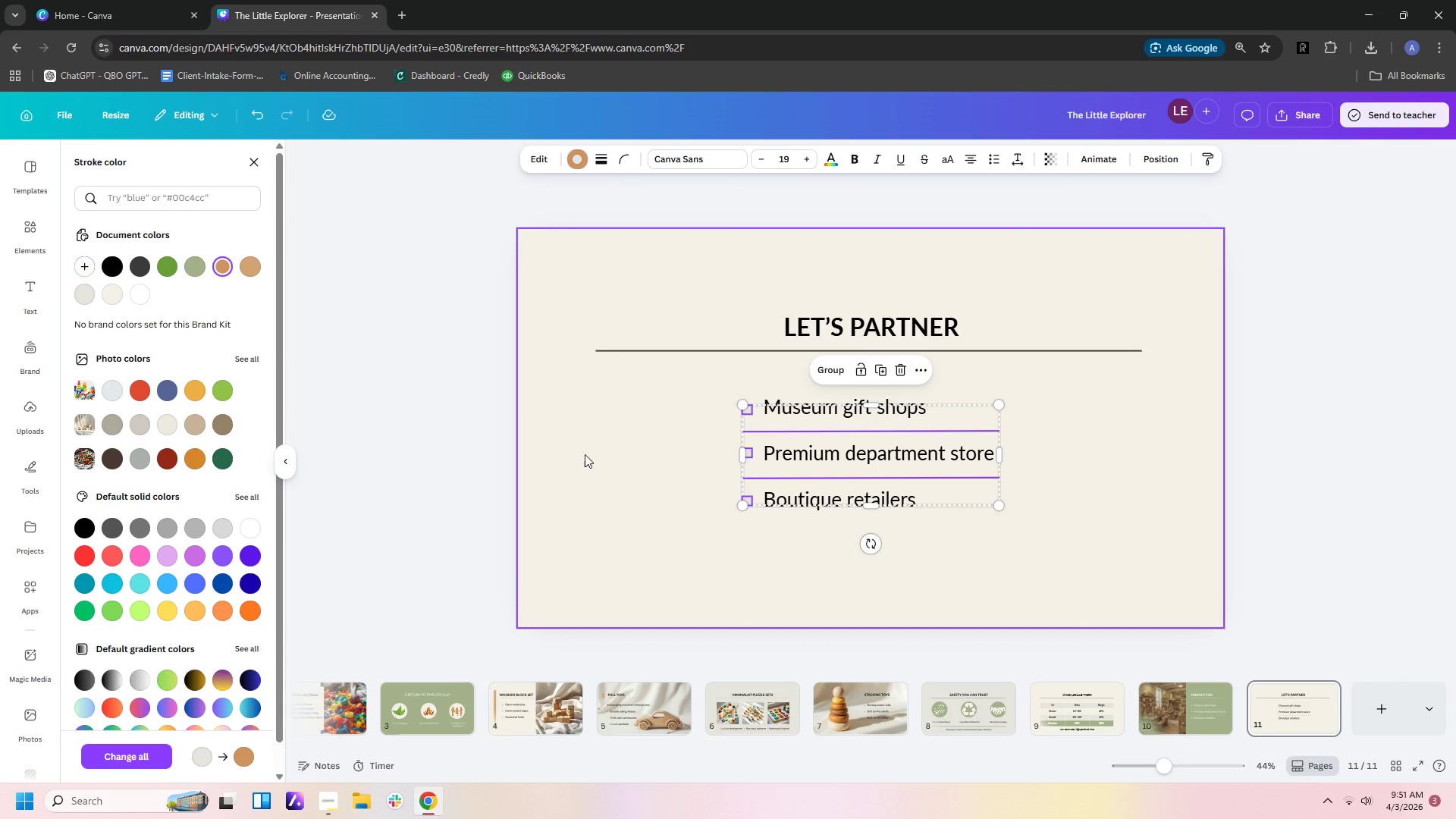 
left_click([614, 472])
 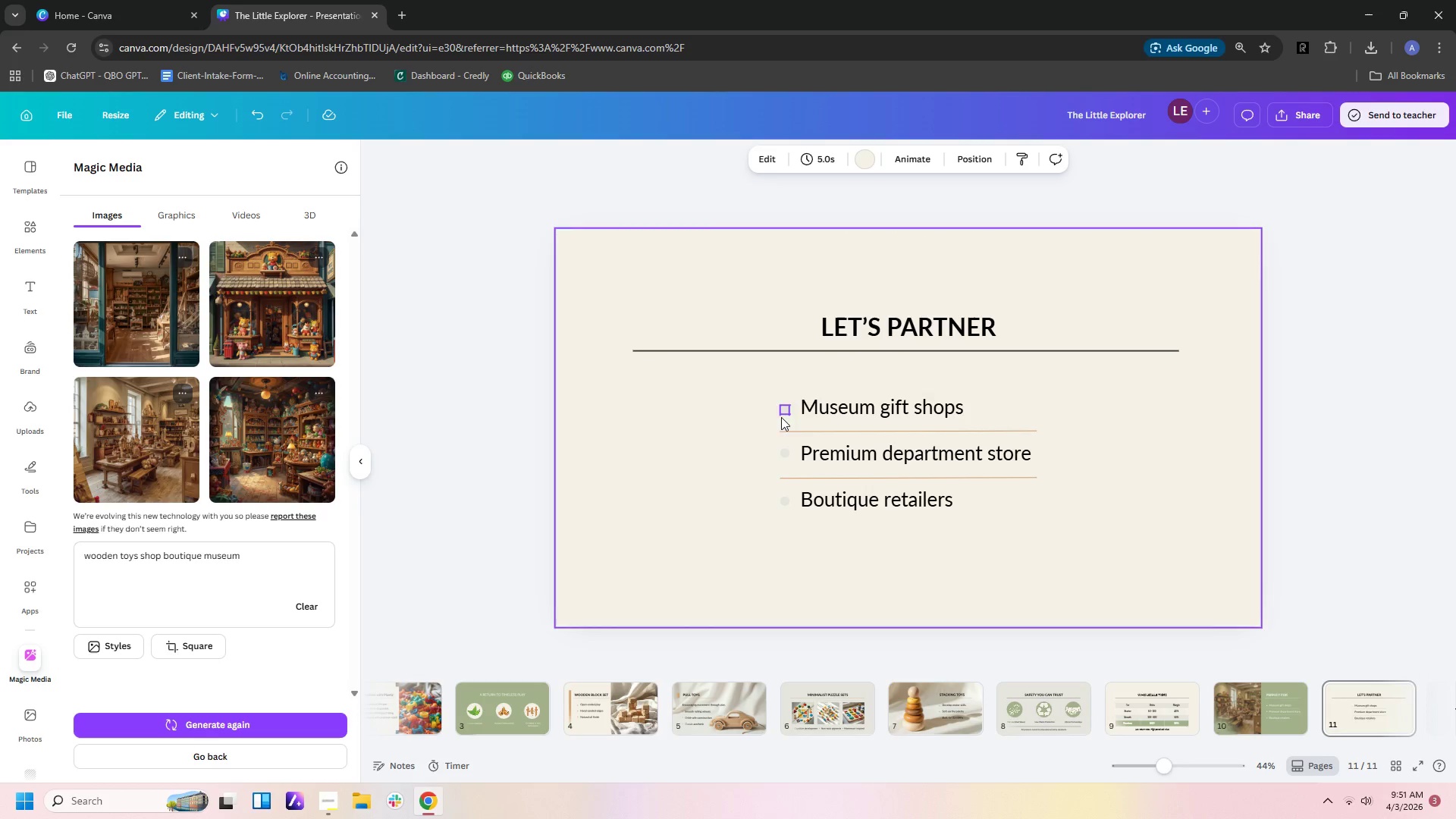 
left_click([785, 416])
 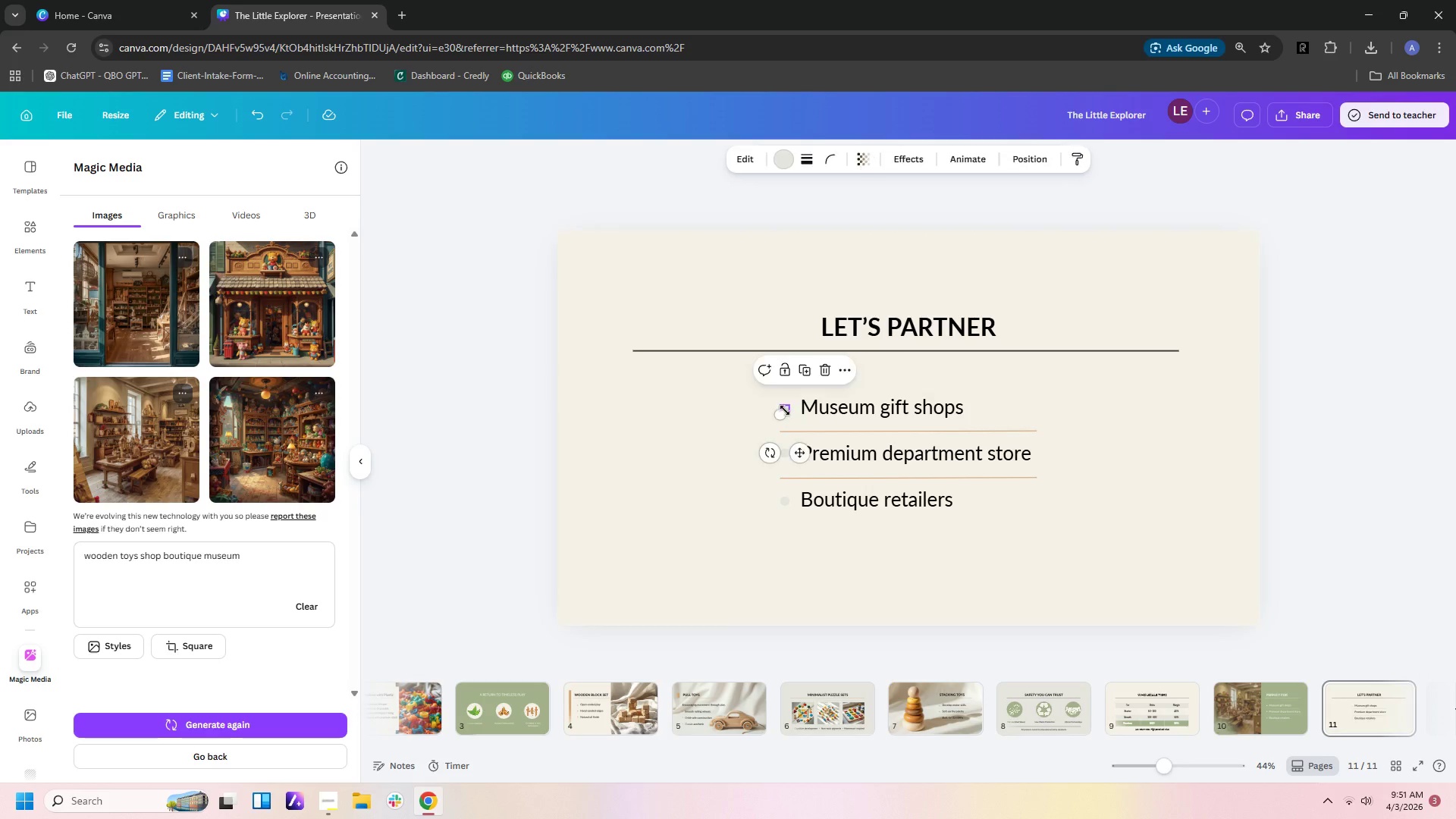 
left_click([785, 410])
 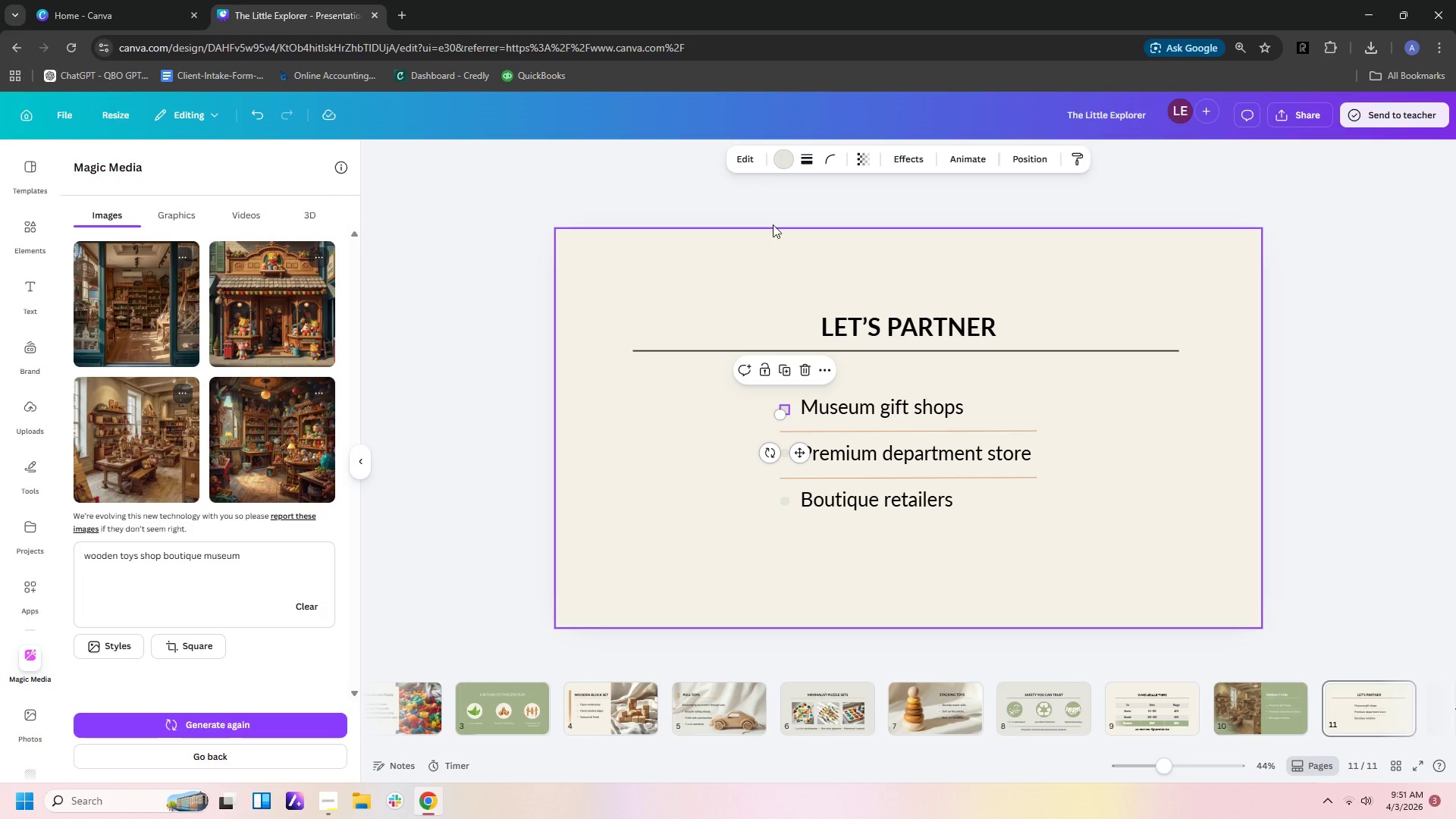 
left_click([780, 164])
 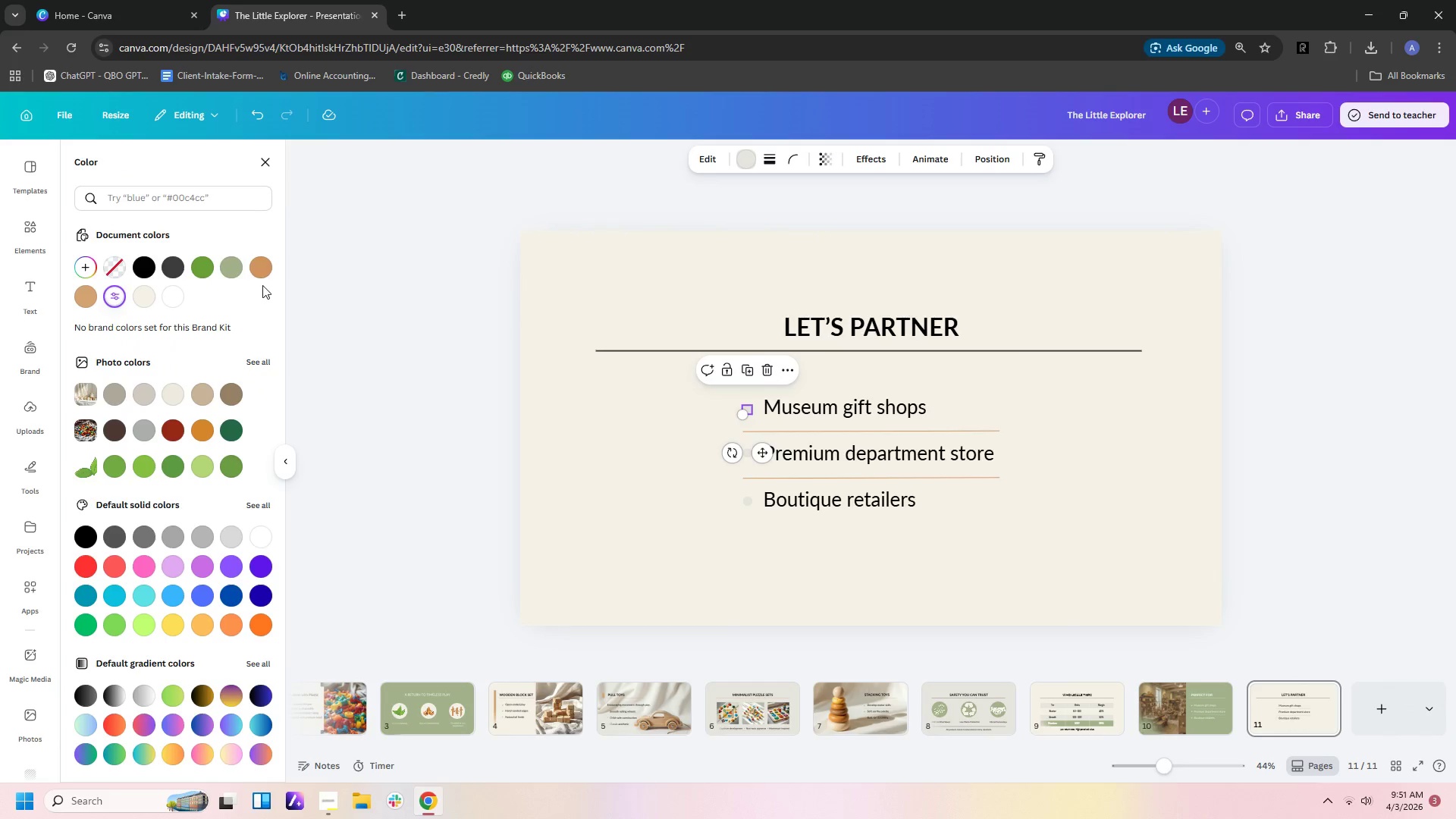 
left_click([259, 267])
 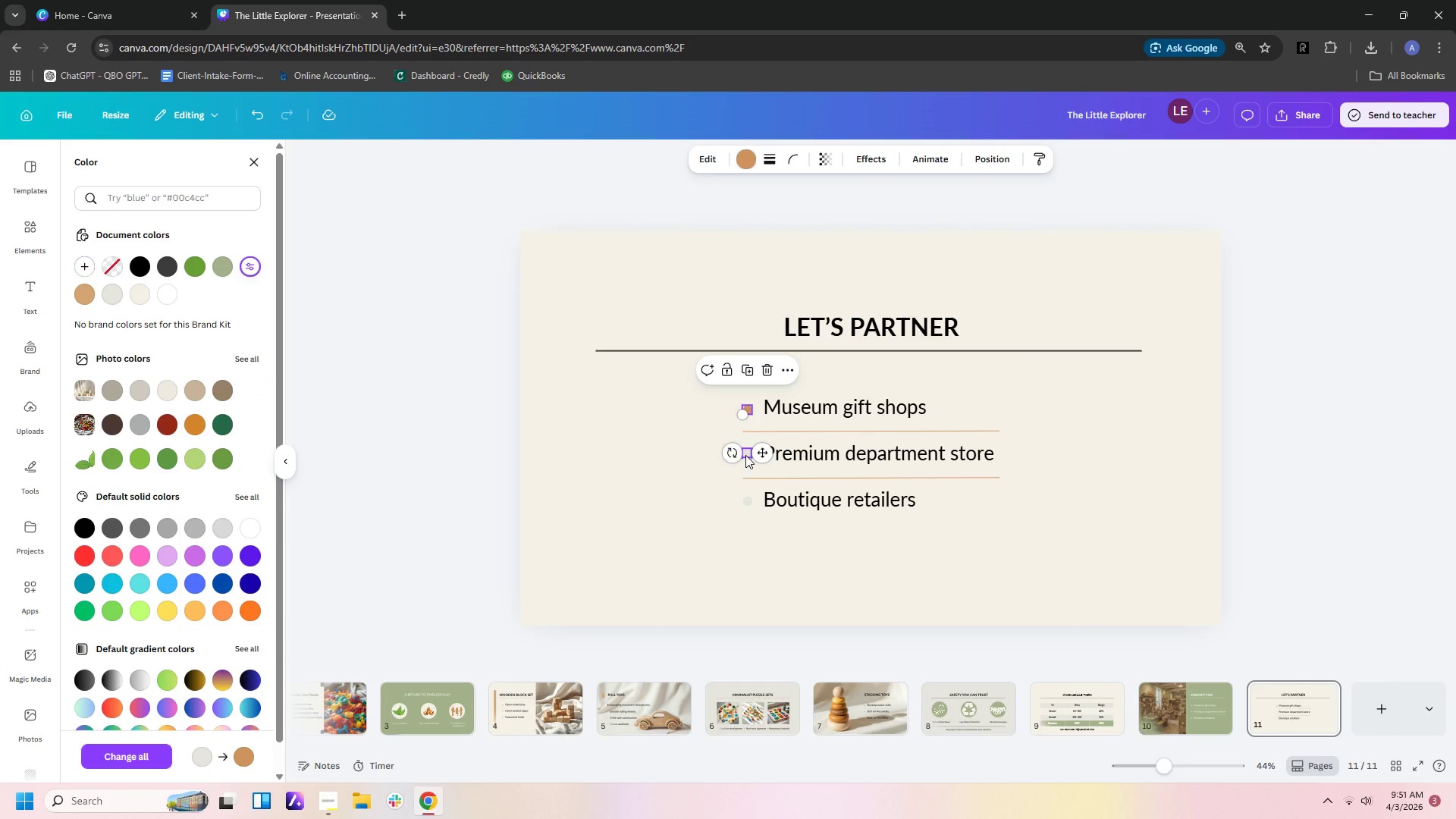 
left_click([745, 455])
 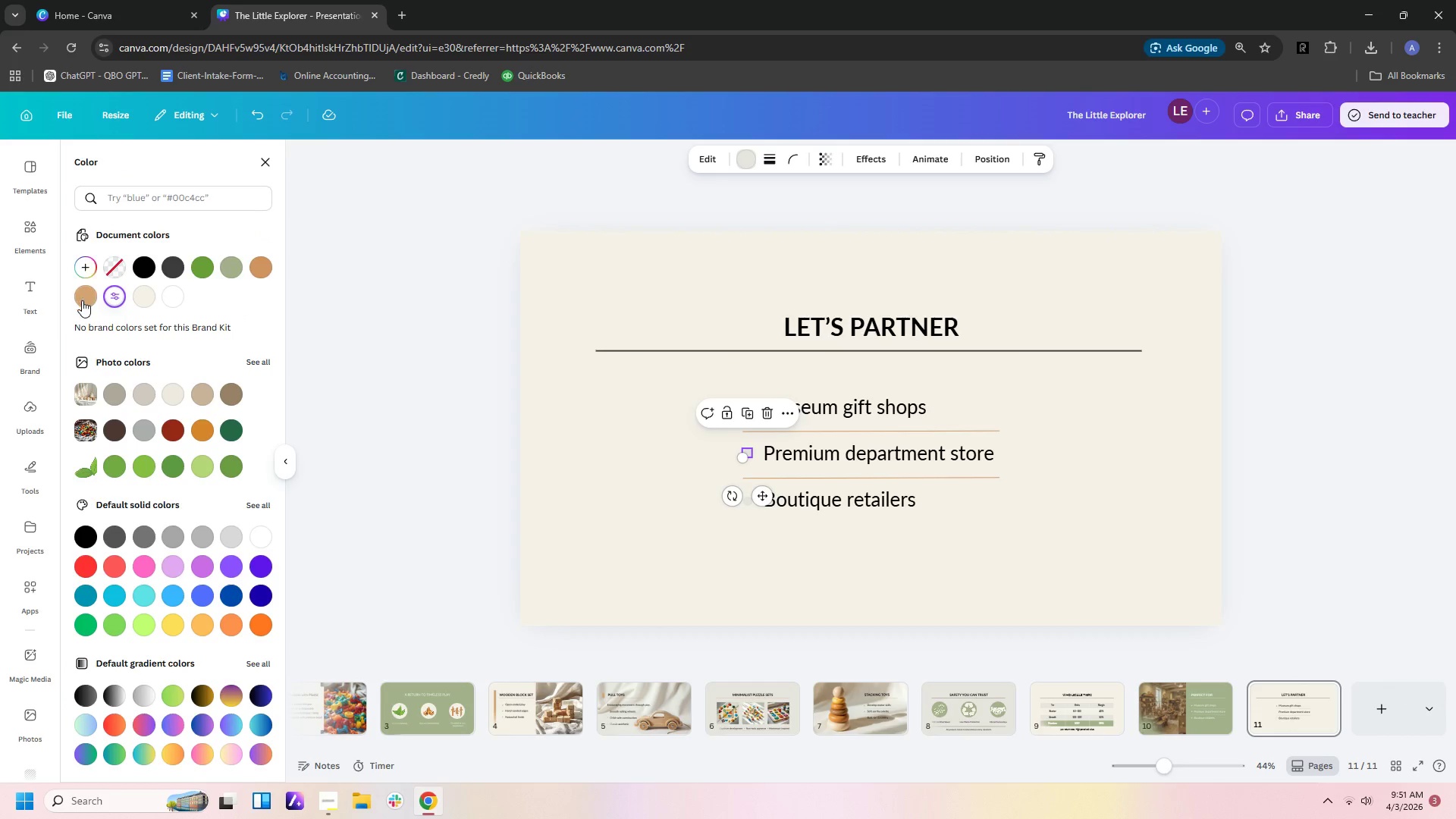 
left_click([82, 300])
 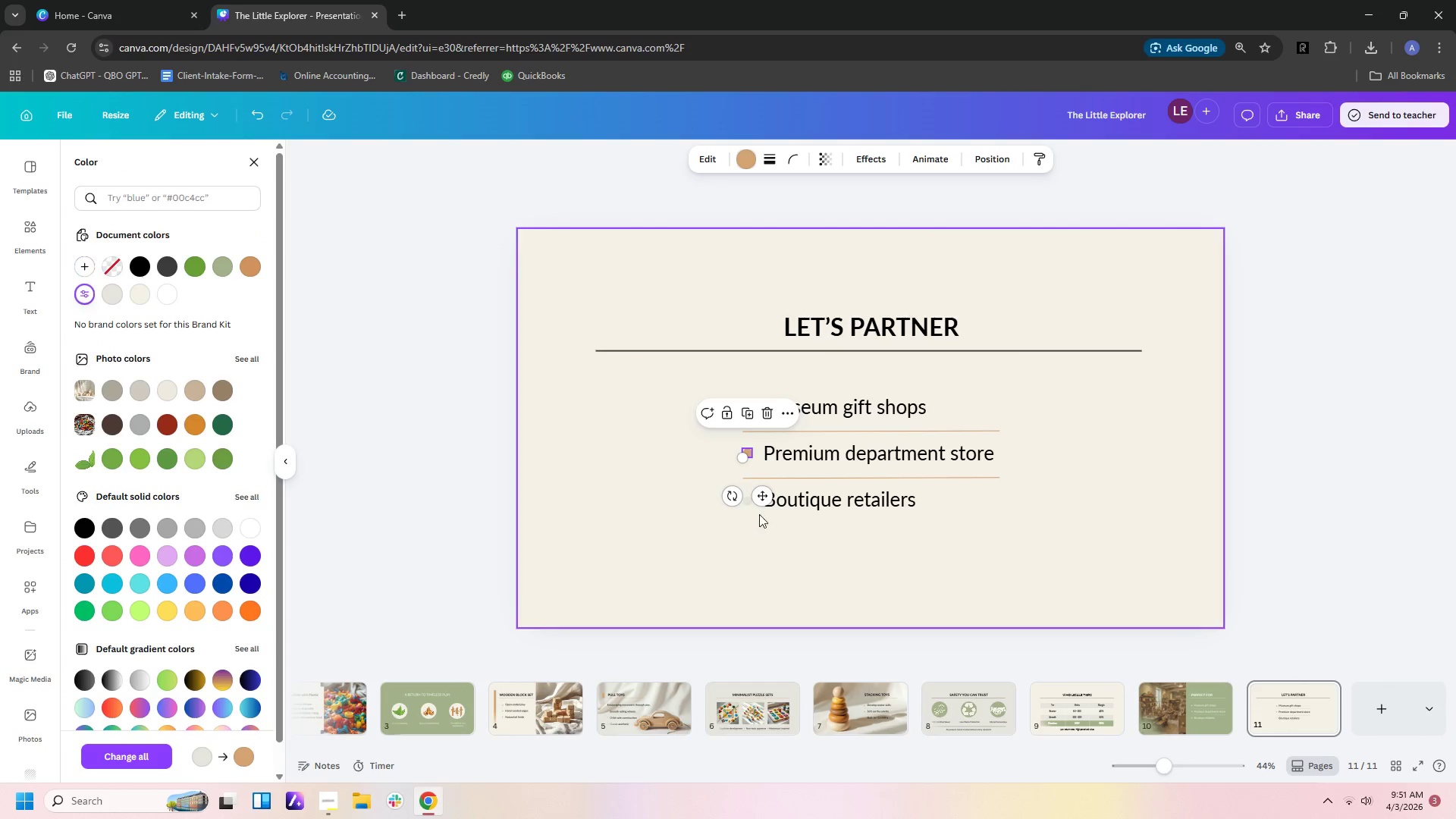 
left_click([748, 502])
 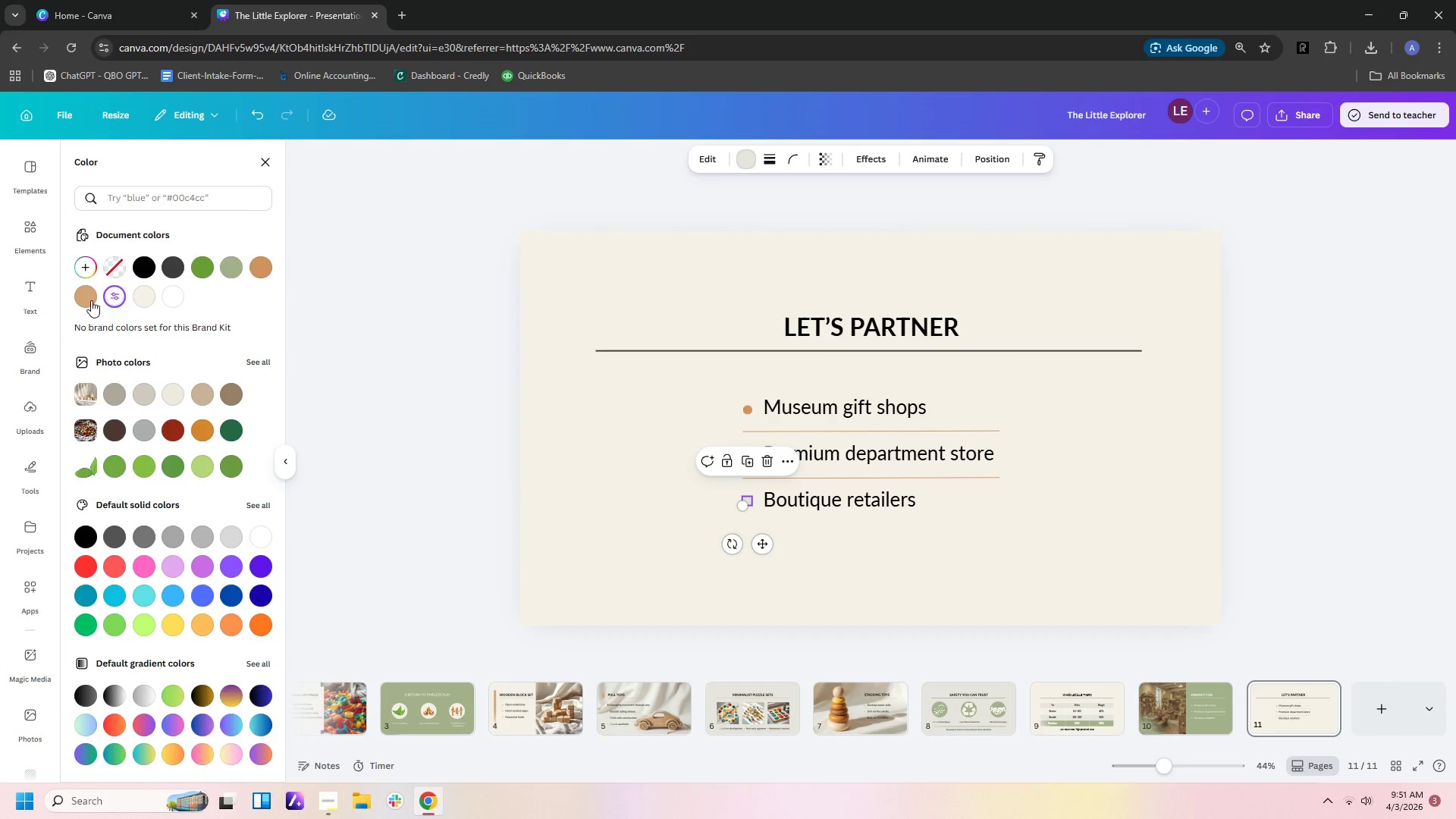 
left_click([91, 299])
 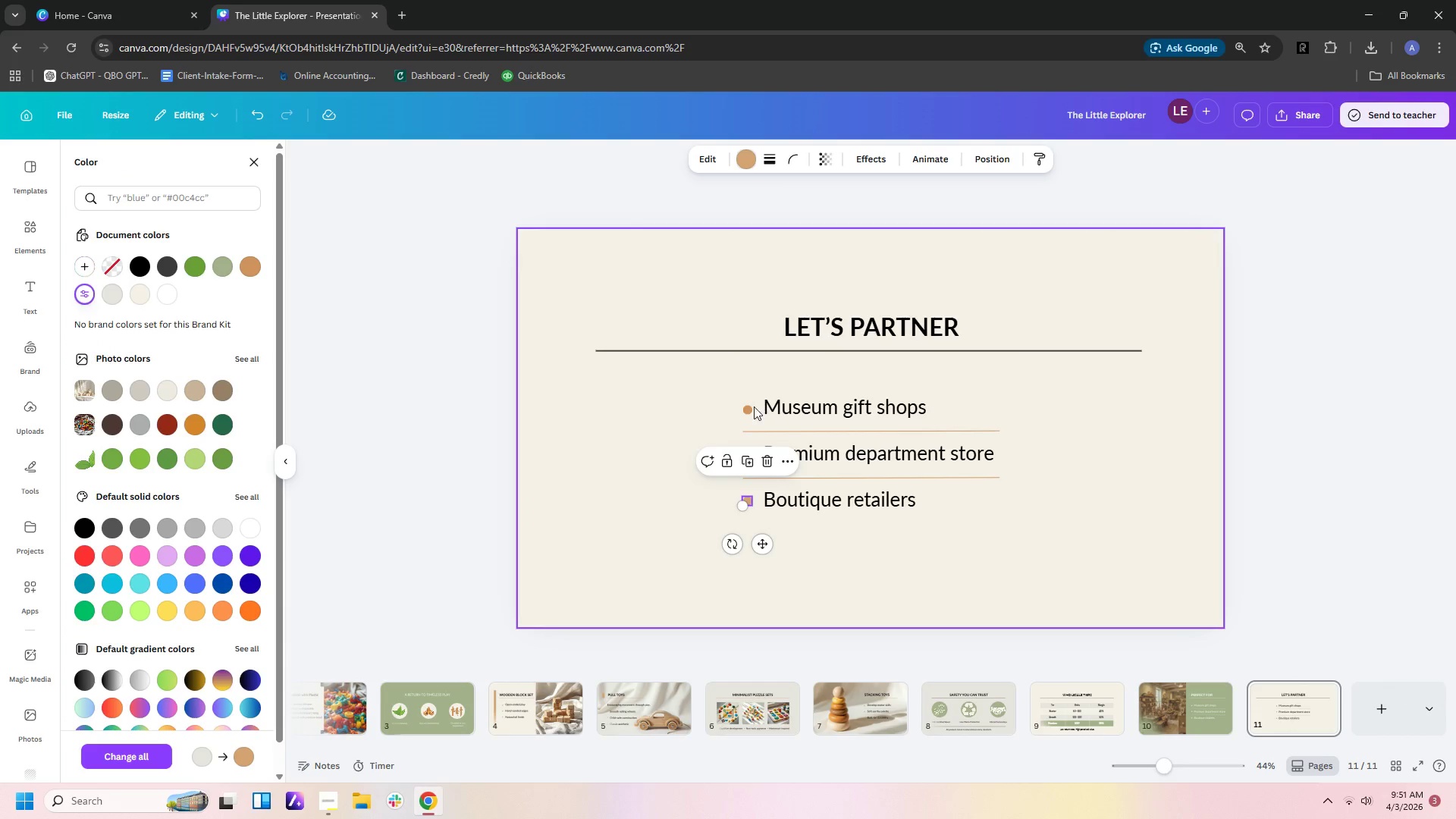 
left_click([752, 408])
 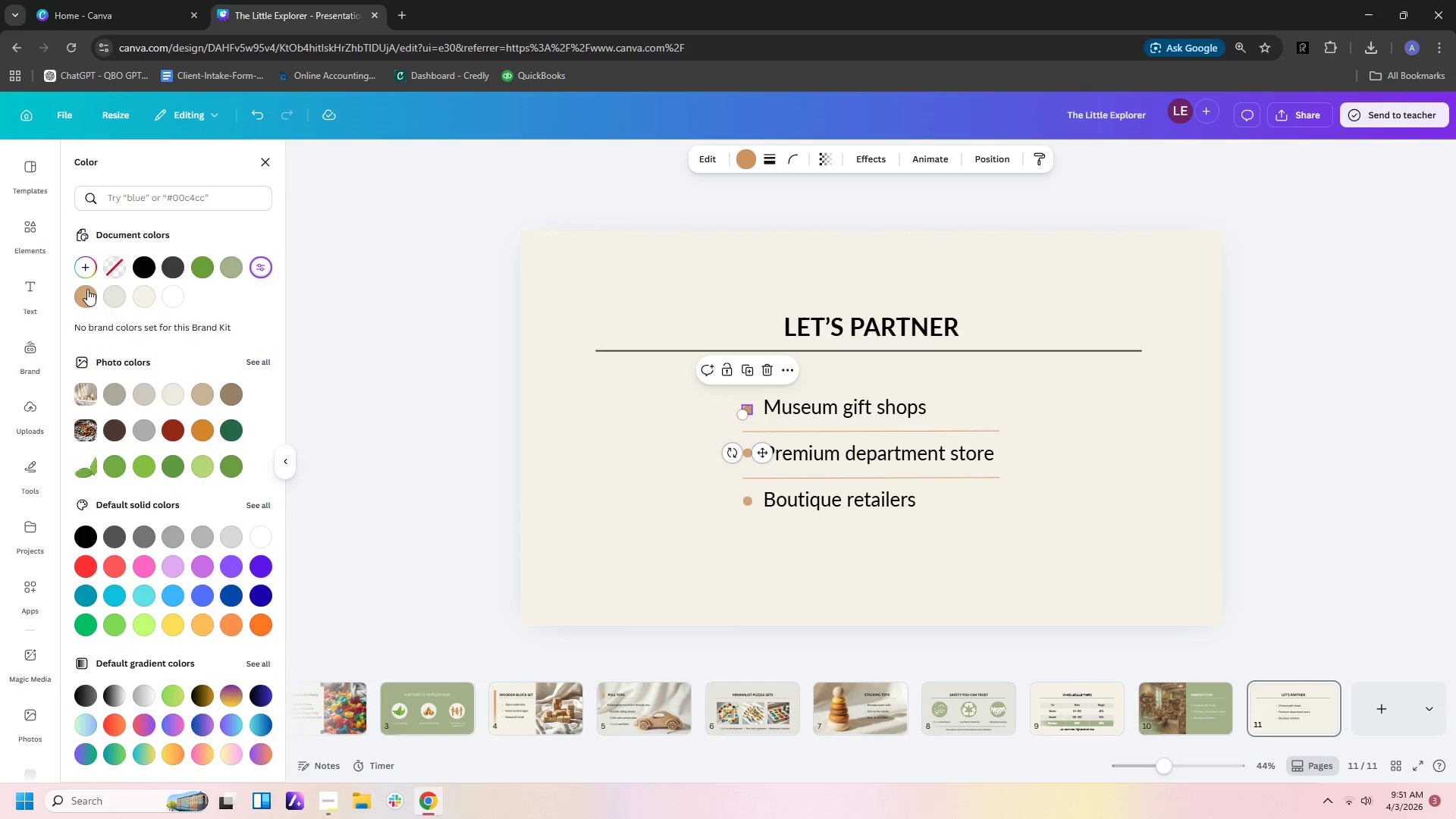 
left_click([76, 291])
 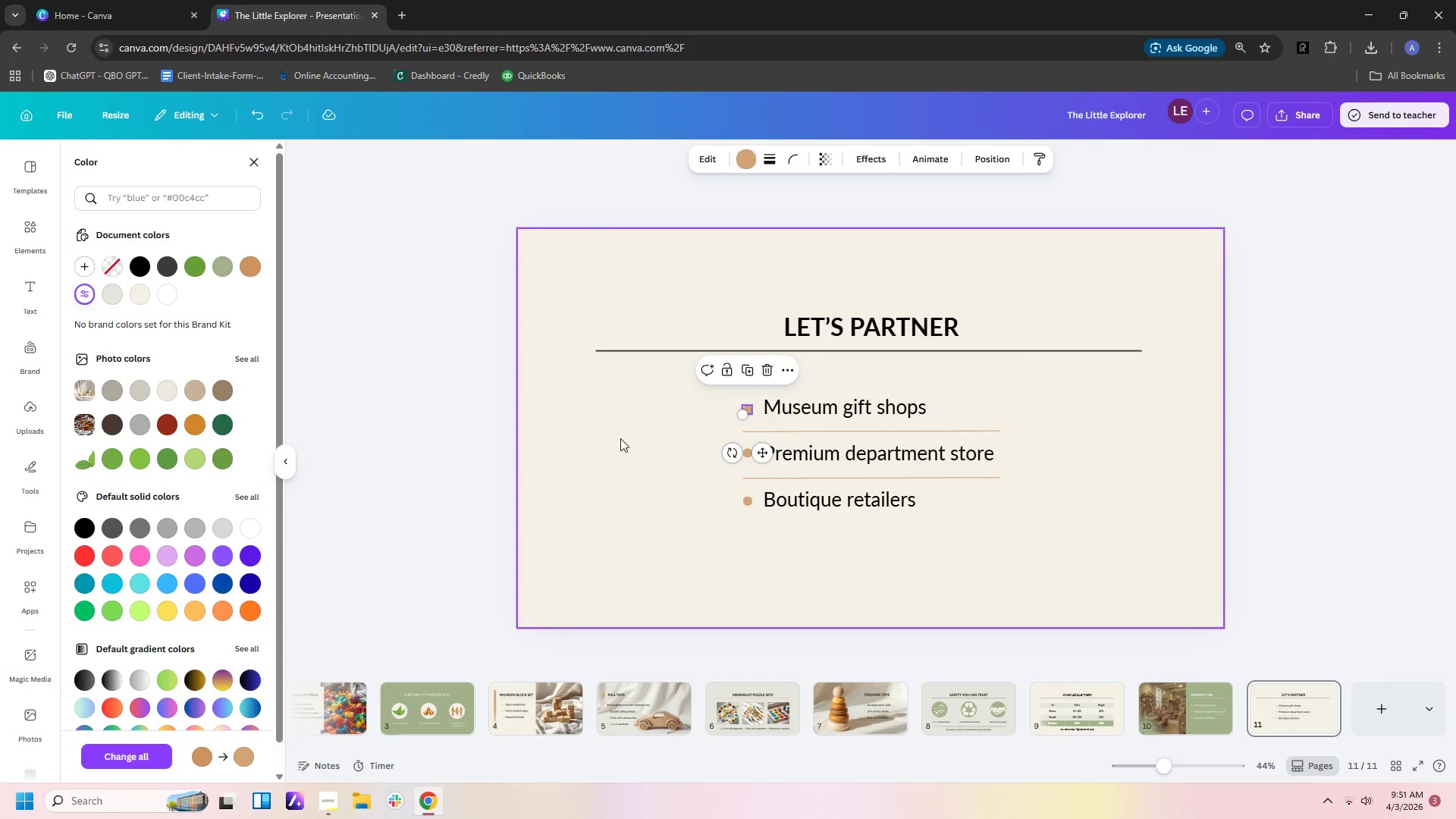 
left_click([622, 441])
 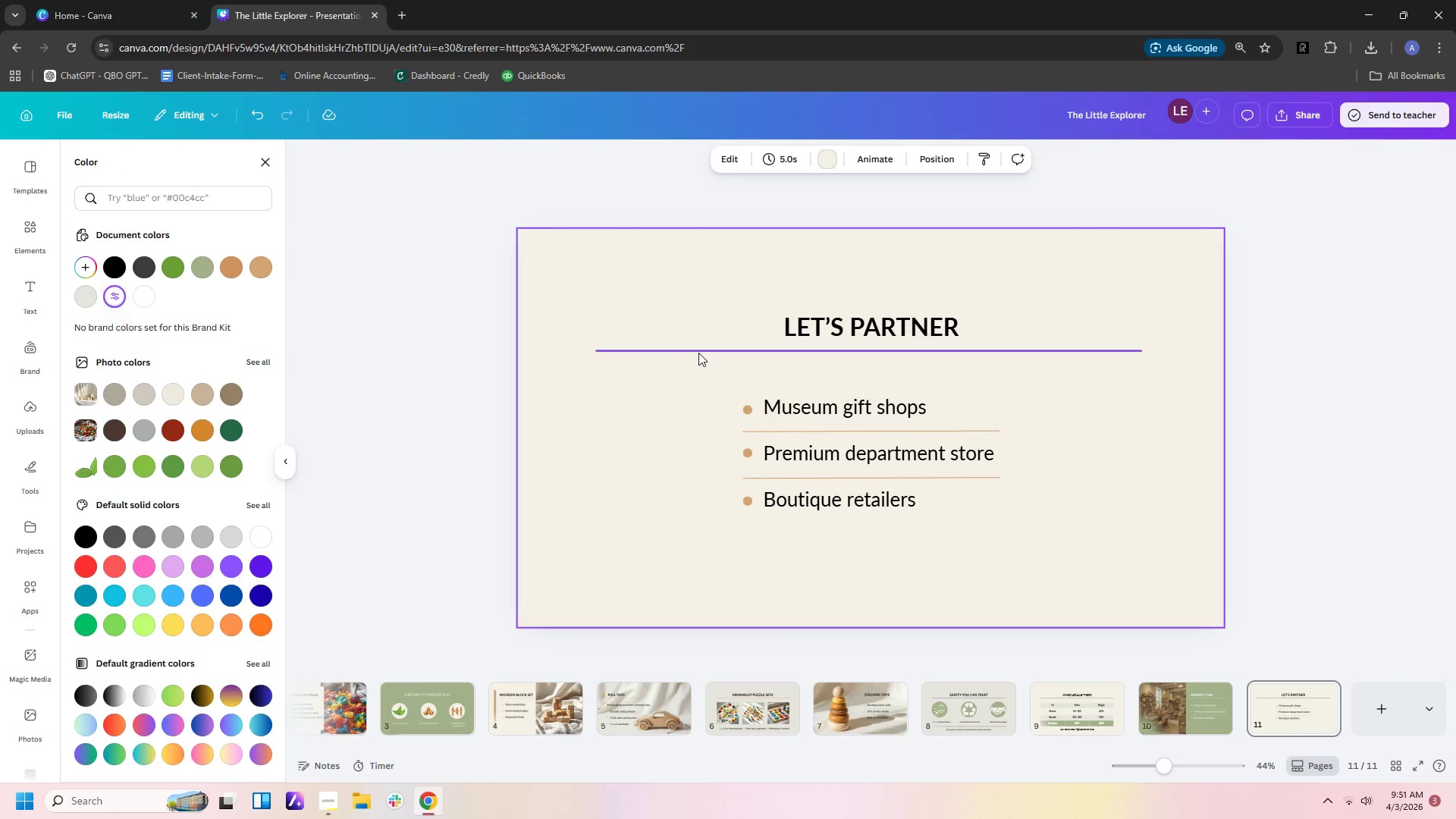 
left_click([698, 351])
 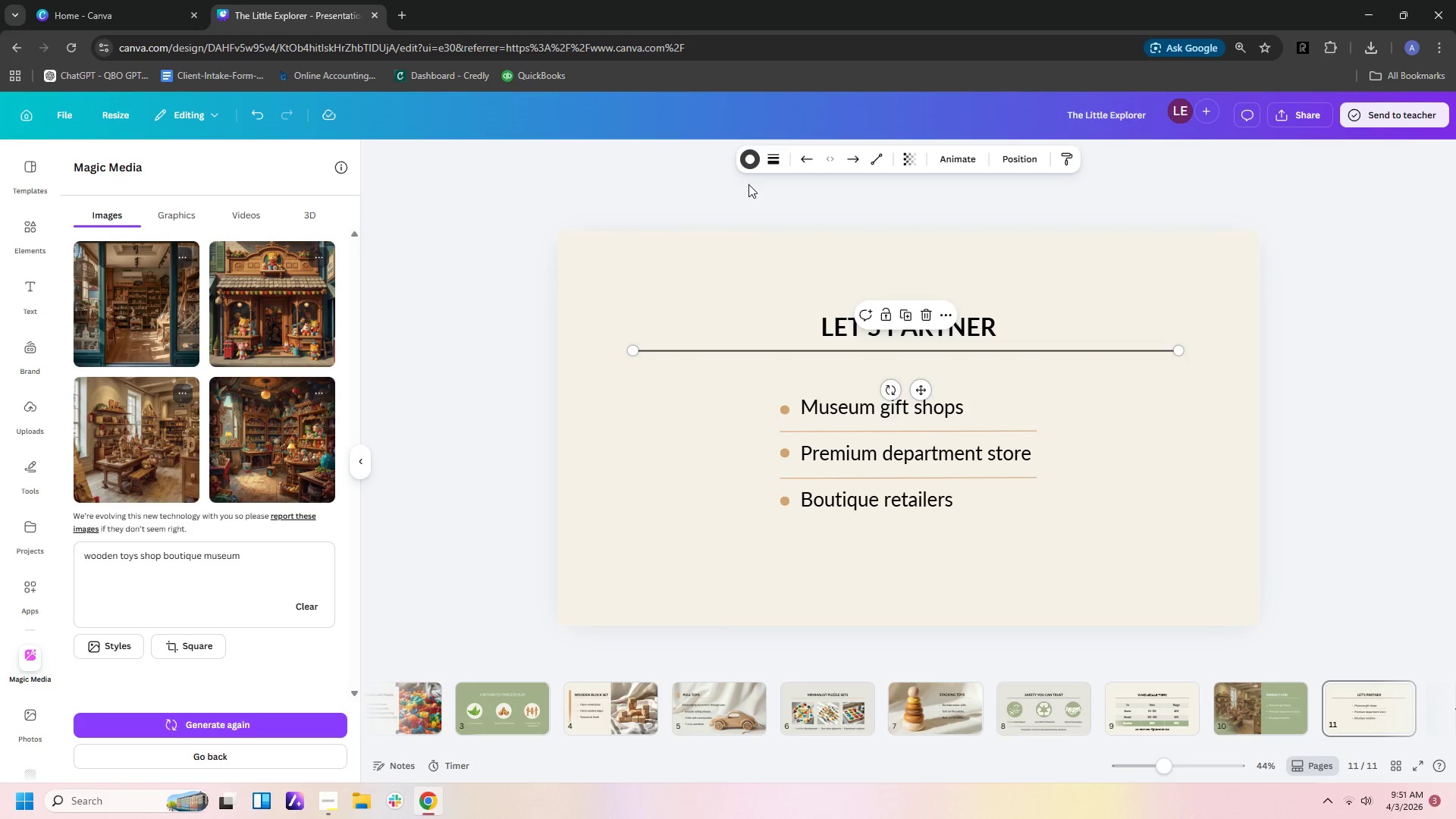 
left_click([755, 149])
 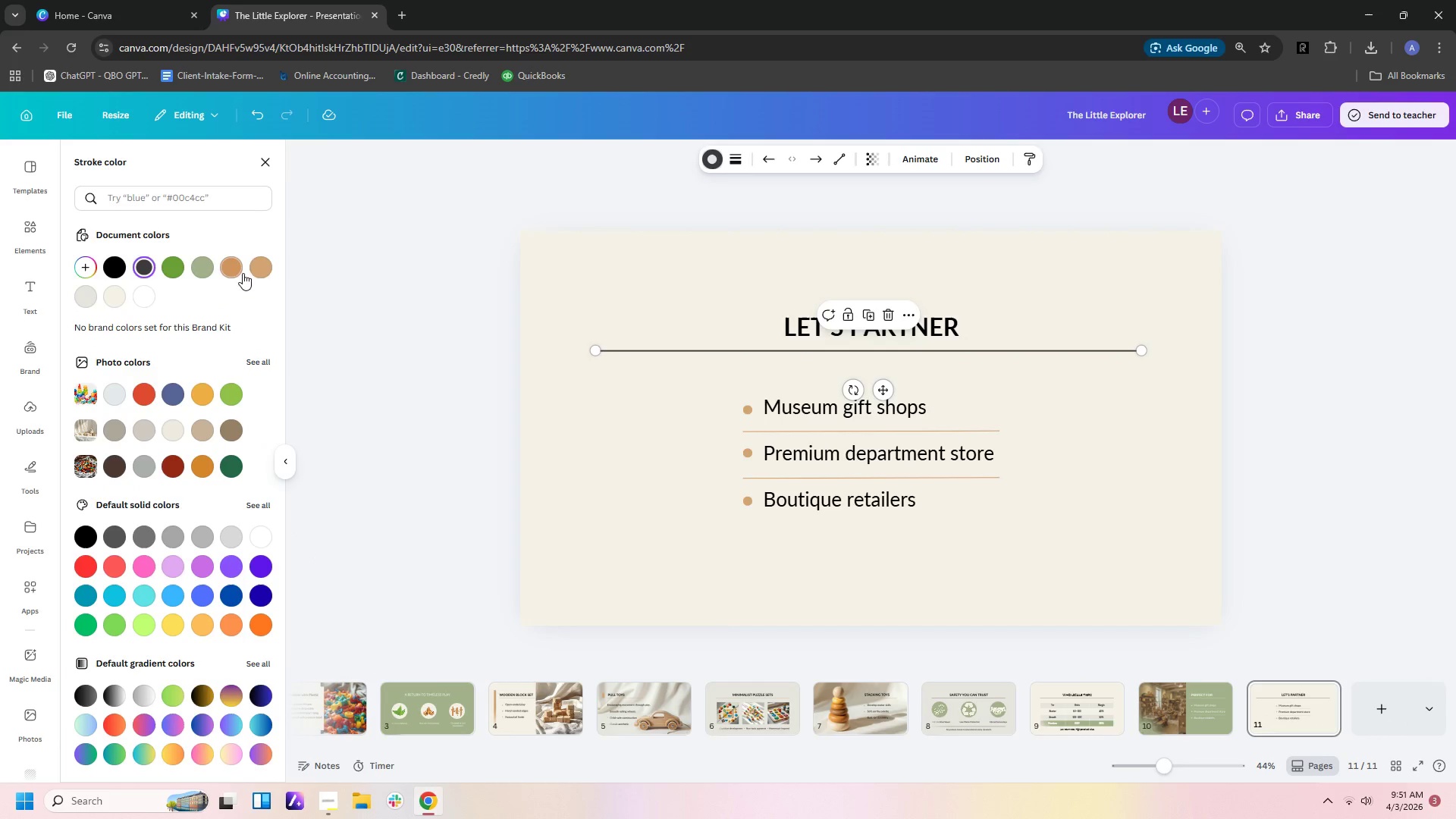 
left_click([261, 268])
 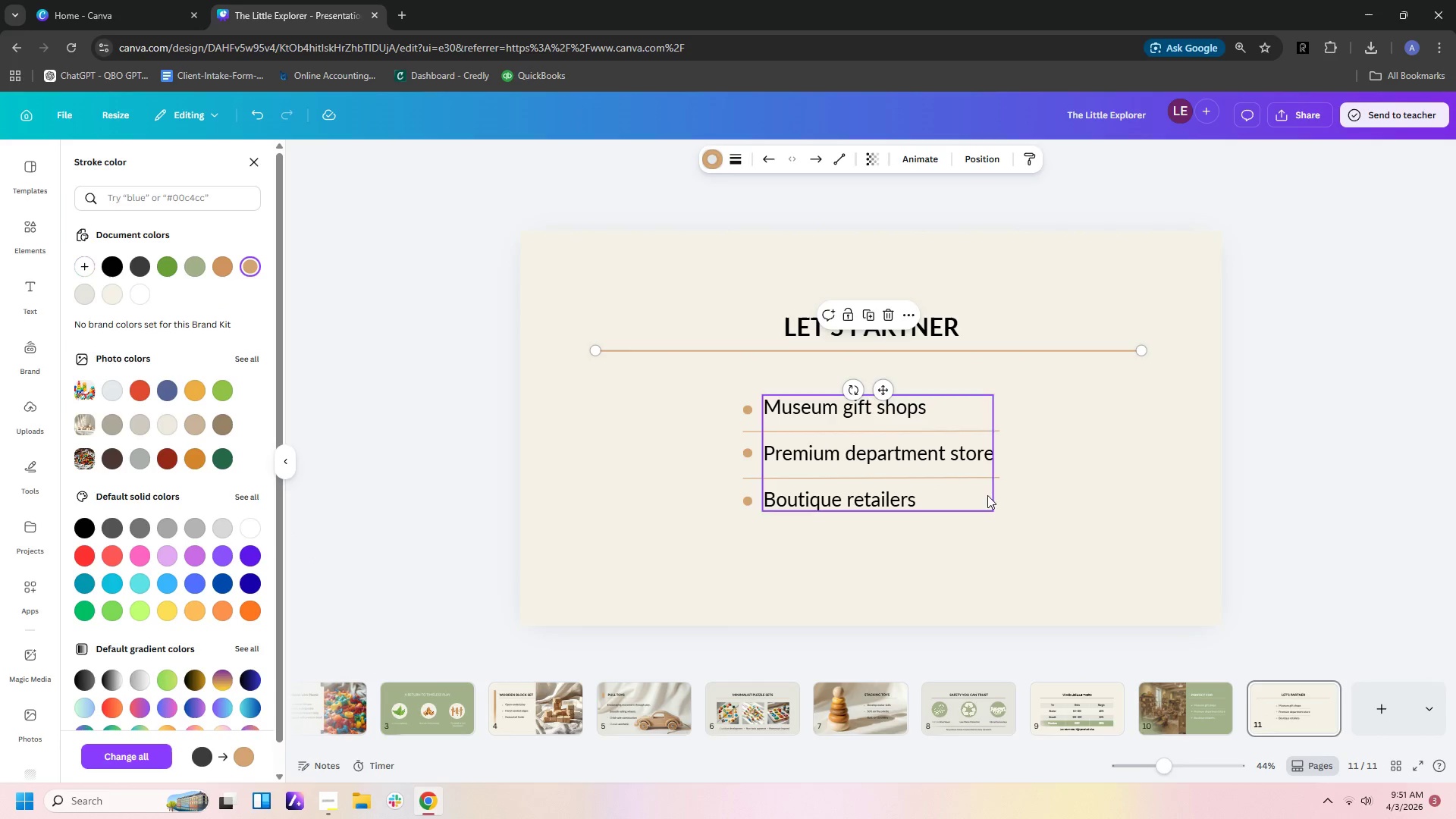 
left_click([1004, 495])
 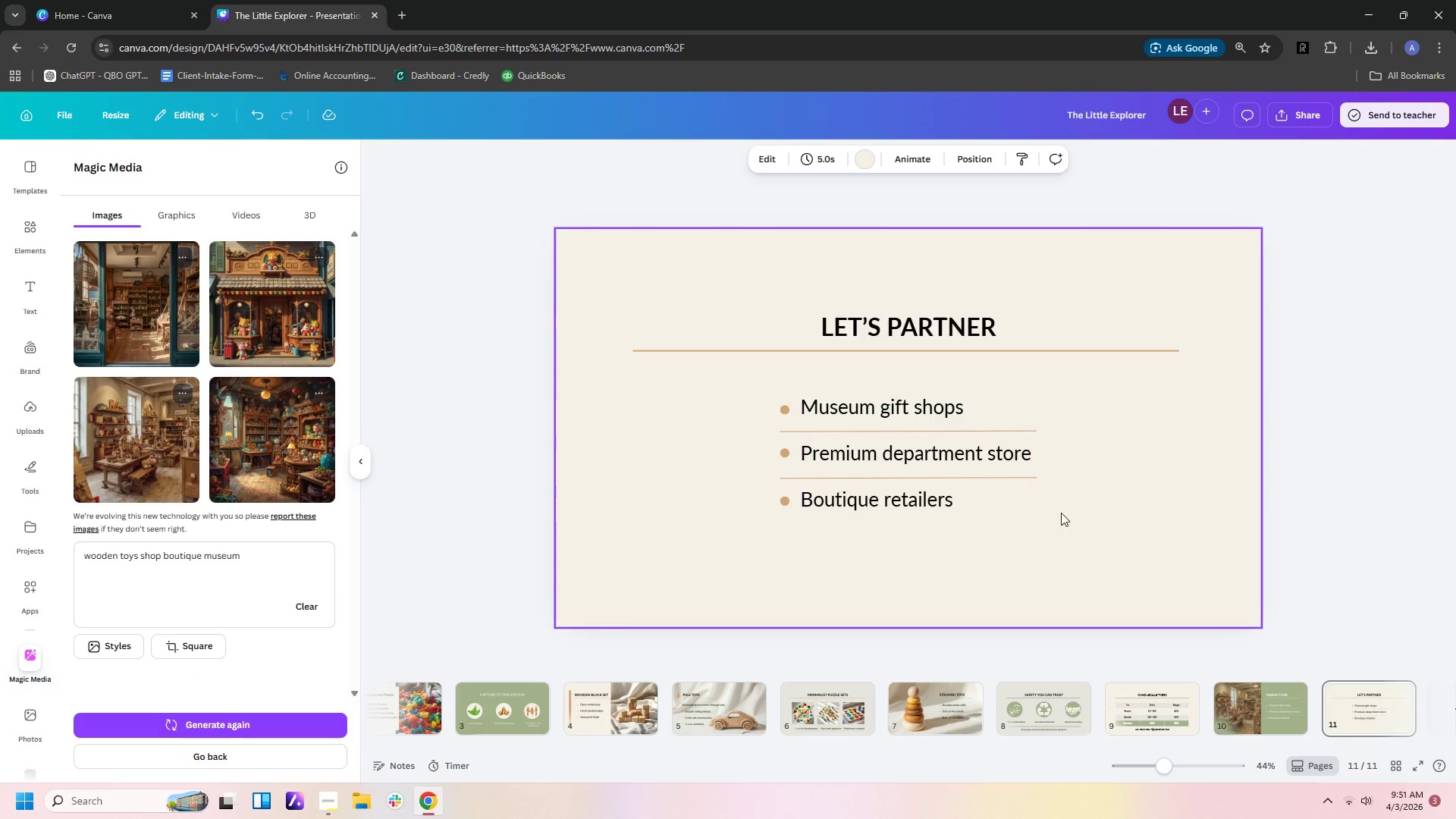 
left_click([1126, 522])
 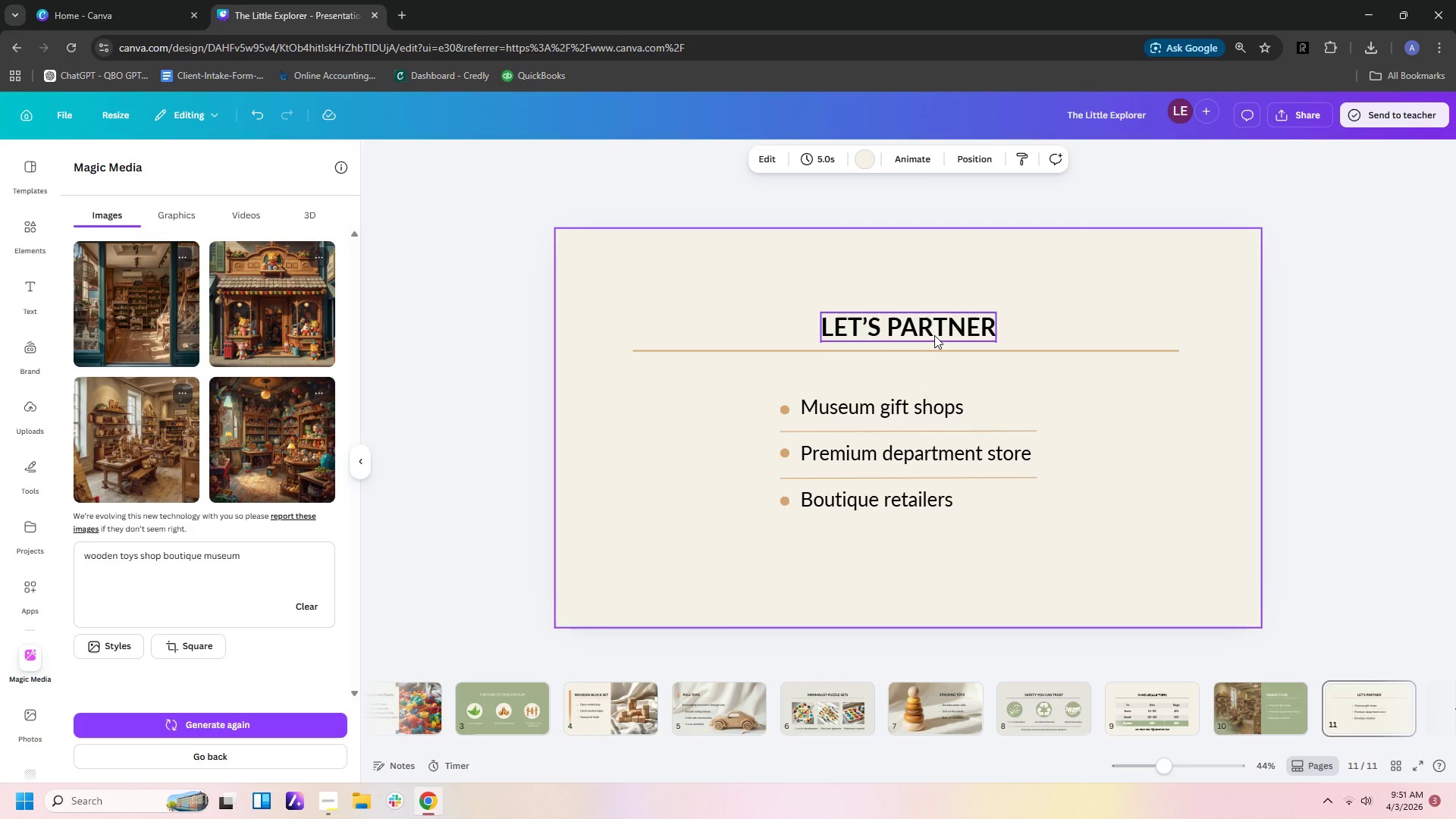 
double_click([931, 400])
 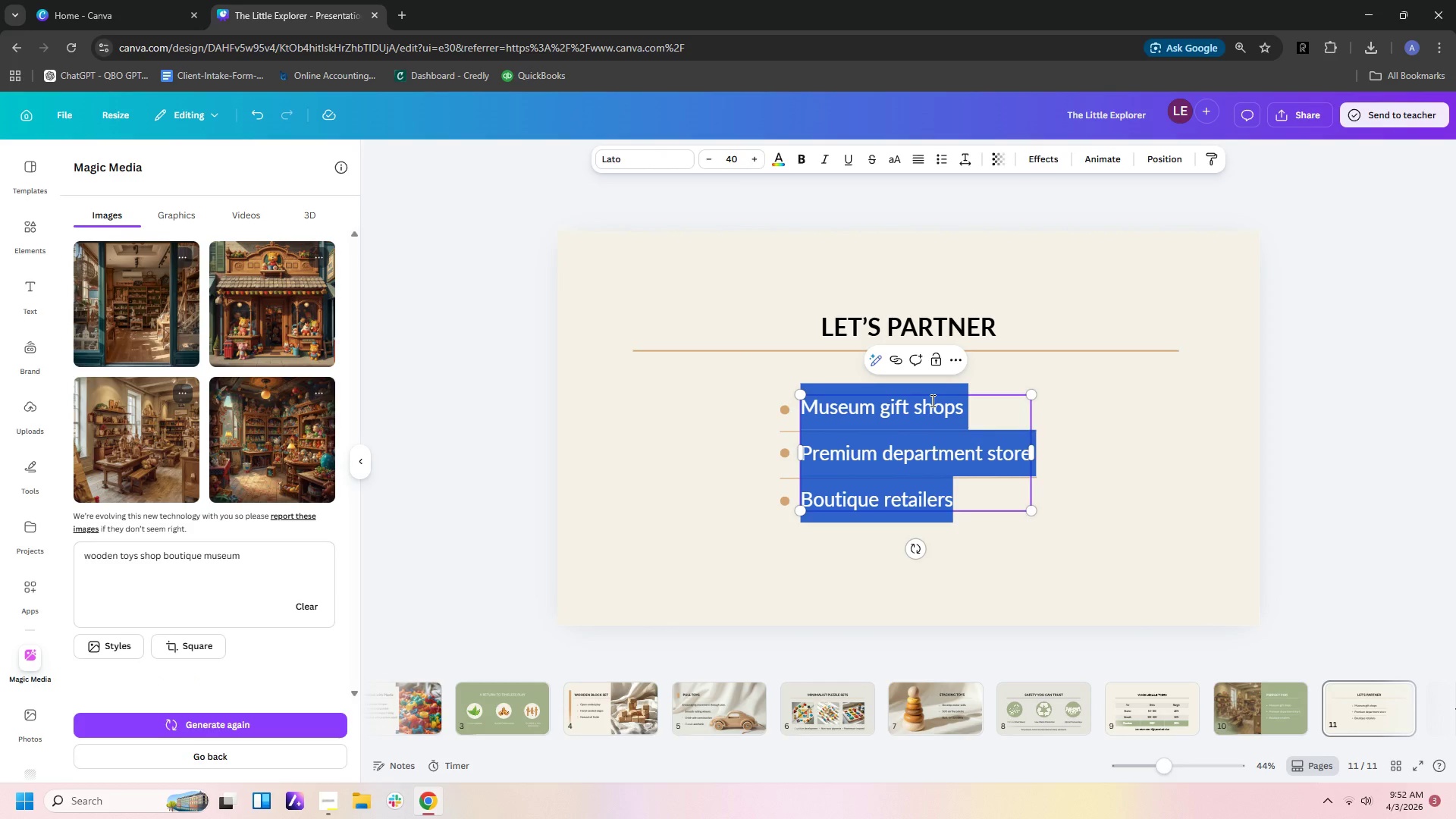 
type(sCG)
key(Backspace)
key(Backspace)
key(Backspace)
type(Schedule)
 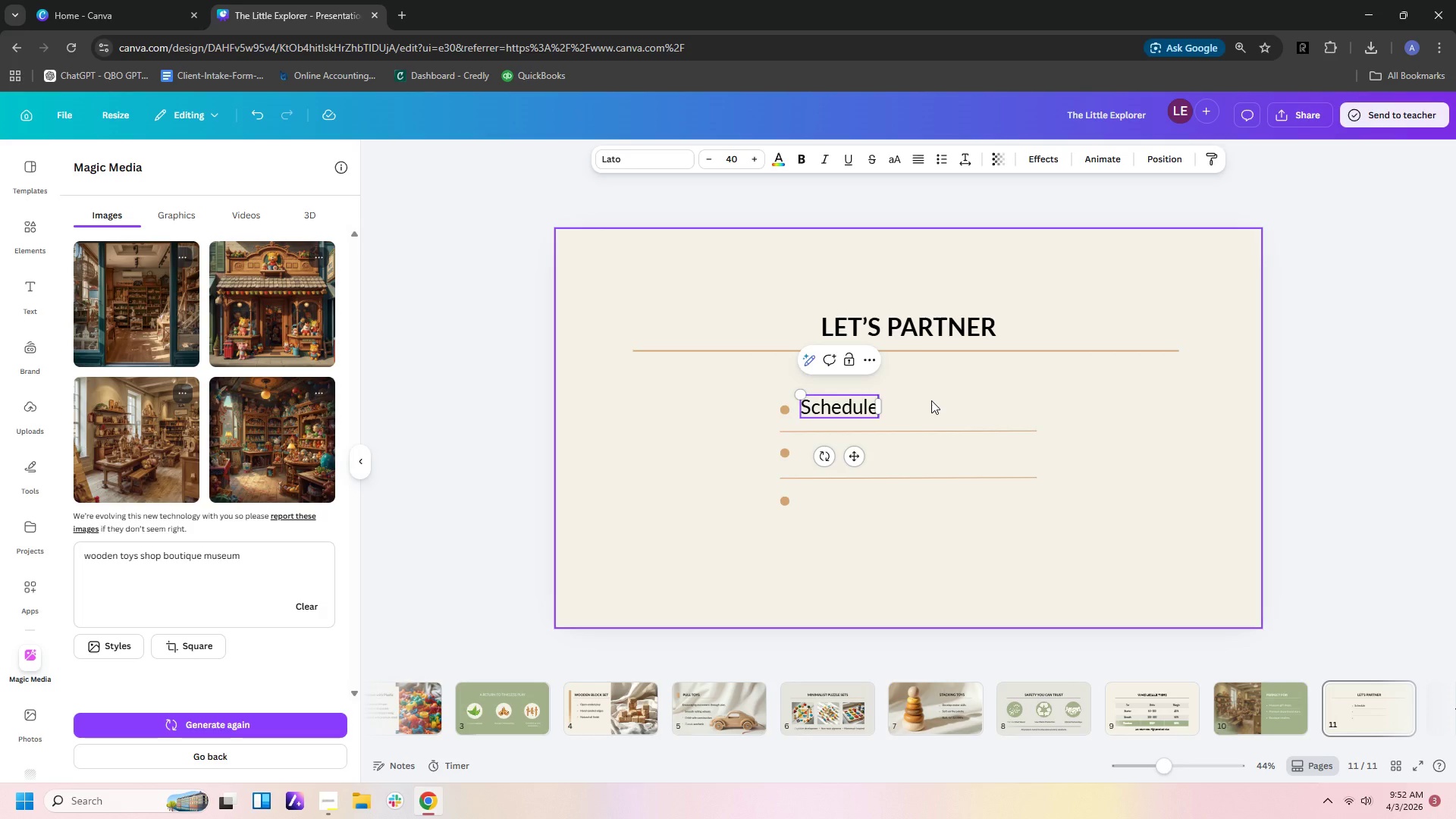 
wait(32.84)
 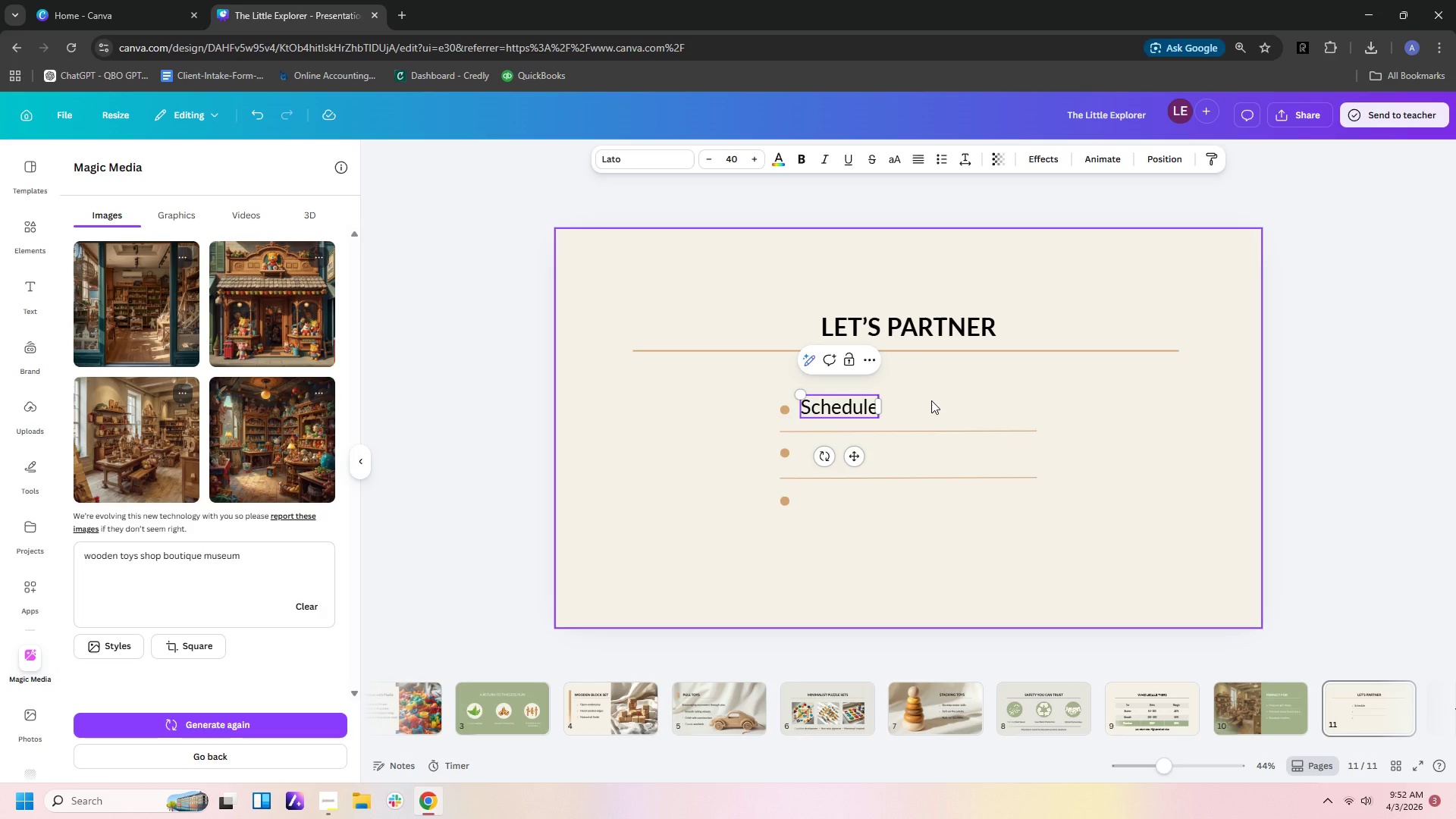 
type(a )
key(Backspace)
key(Backspace)
type( a product showcase)
 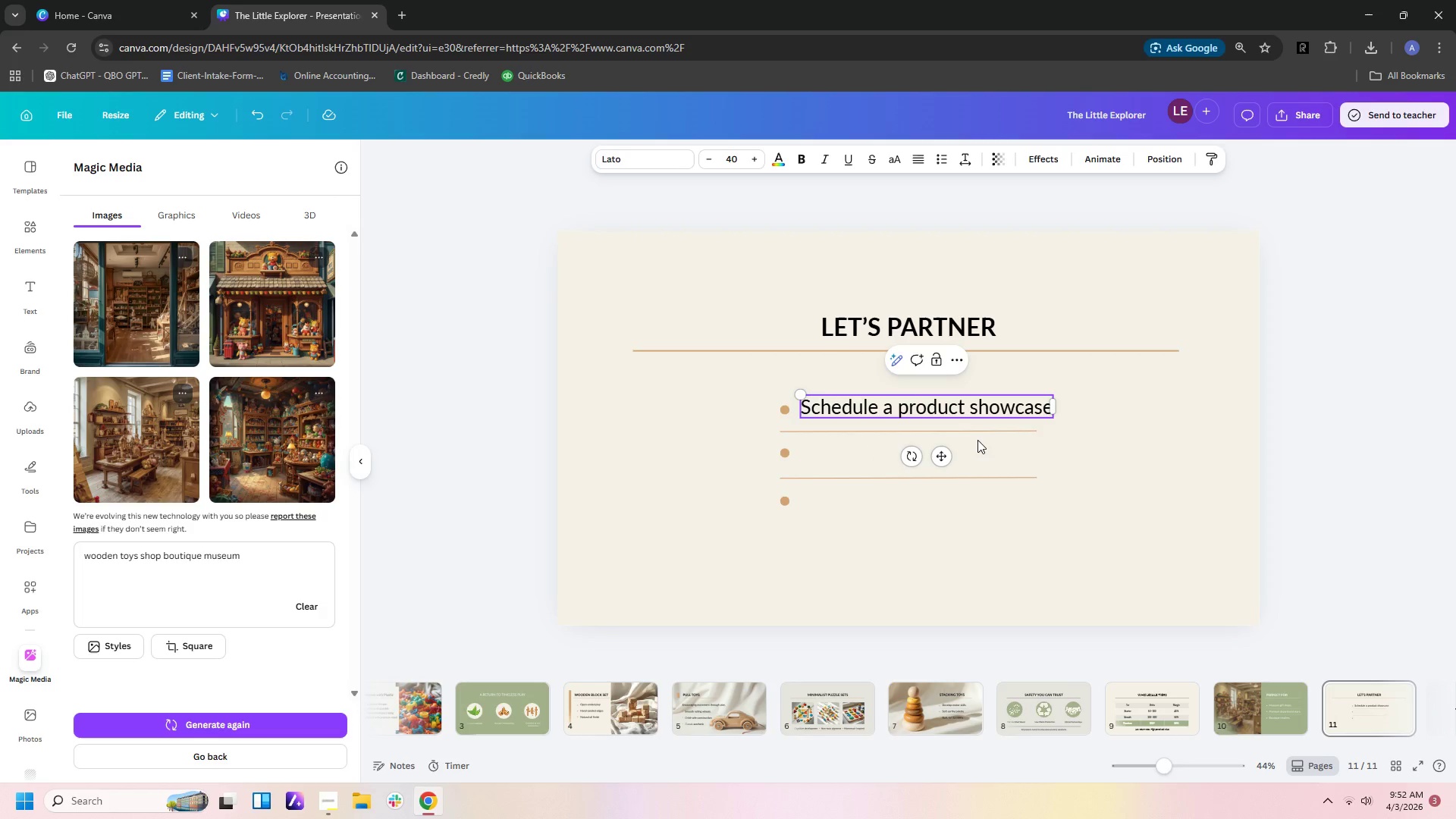 
key(Enter)
 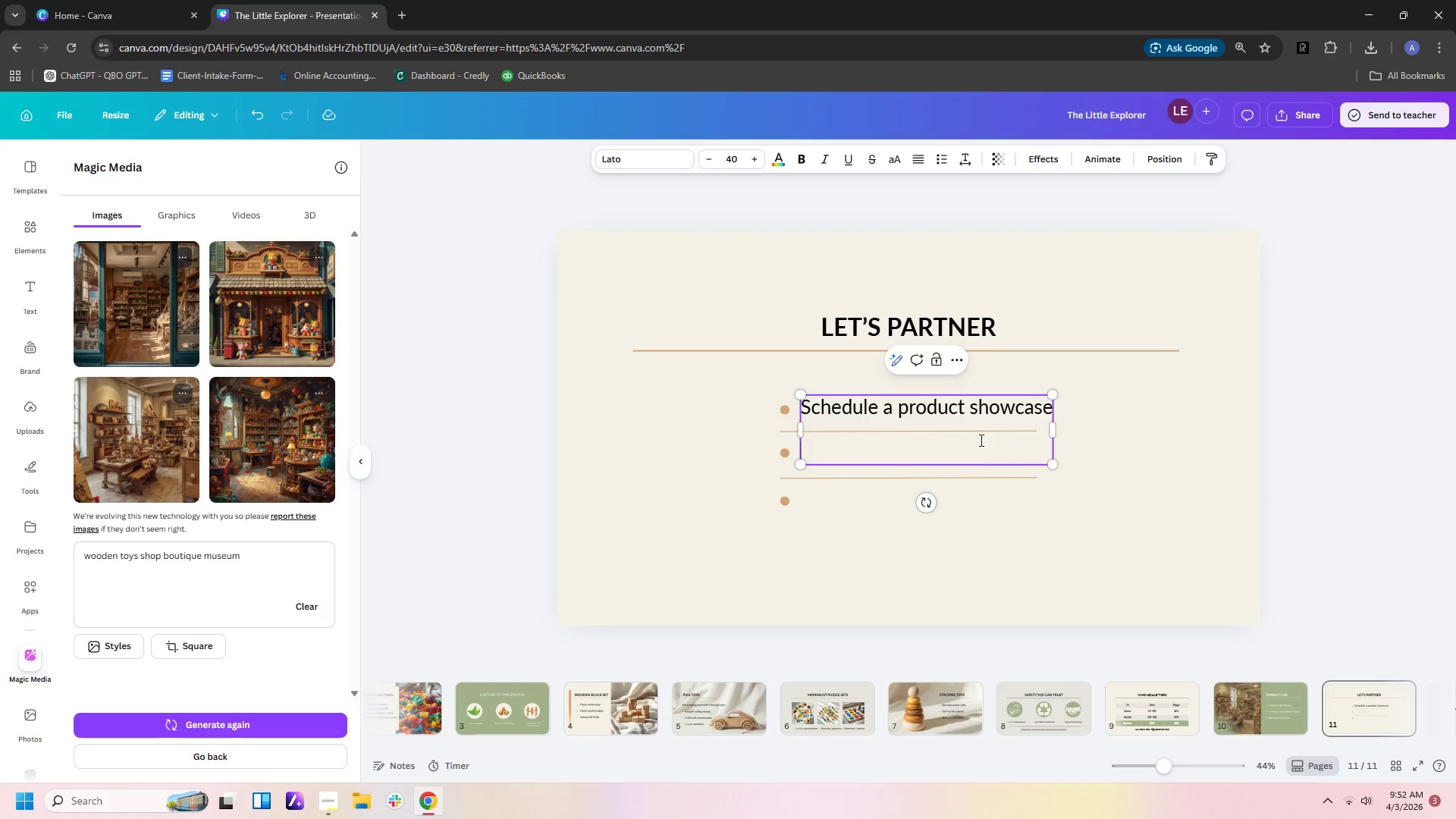 
type(Request sample kits)
 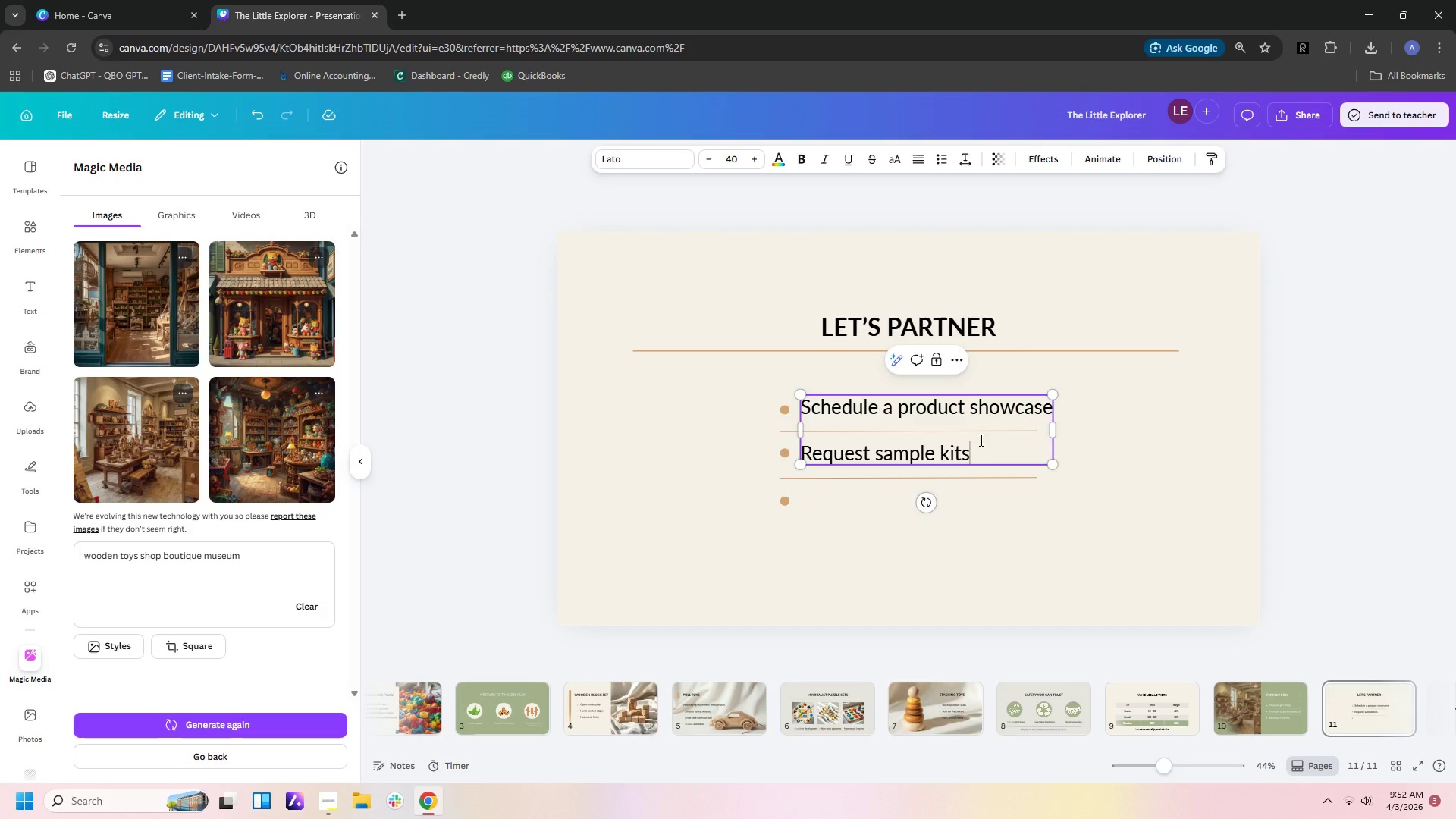 
key(Enter)
 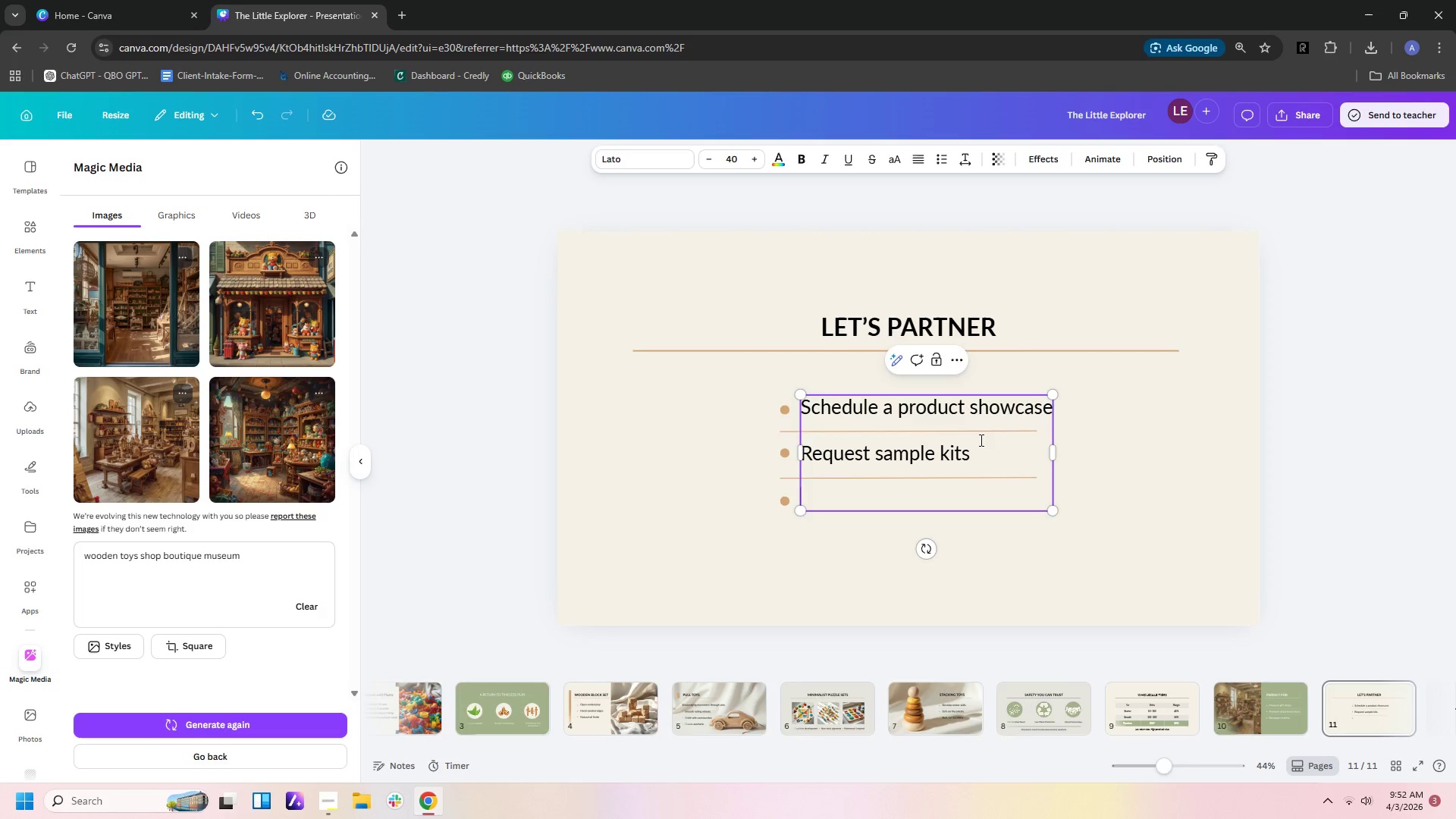 
type(Discuss hole)
key(Backspace)
key(Backspace)
key(Backspace)
key(Backspace)
type(wholesale onboarding)
 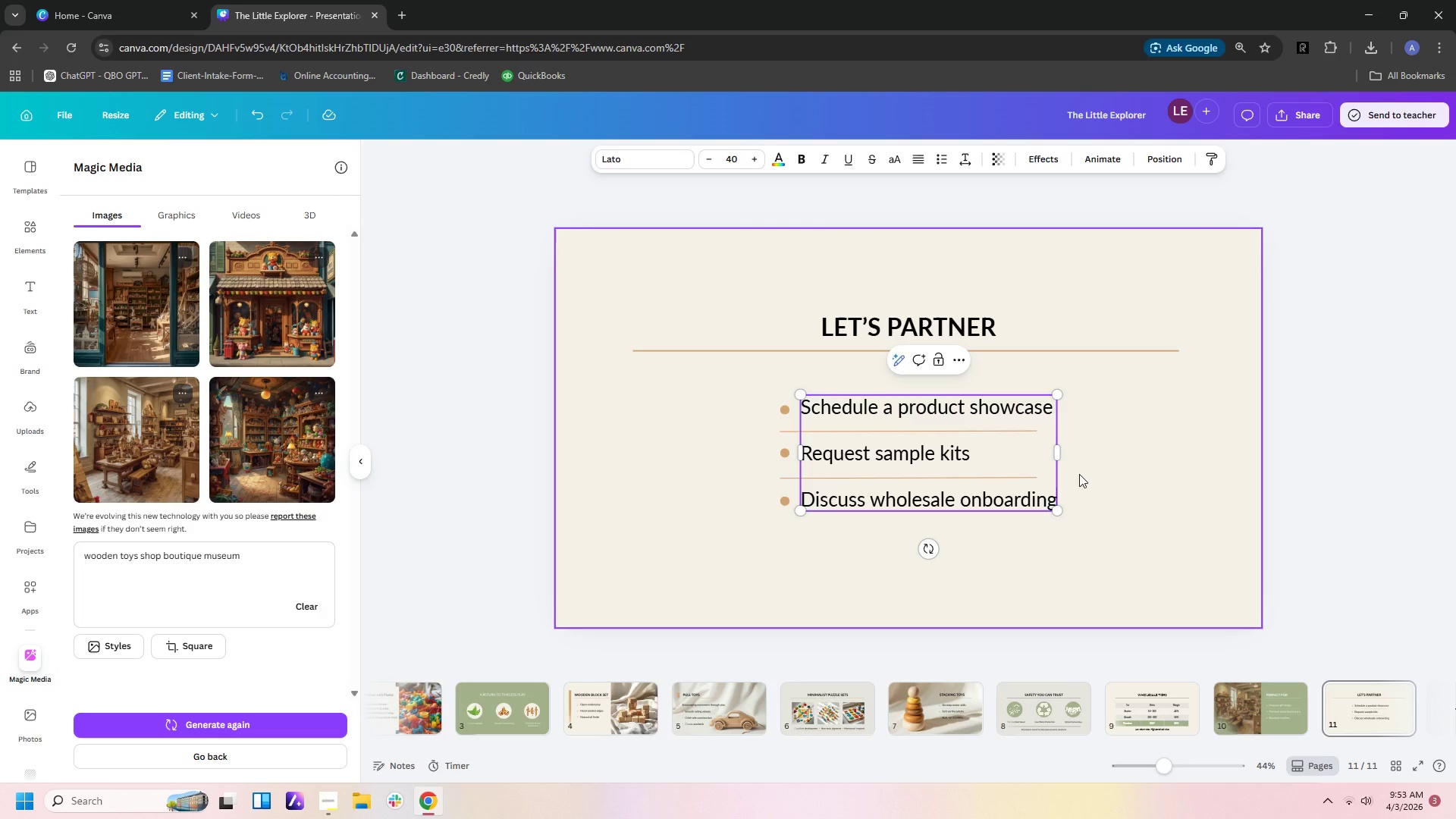 
left_click([1106, 480])
 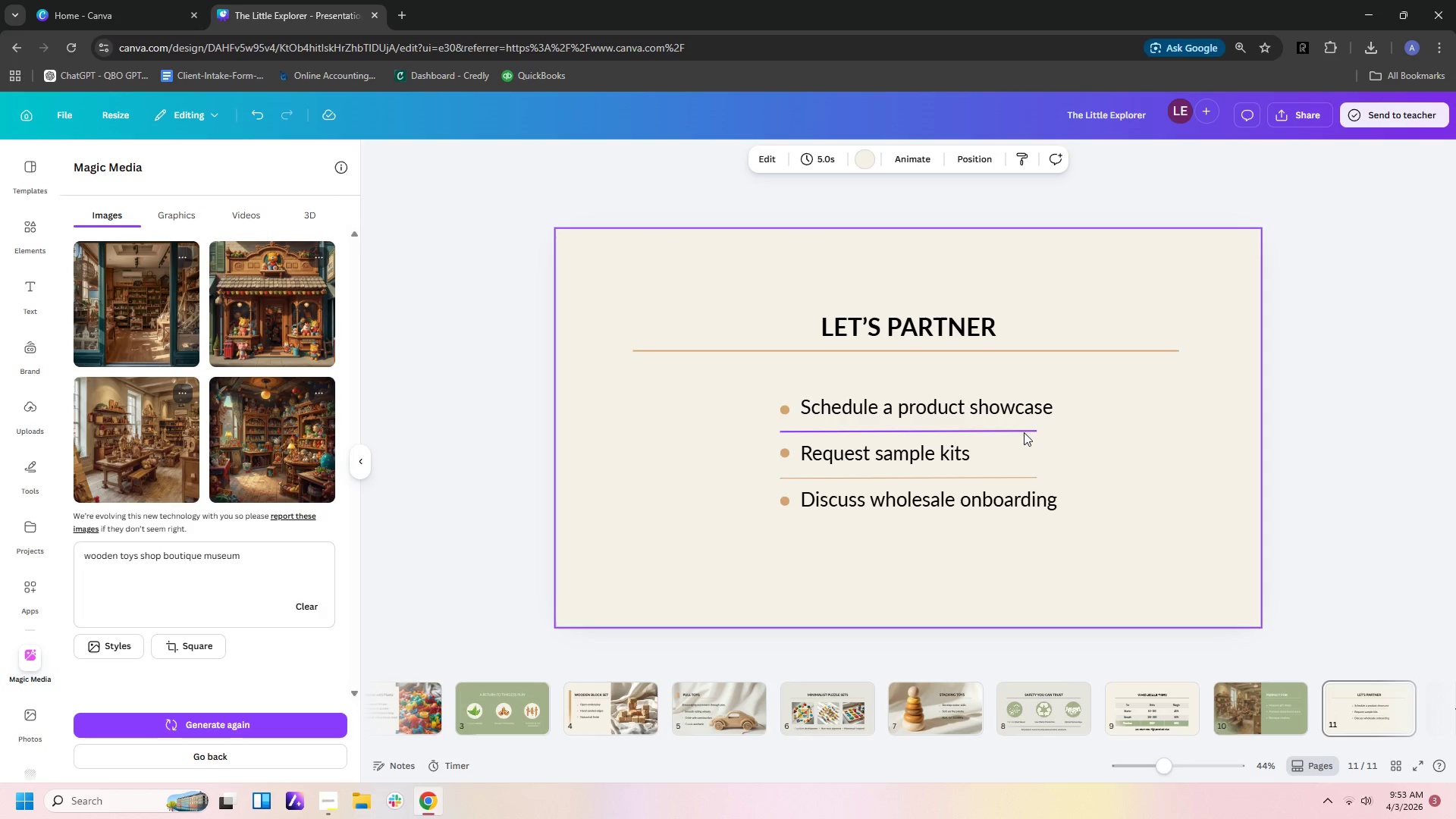 
left_click([1024, 431])
 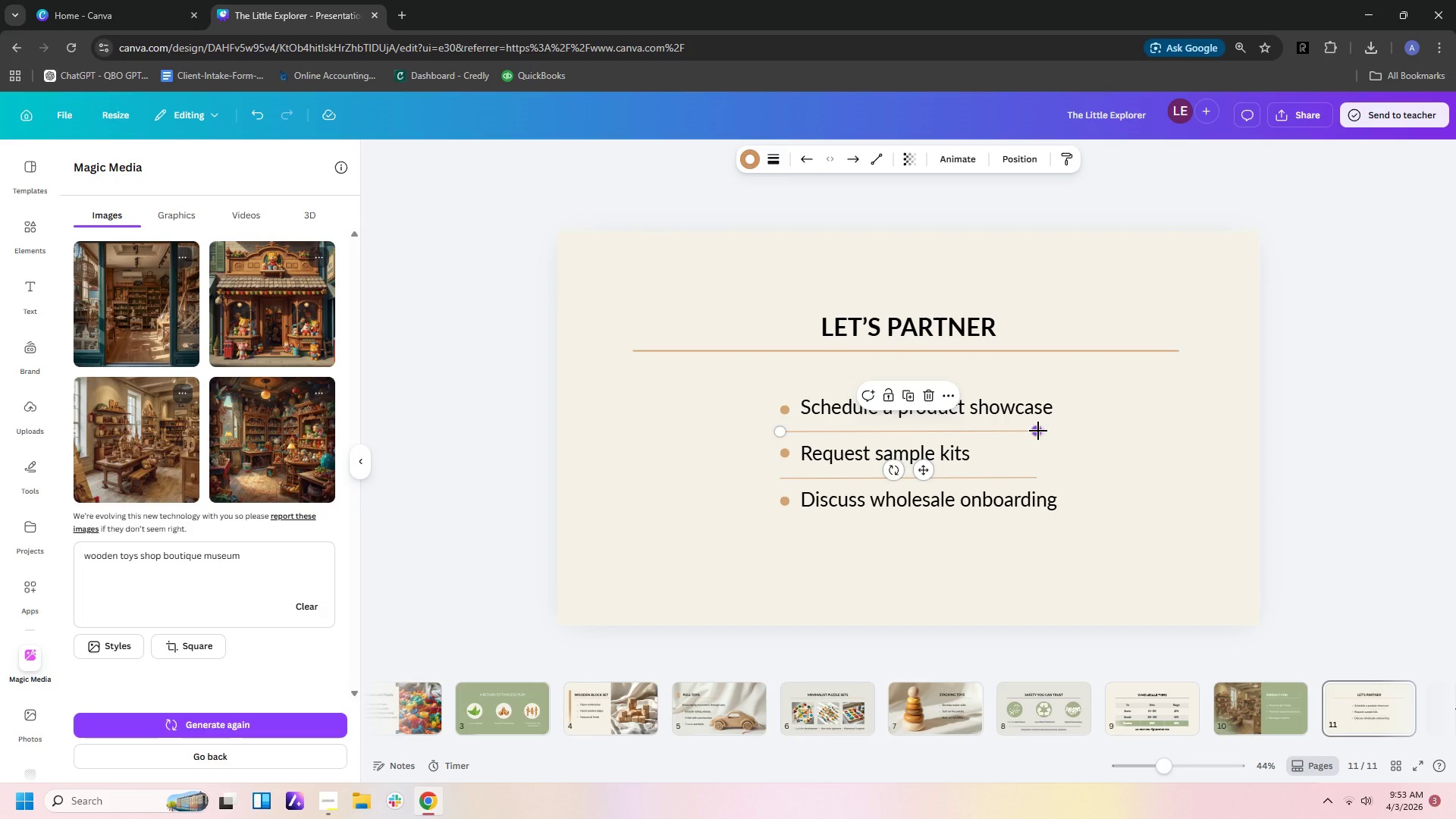 
left_click_drag(start_coordinate=[1038, 431], to_coordinate=[1057, 428])
 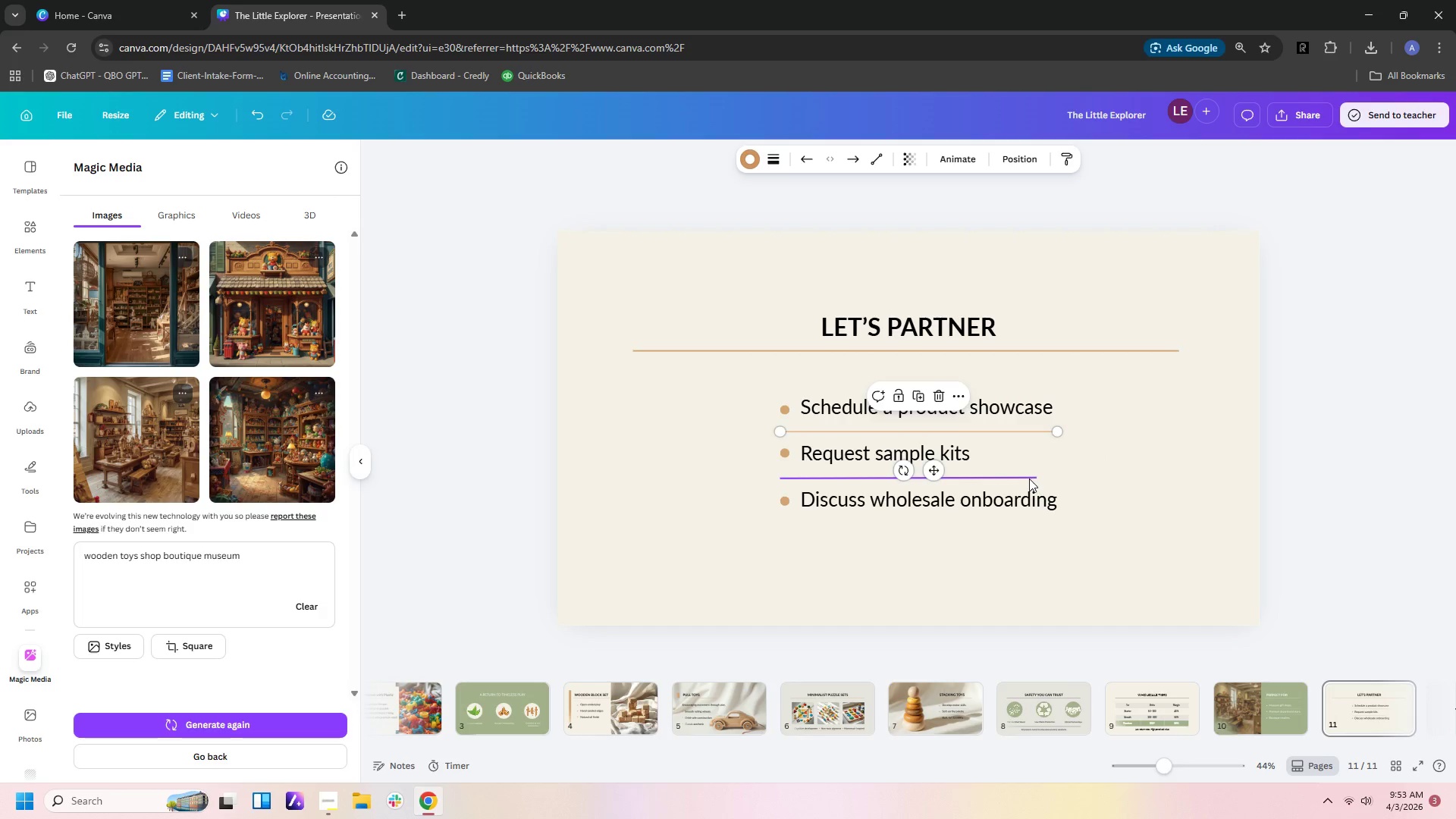 
left_click([1029, 479])
 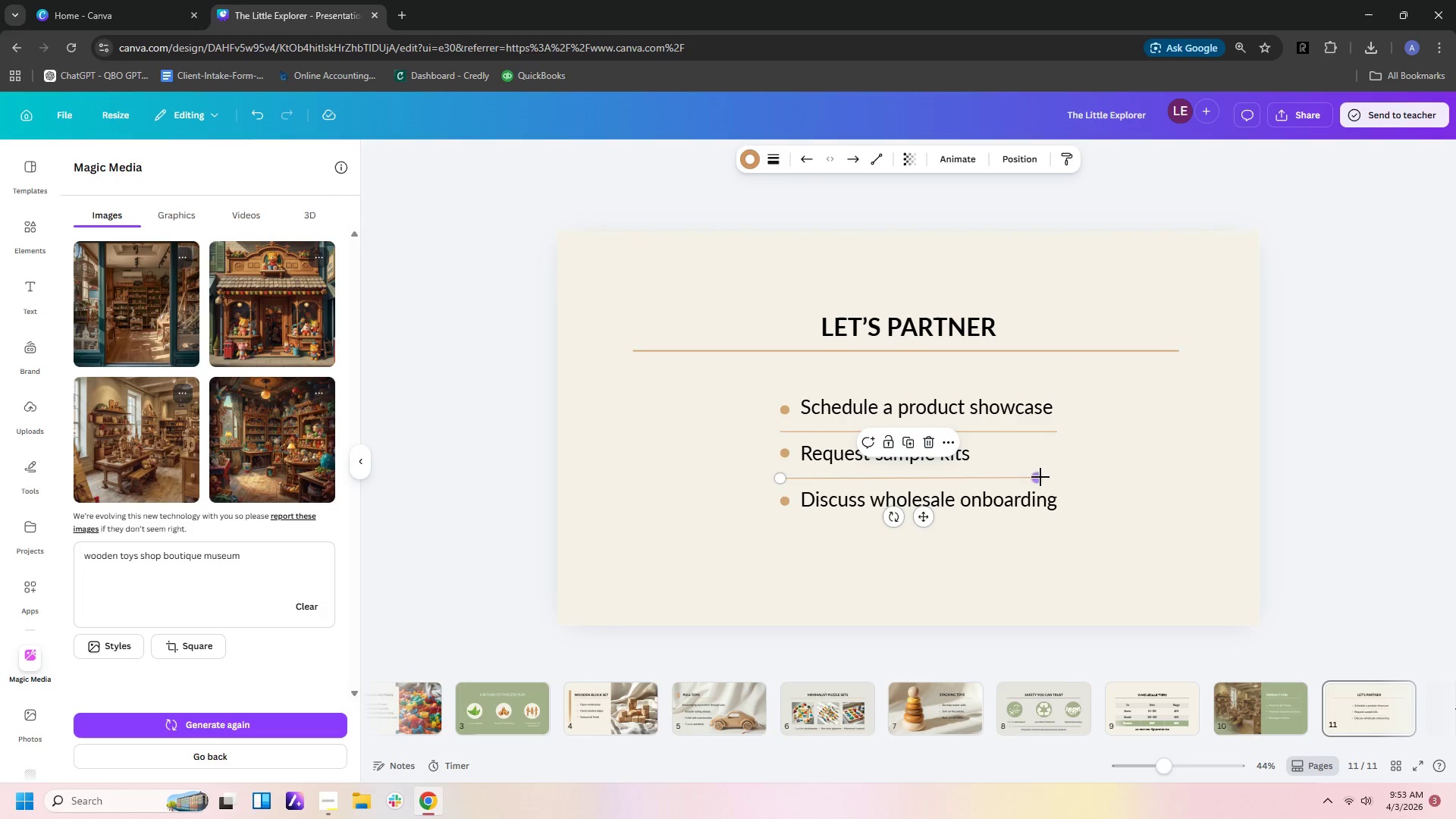 
left_click_drag(start_coordinate=[1036, 477], to_coordinate=[1061, 475])
 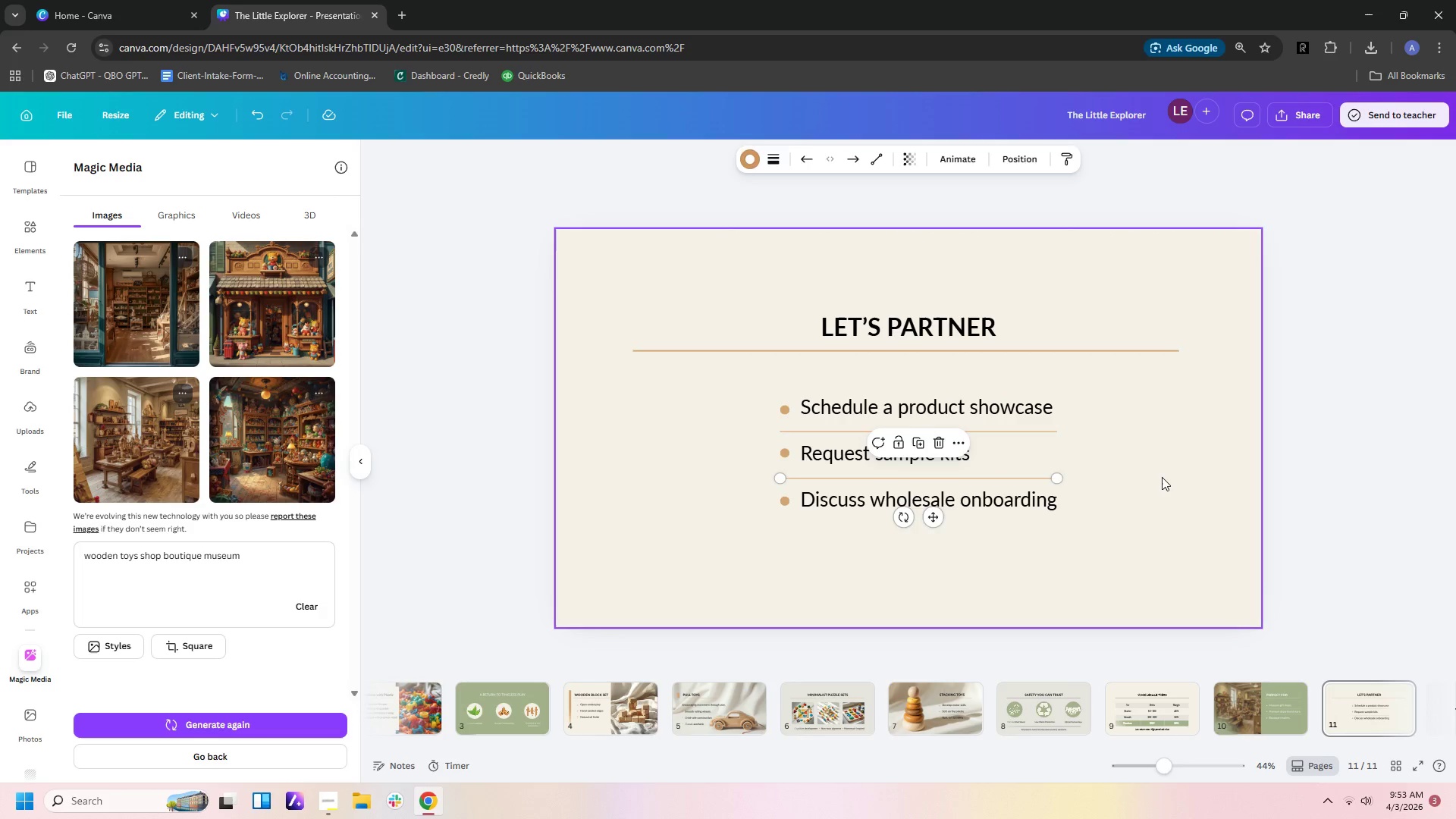 
left_click([1162, 477])
 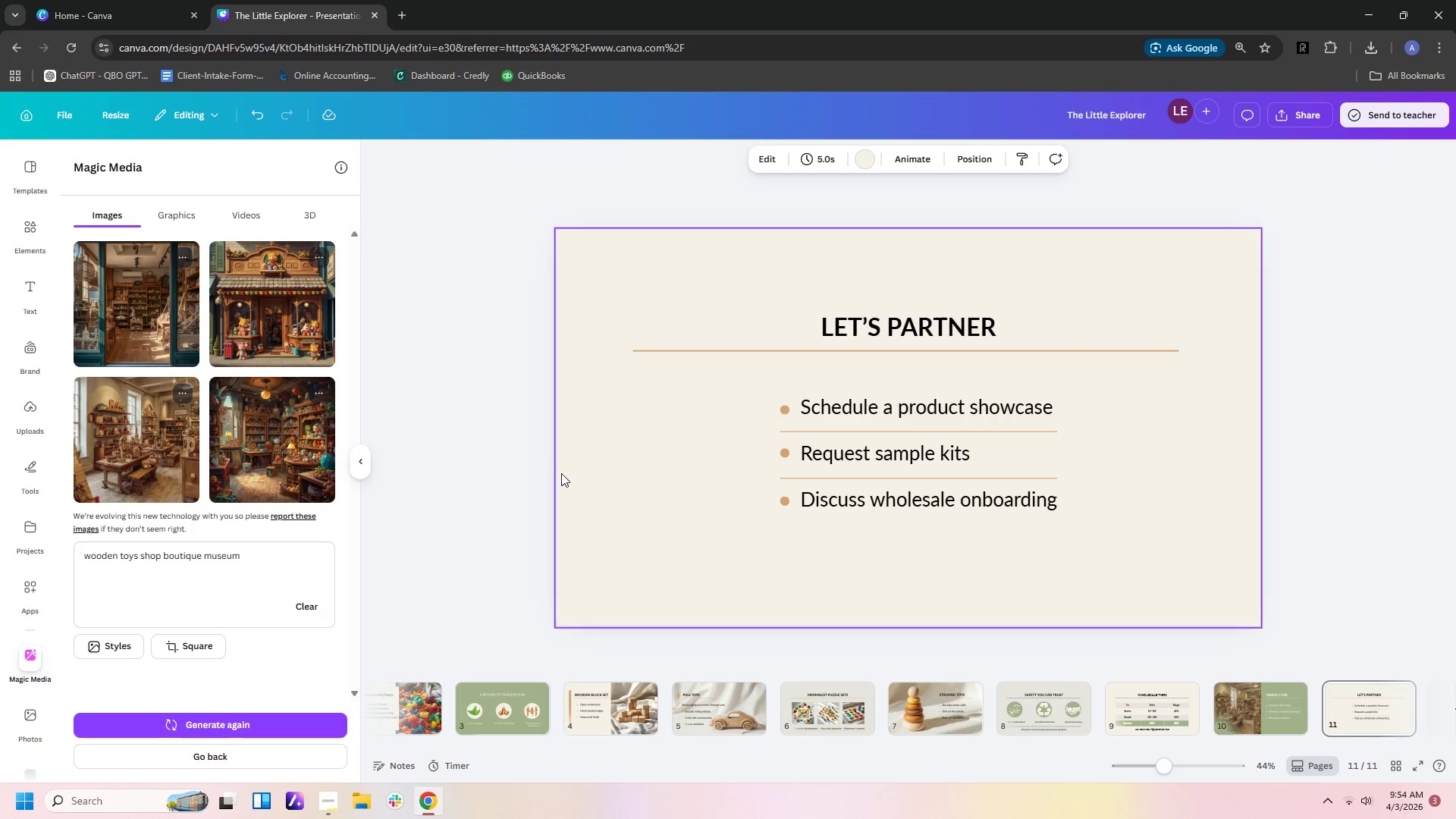 
wait(46.38)
 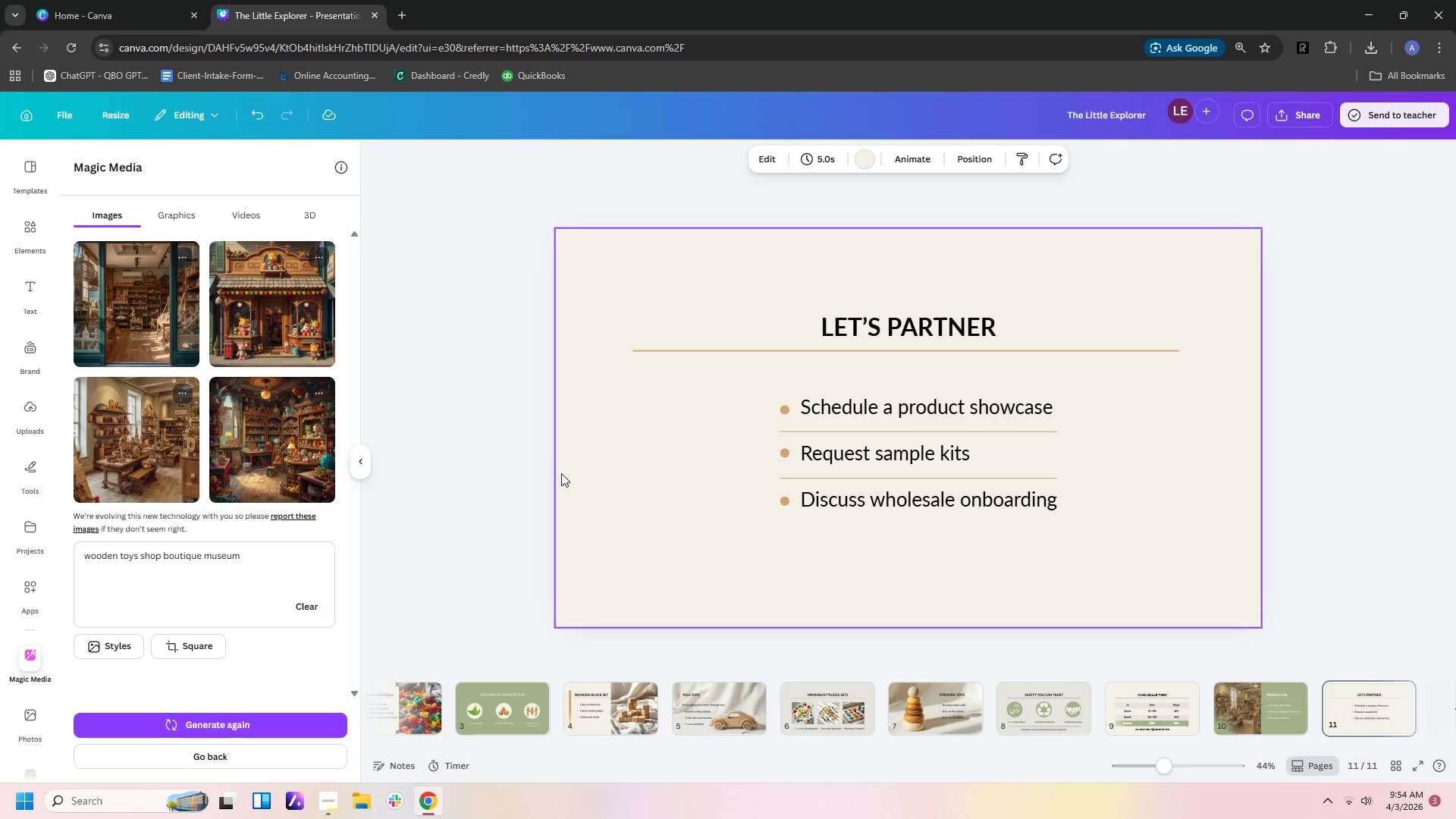 
left_click([802, 356])
 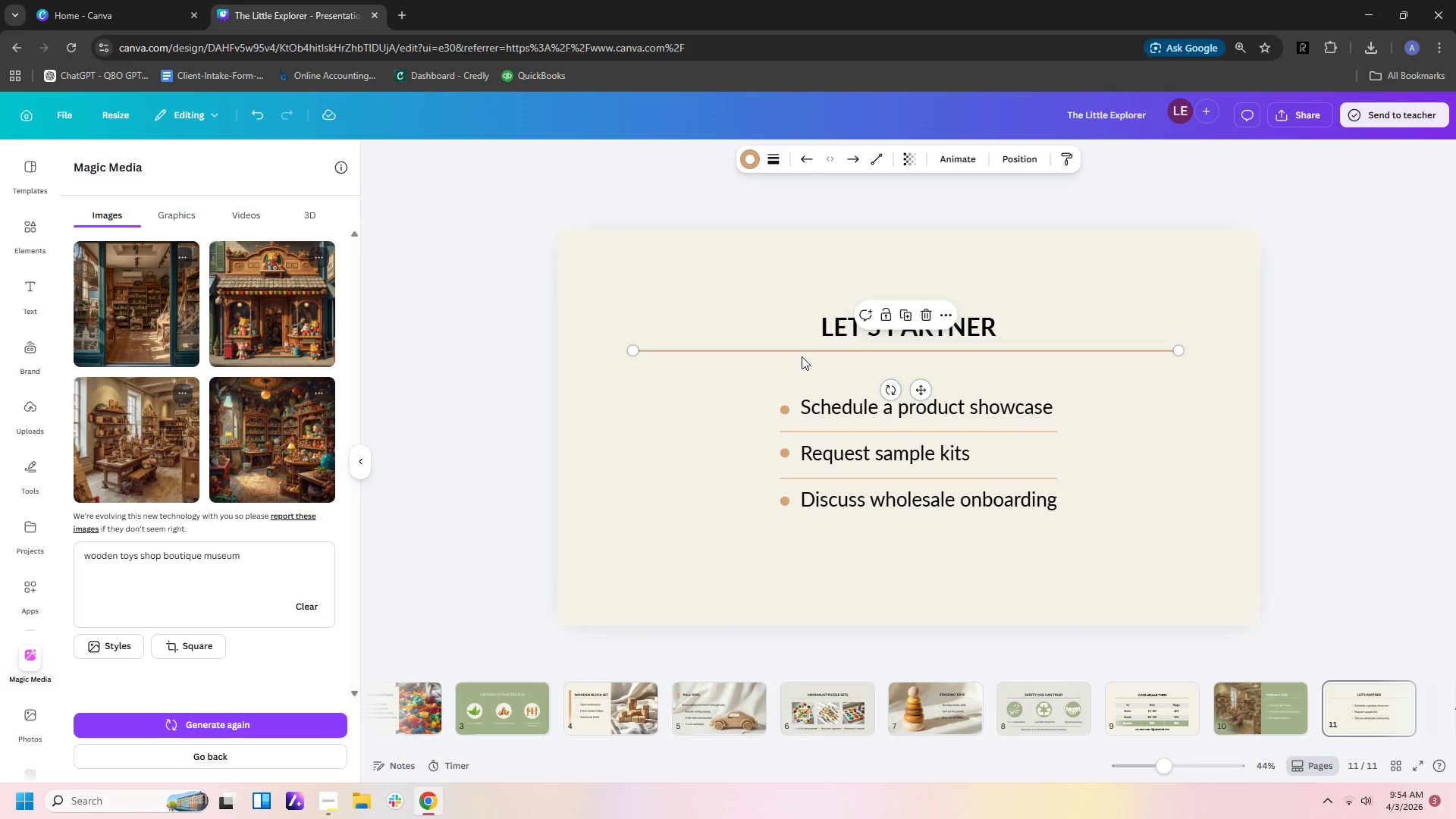 
key(Control+C)
 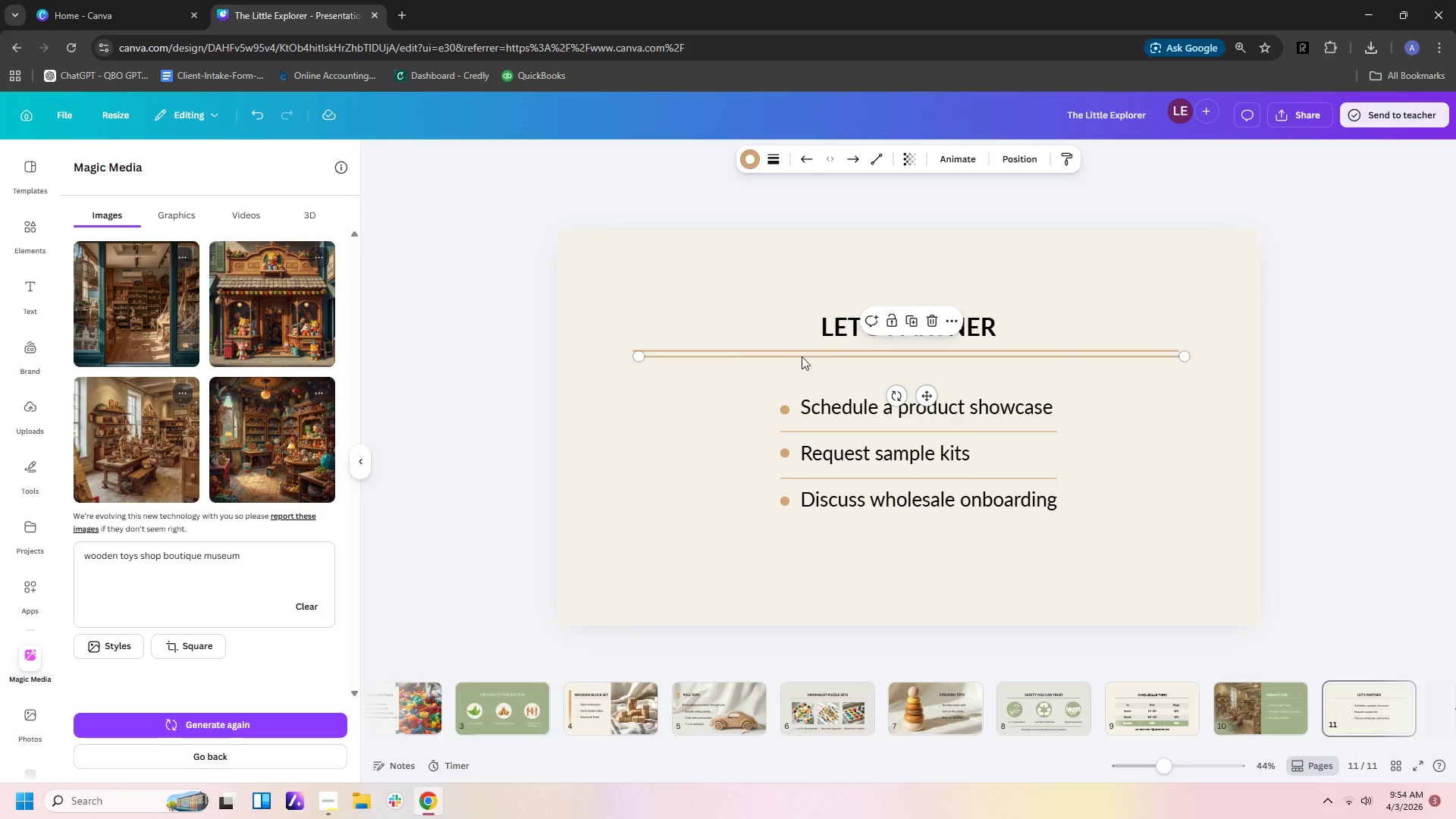 
key(Control+V)
 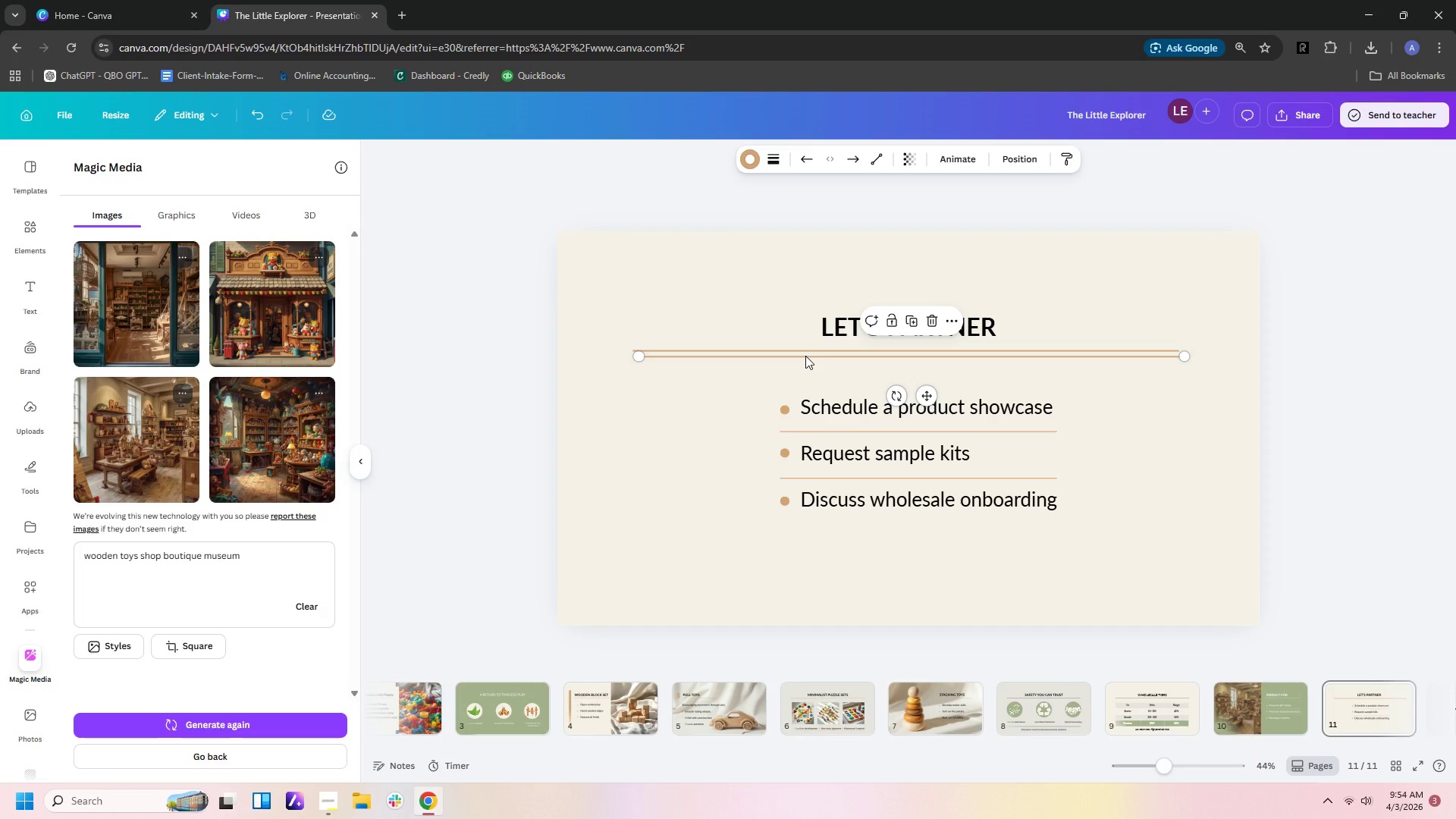 
left_click_drag(start_coordinate=[805, 356], to_coordinate=[799, 547])
 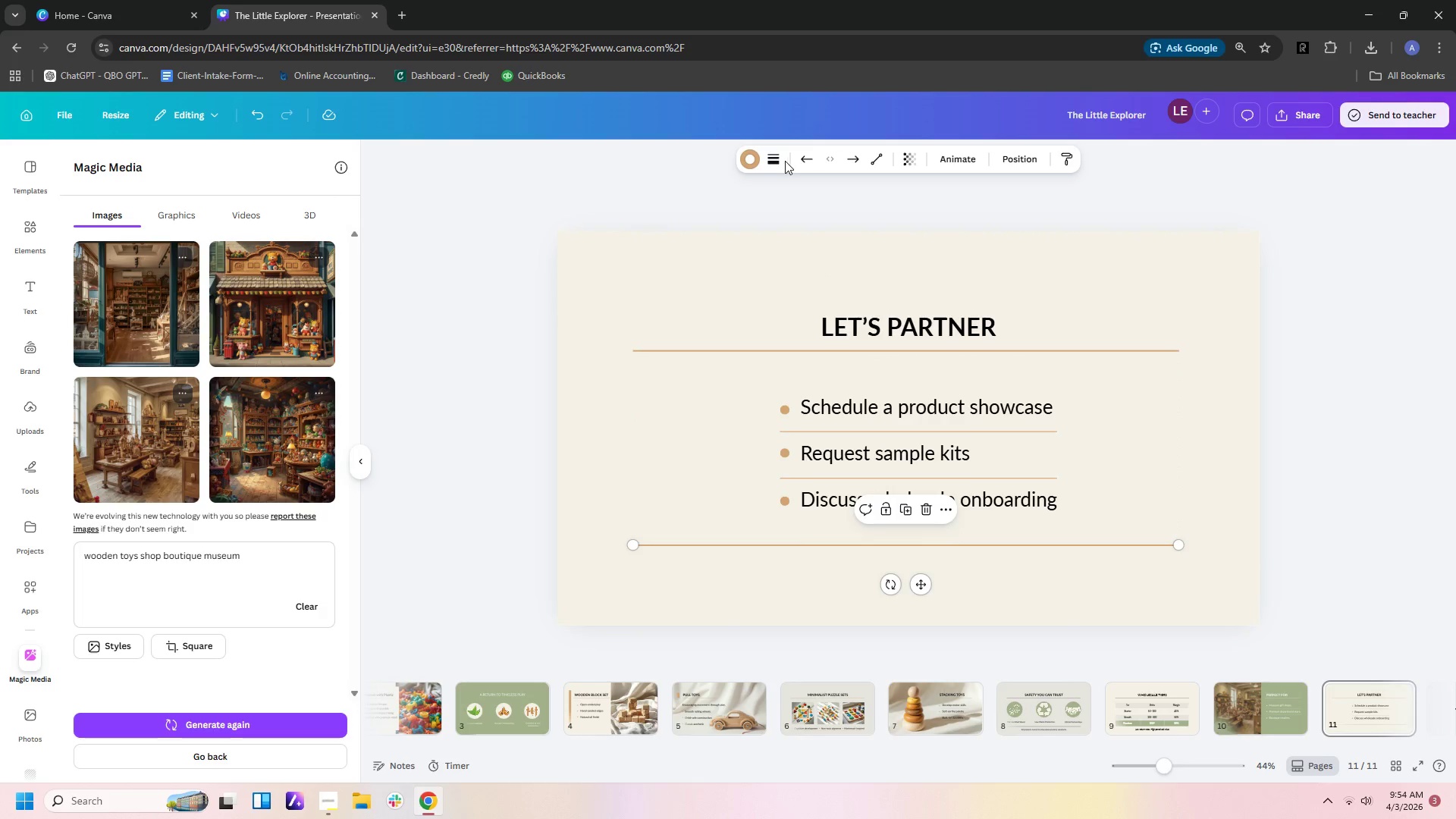 
left_click([777, 162])
 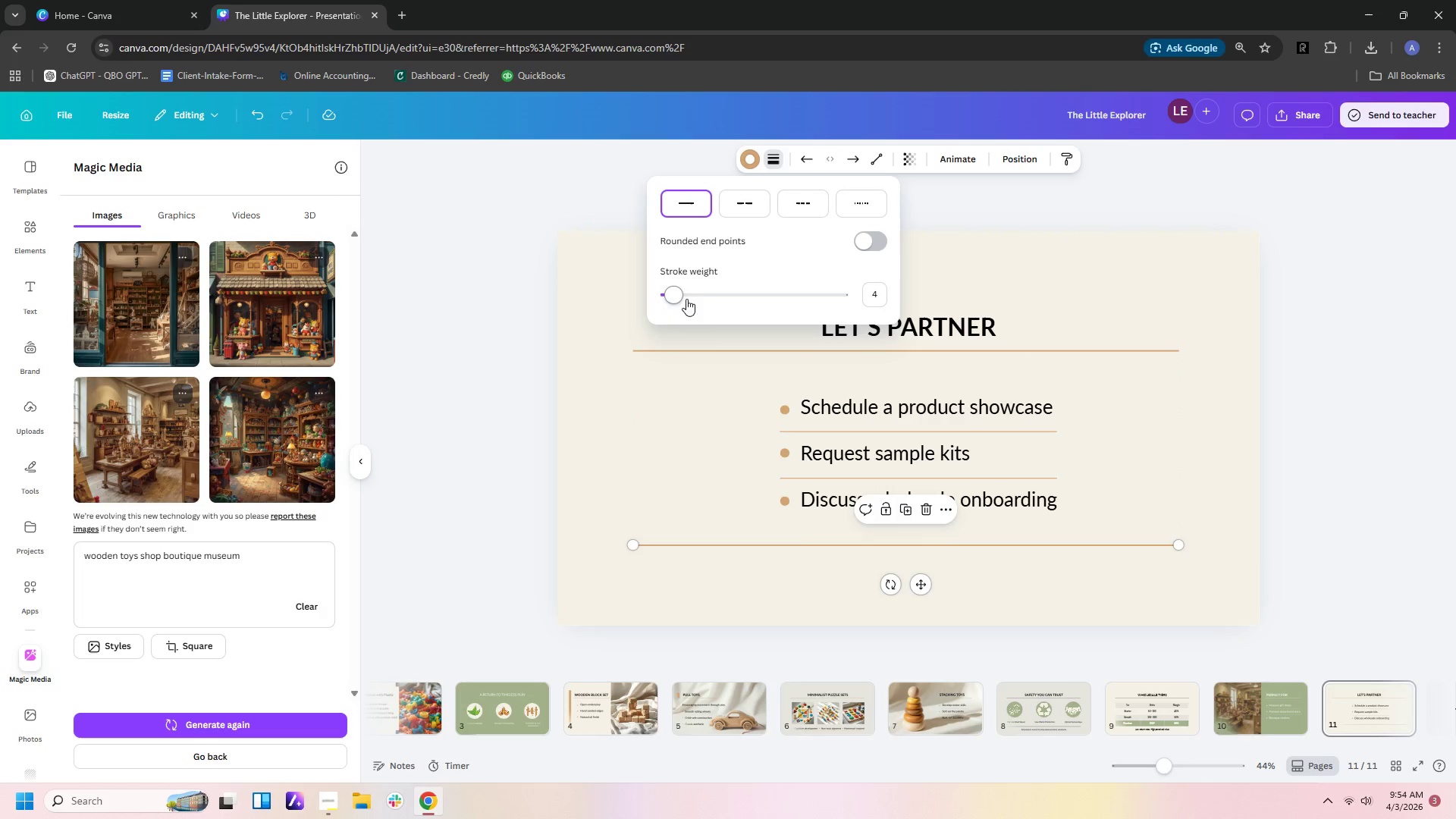 
left_click_drag(start_coordinate=[677, 299], to_coordinate=[667, 300])
 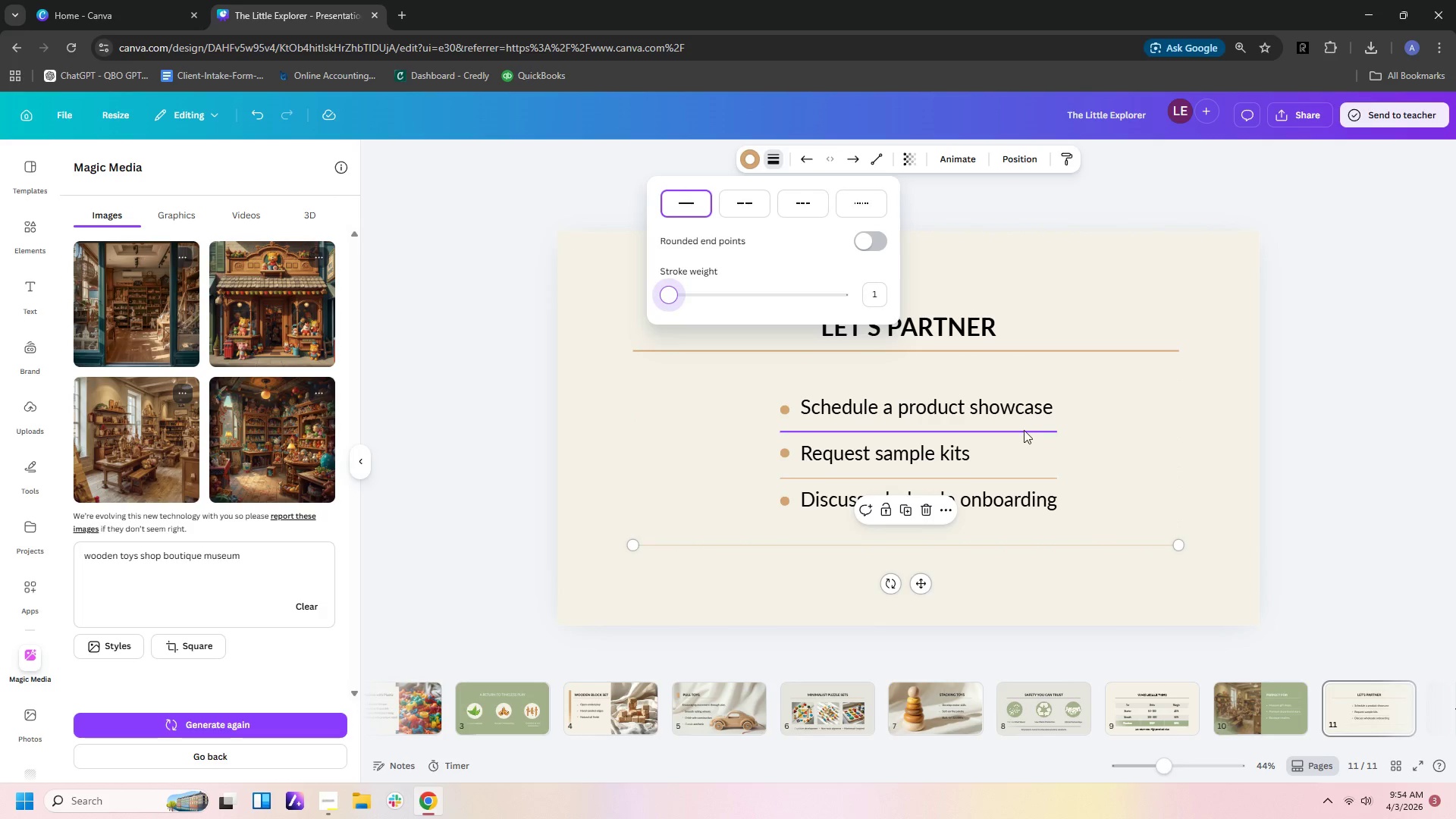 
left_click([1024, 430])
 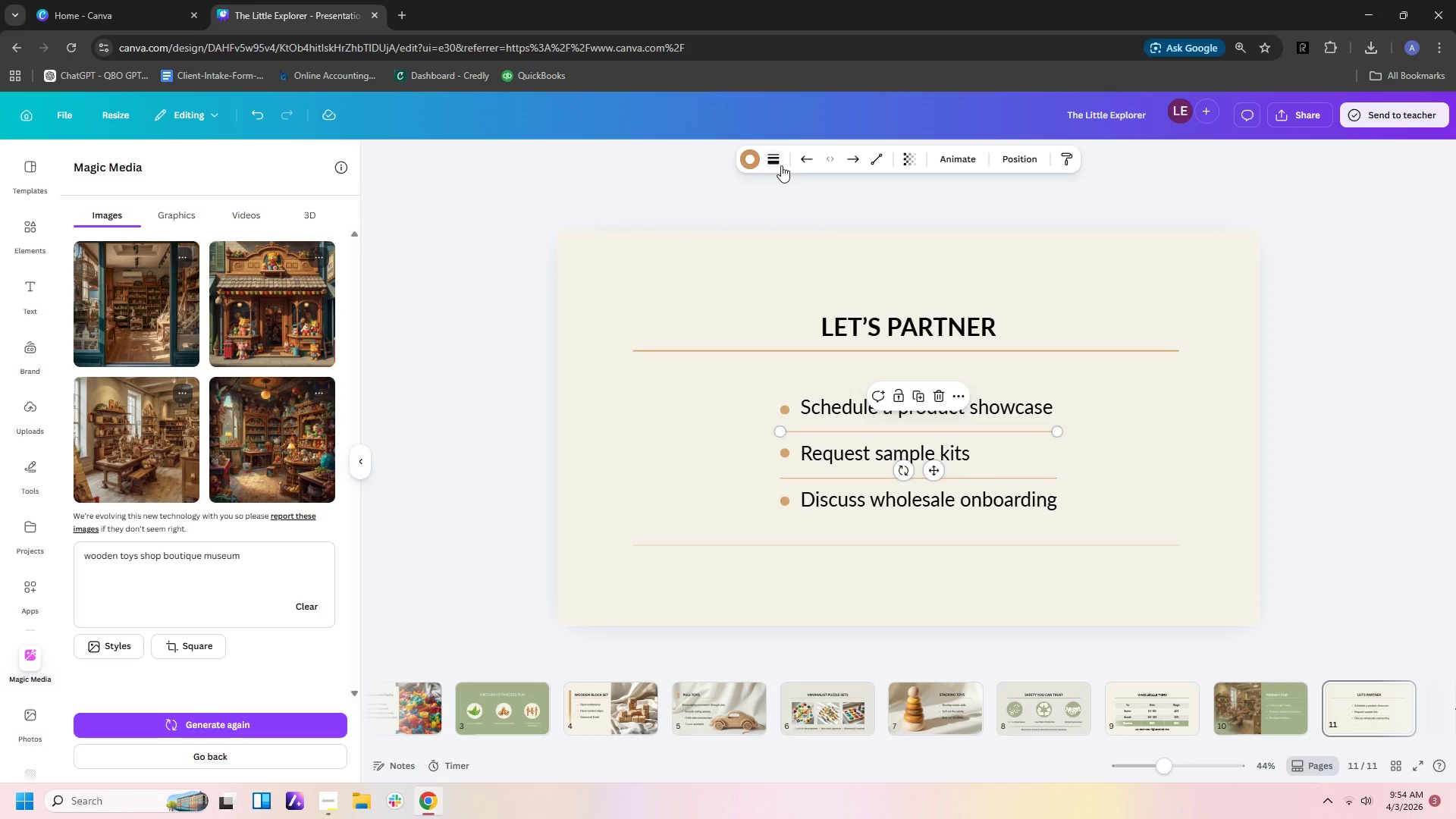 
left_click([774, 162])
 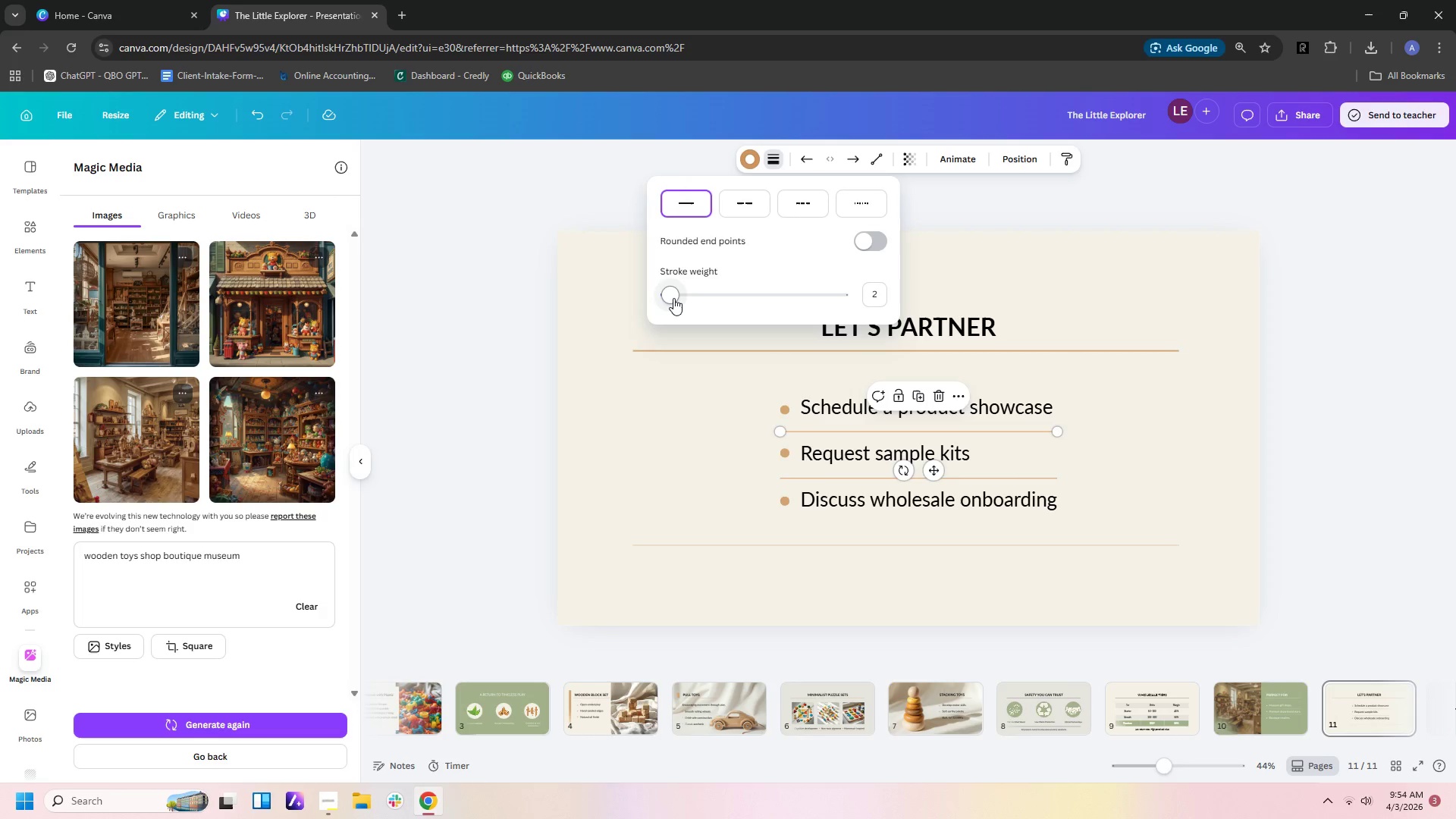 
left_click_drag(start_coordinate=[673, 299], to_coordinate=[666, 299])
 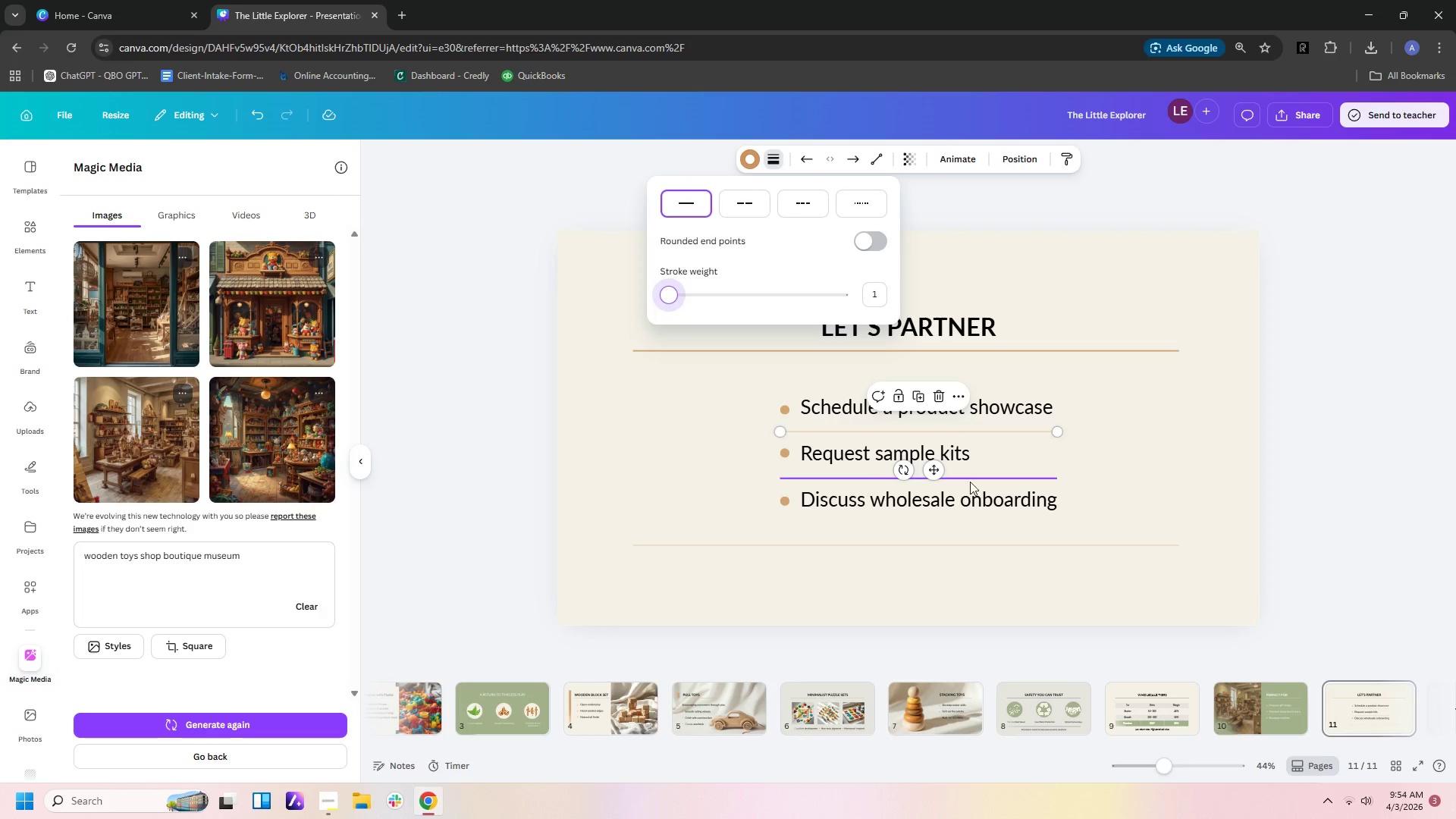 
left_click([970, 480])
 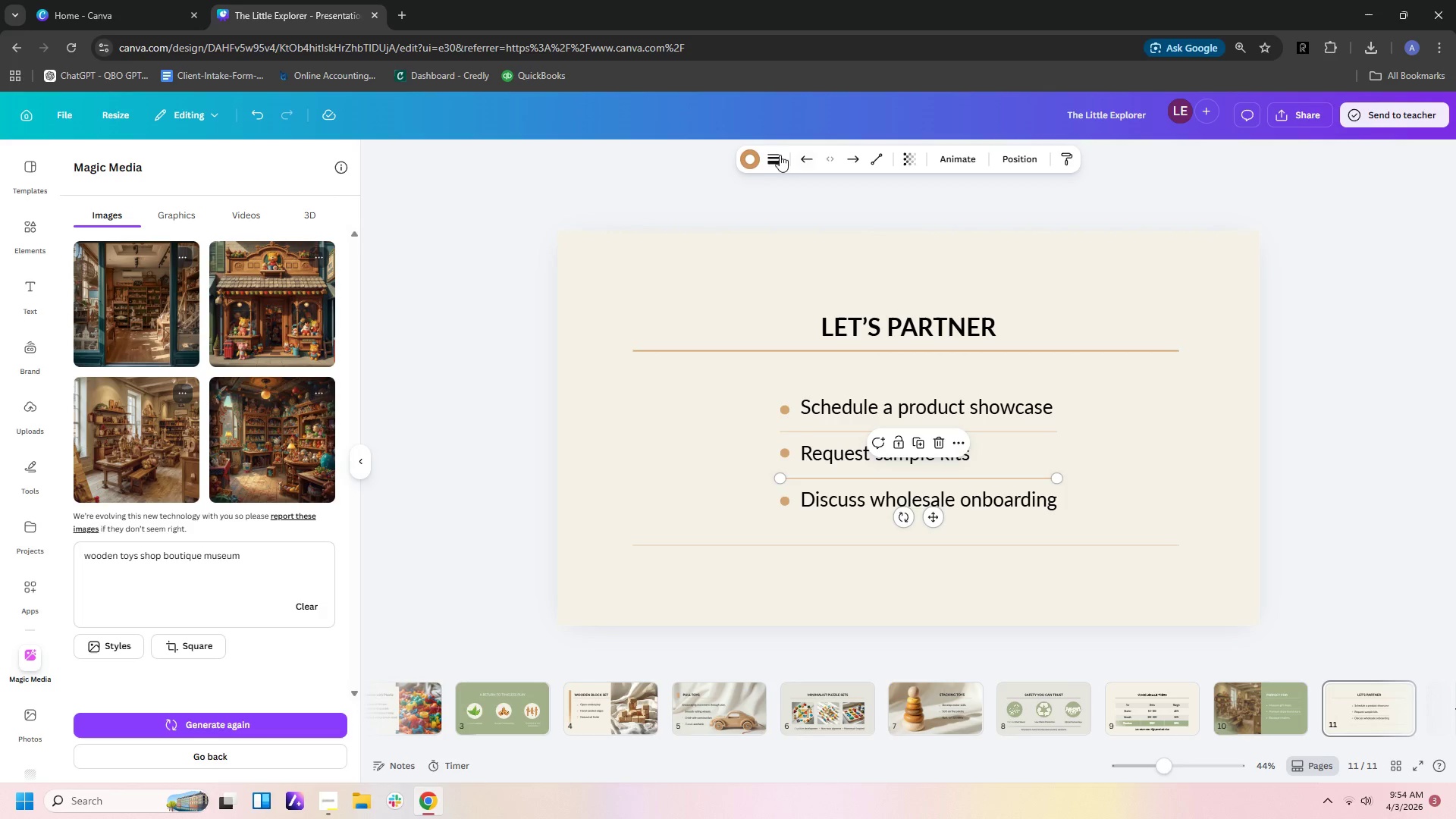 
left_click([764, 158])
 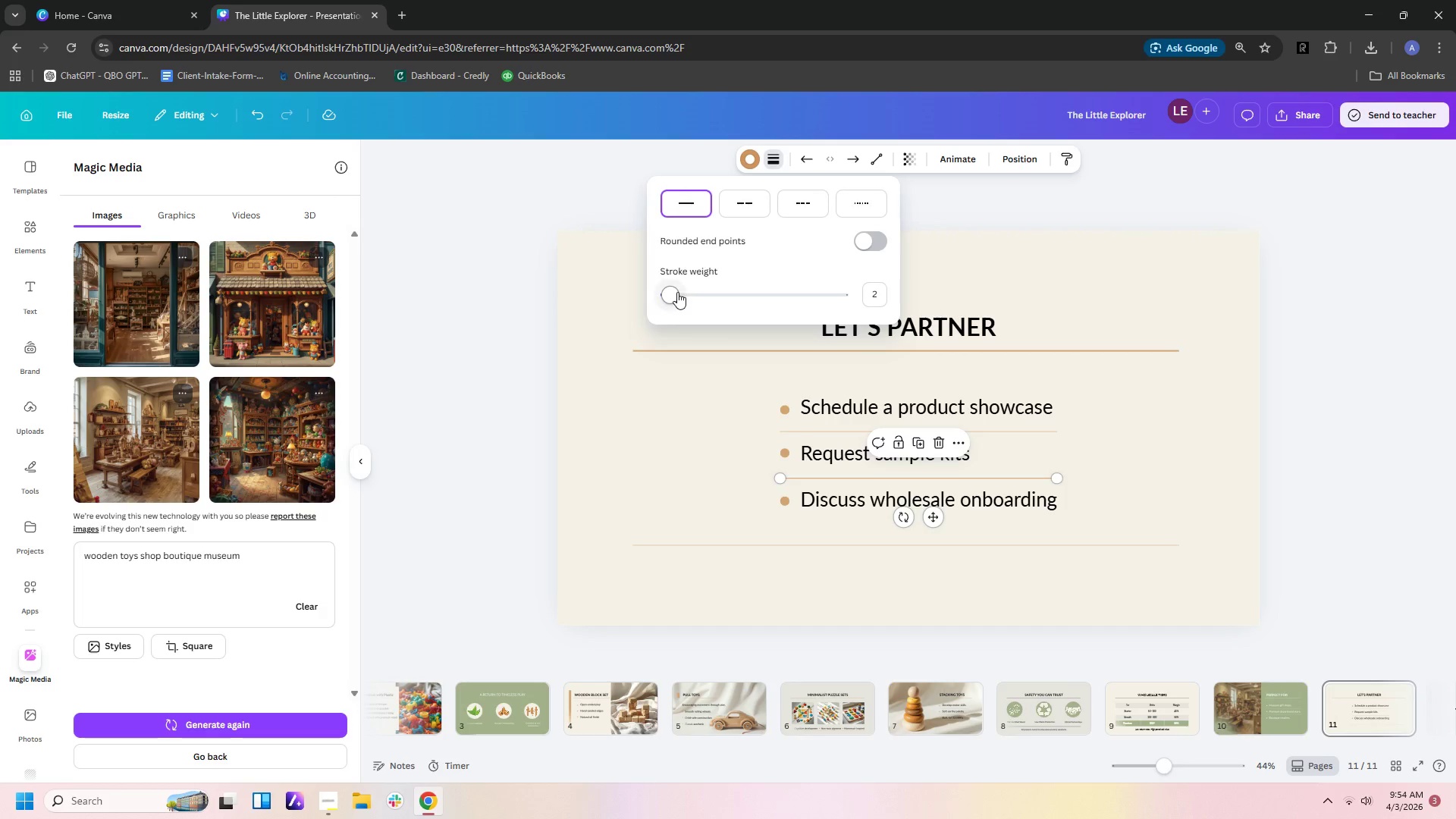 
left_click_drag(start_coordinate=[676, 293], to_coordinate=[667, 293])
 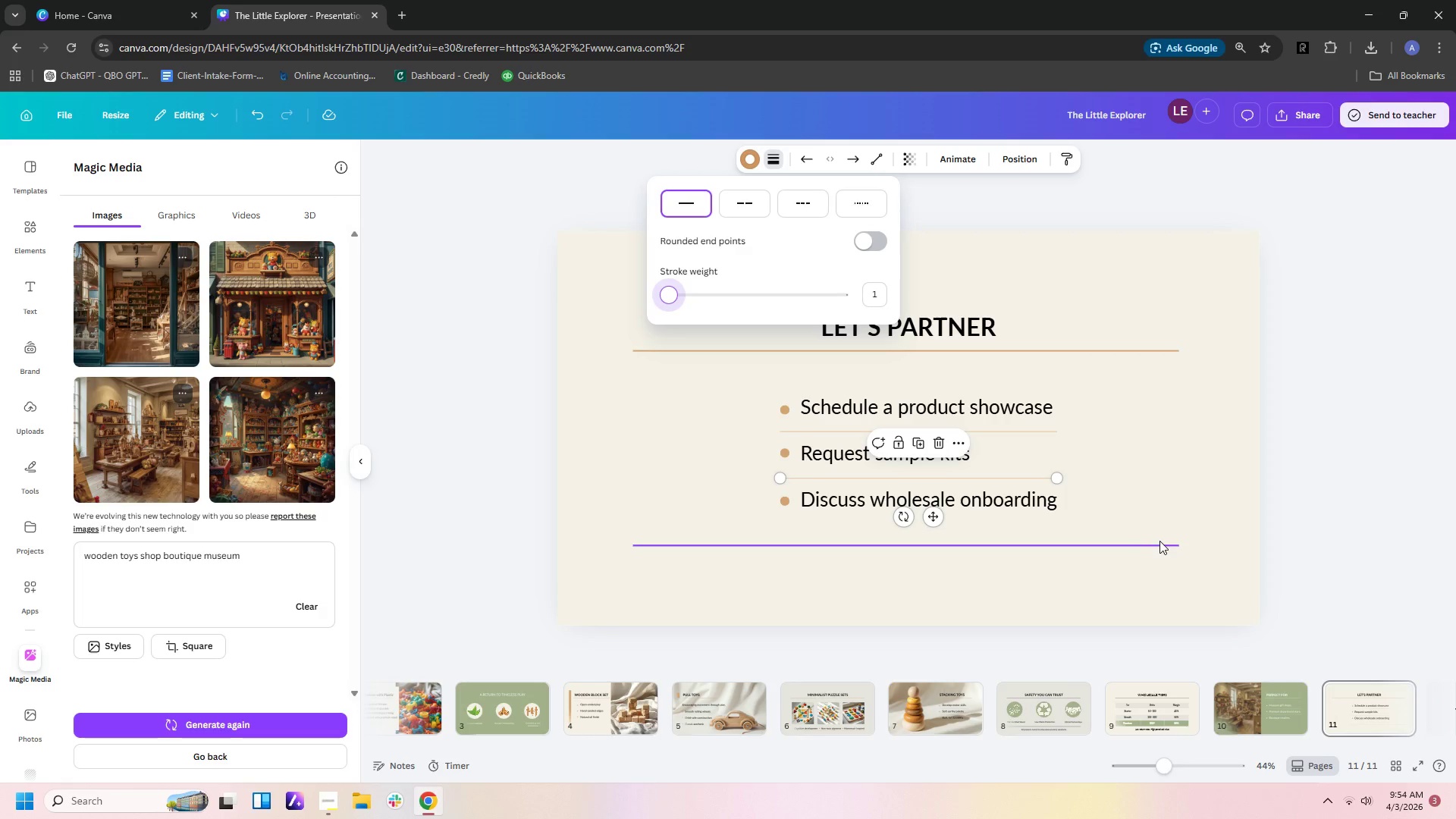 
left_click([1150, 545])
 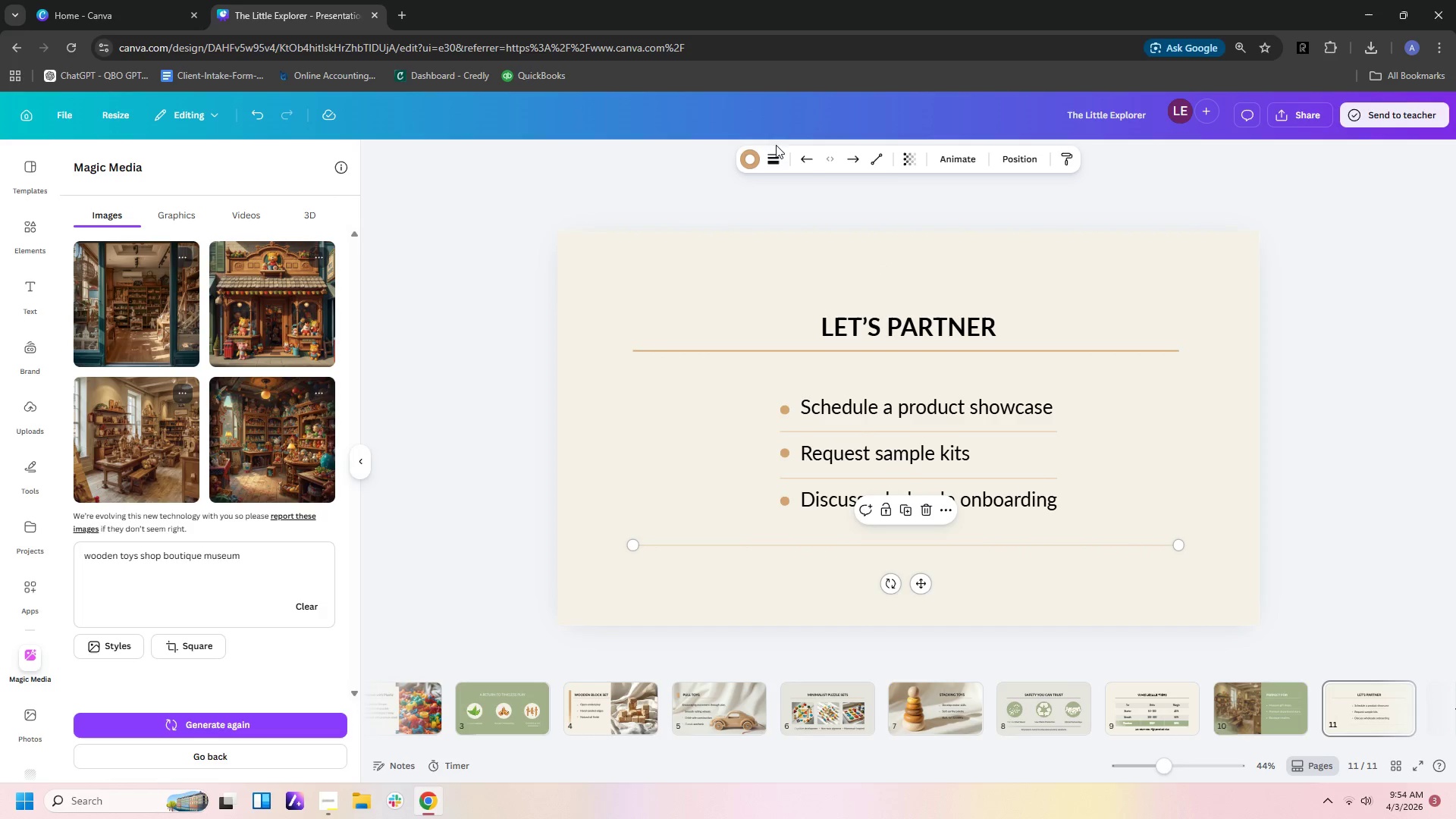 
left_click([777, 155])
 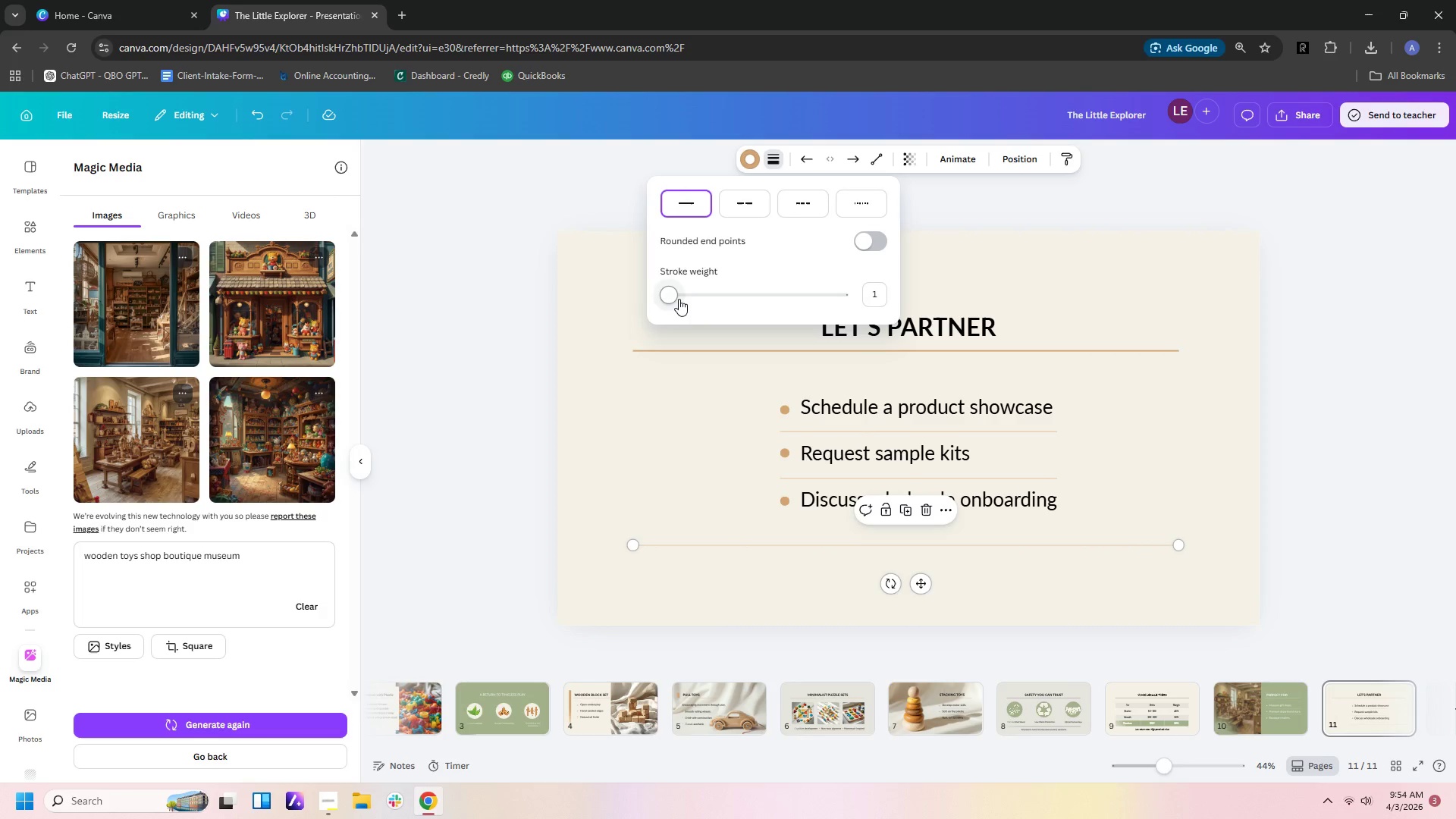 
left_click_drag(start_coordinate=[674, 299], to_coordinate=[668, 299])
 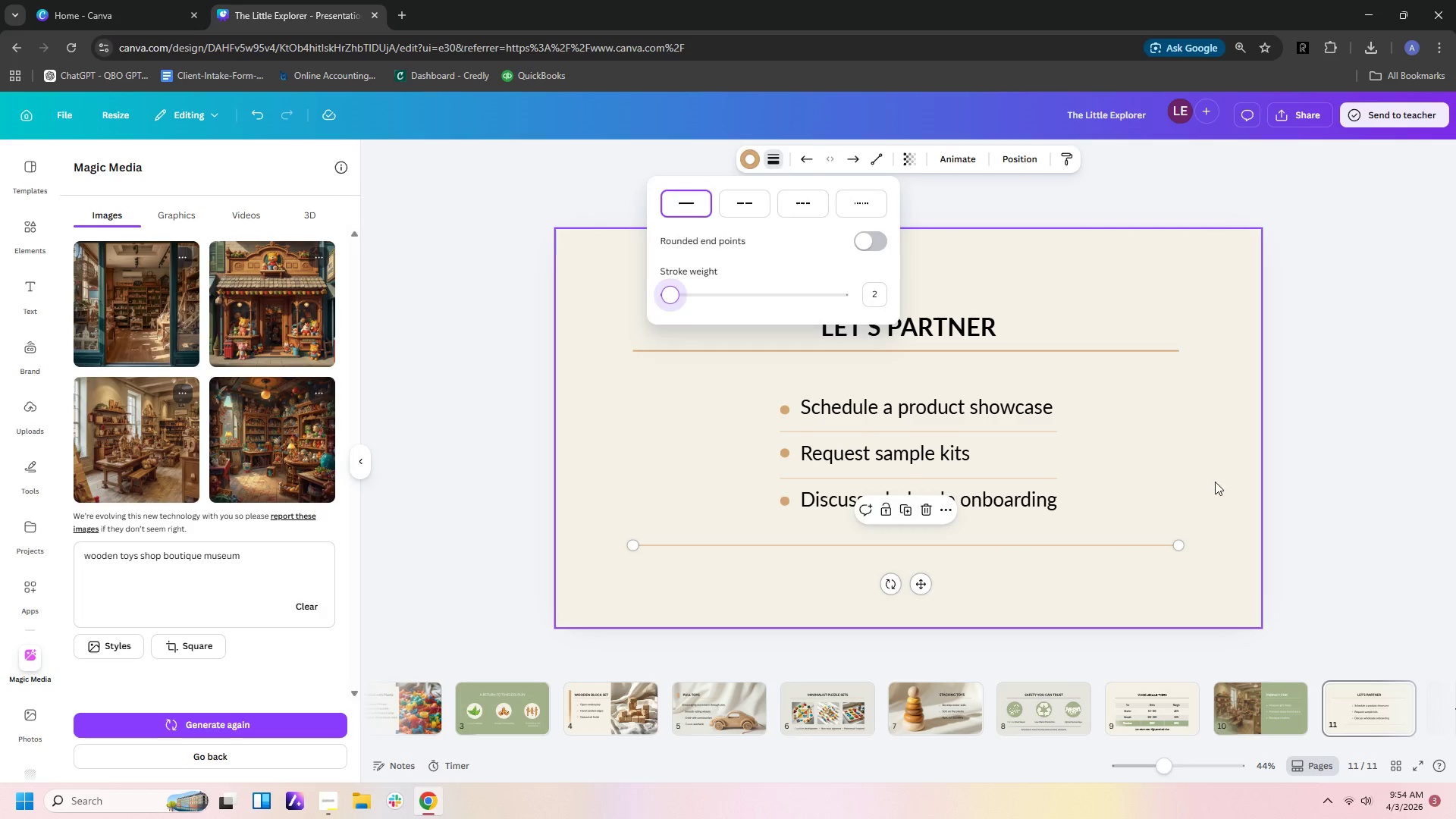 
left_click([1215, 482])
 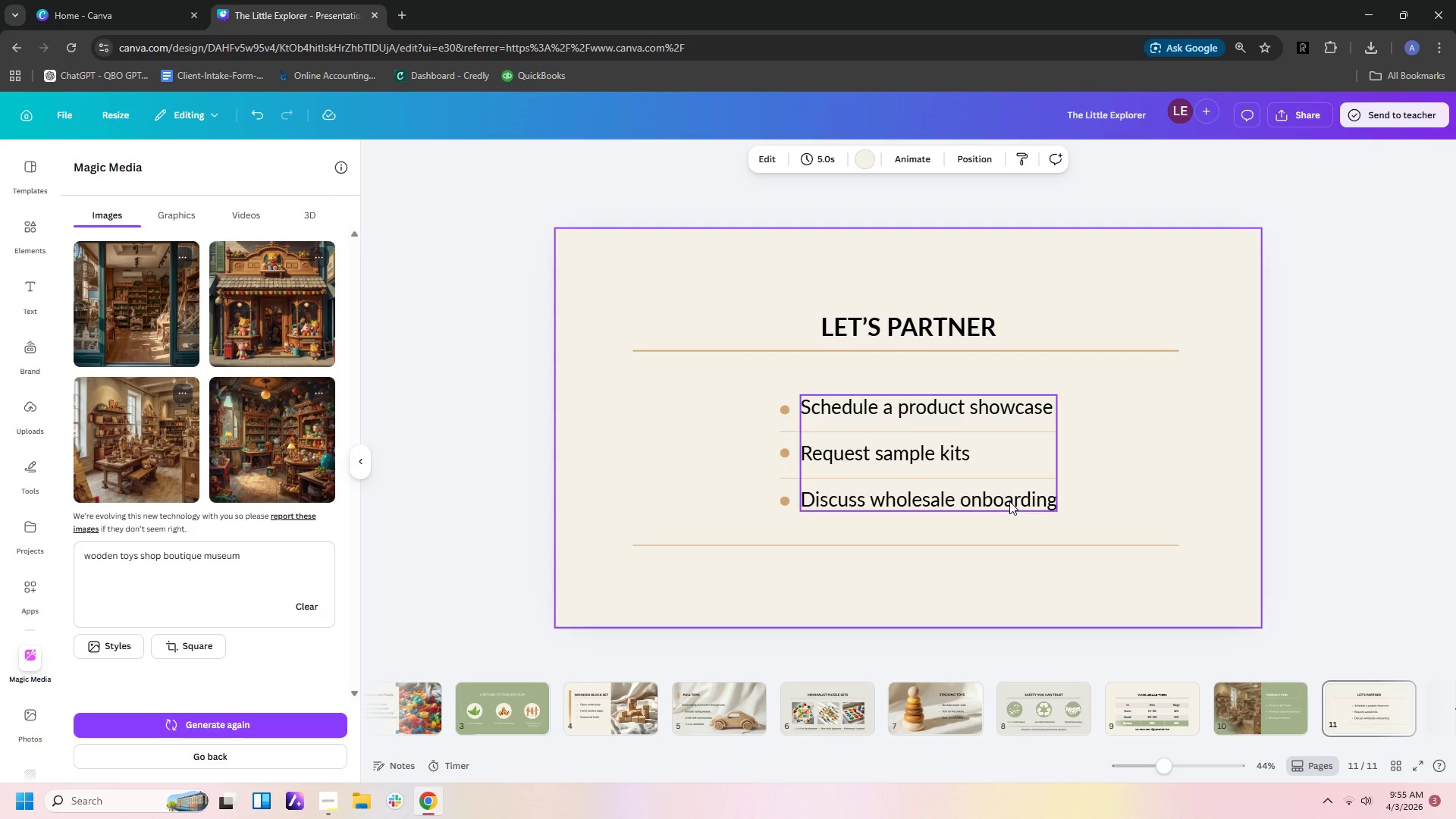 
wait(72.73)
 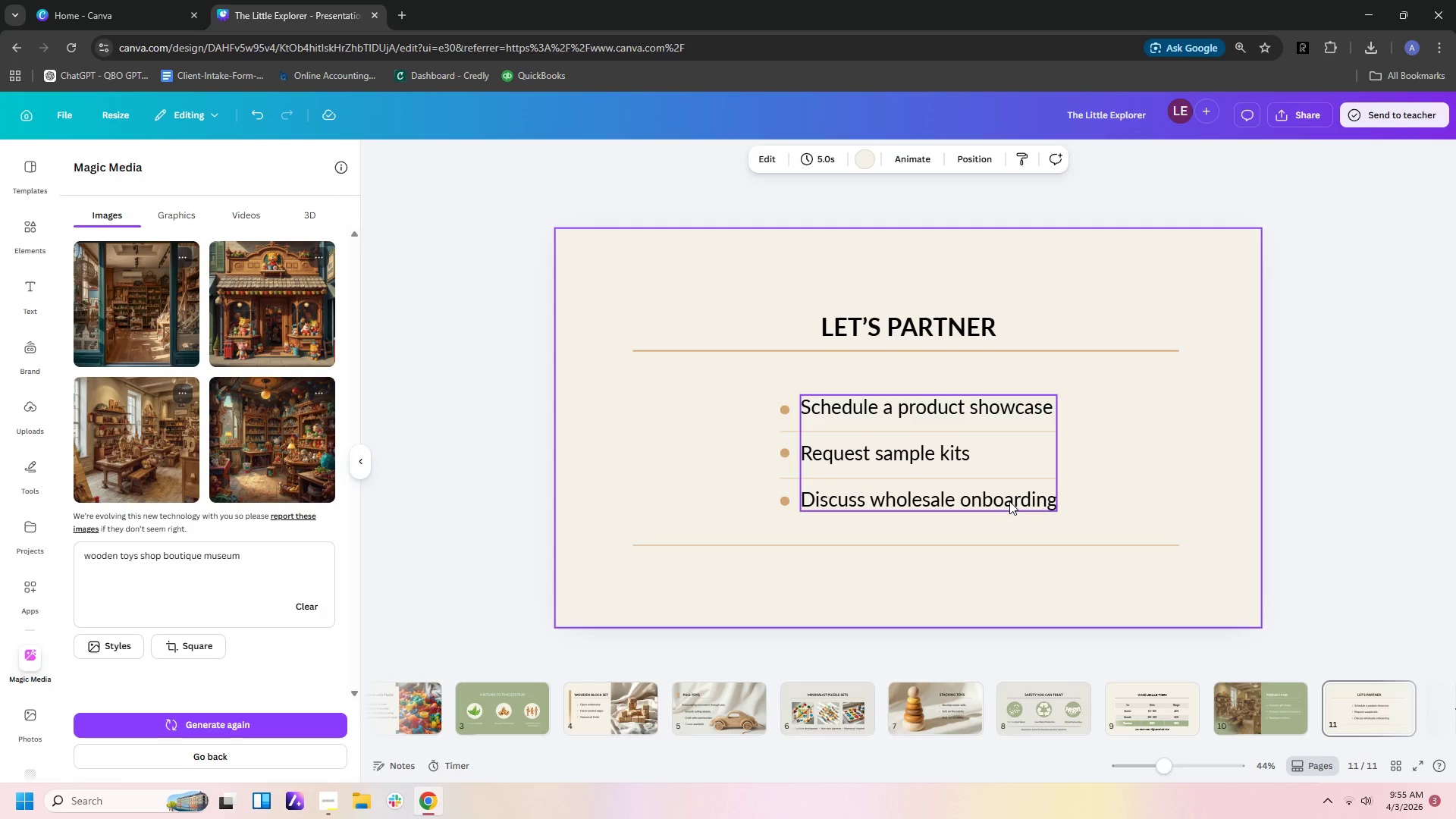 
left_click([1147, 720])
 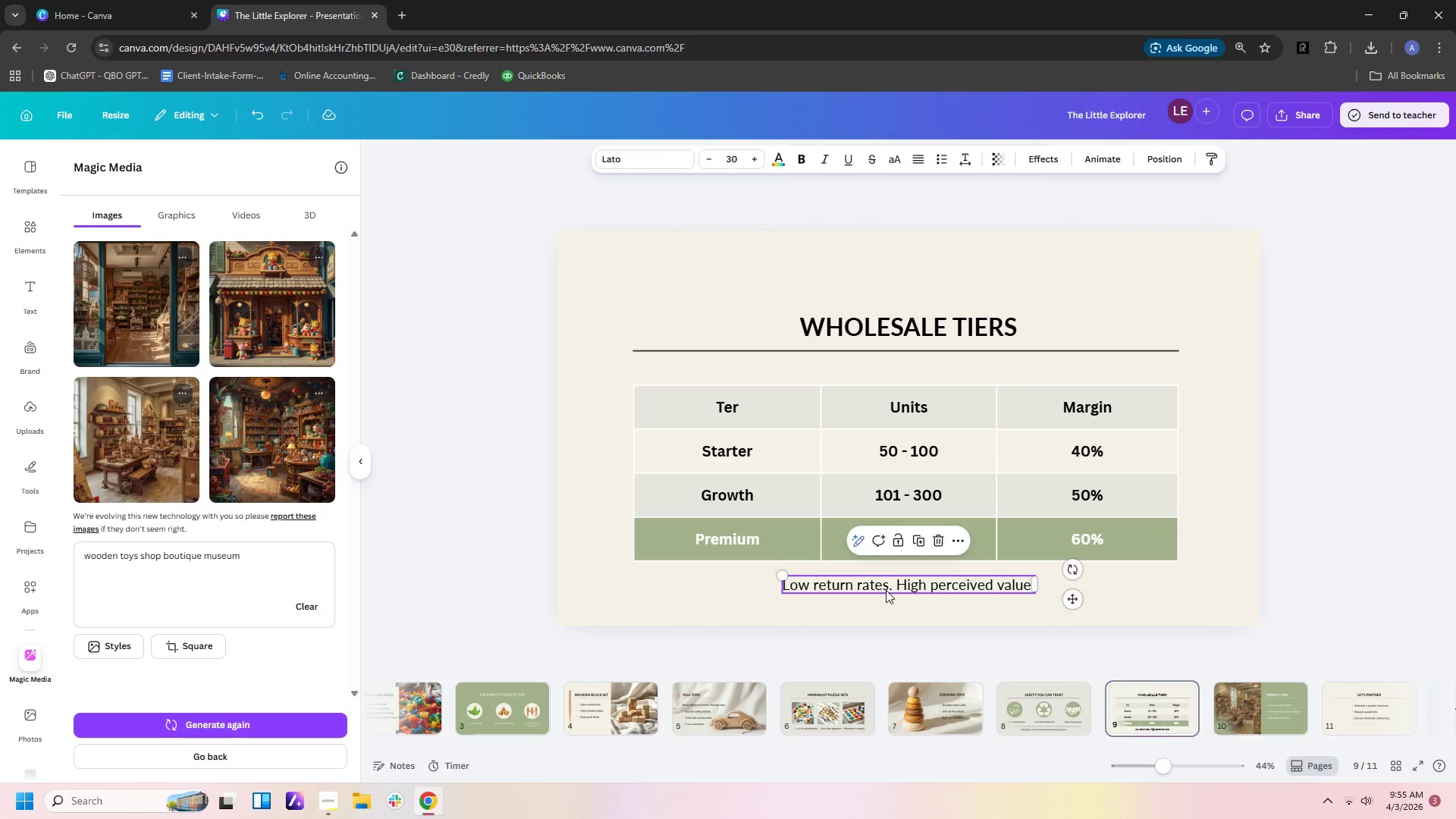 
key(Control+C)
 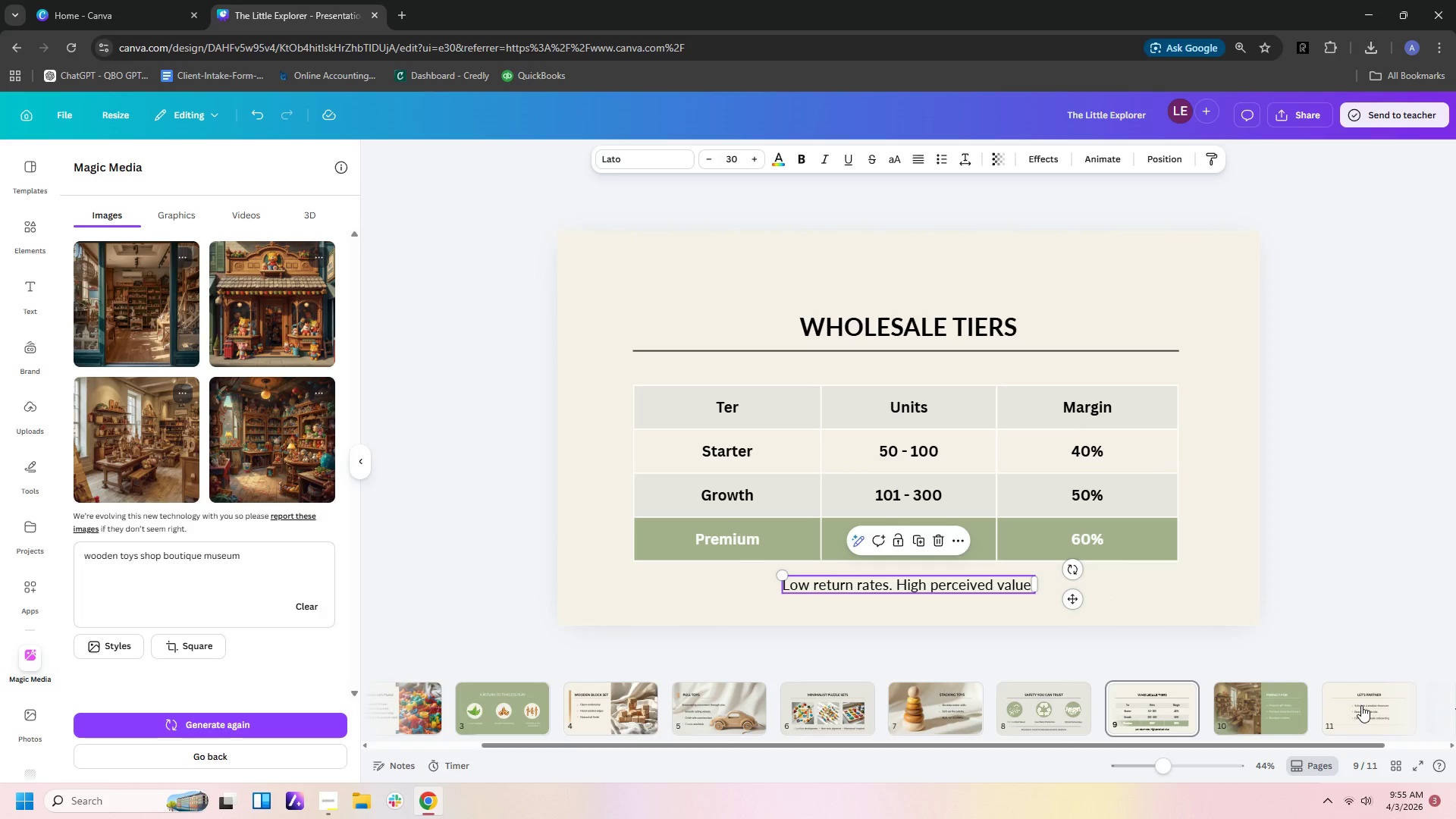 
left_click([1367, 705])
 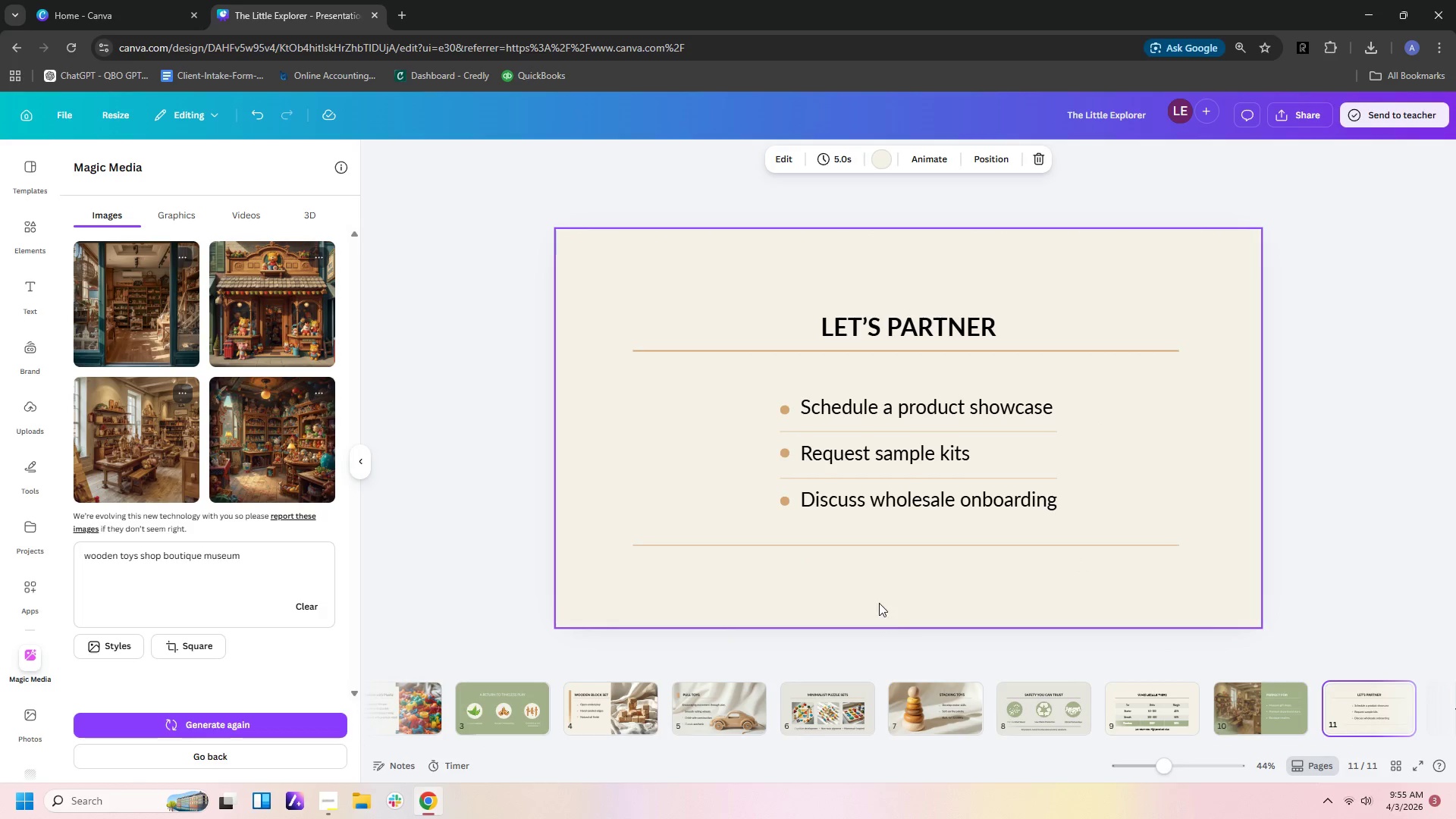 
left_click([880, 602])
 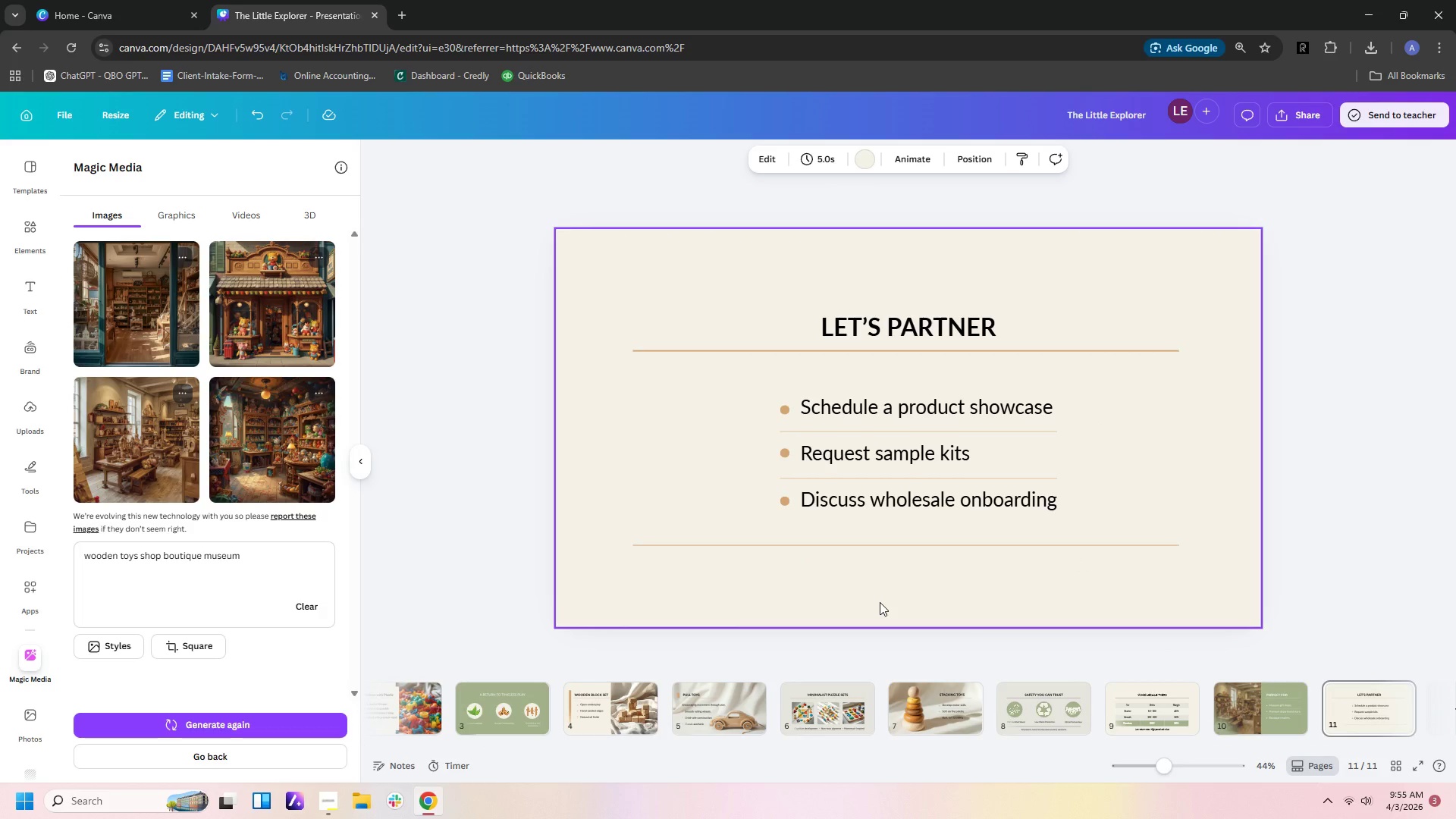 
key(Control+V)
 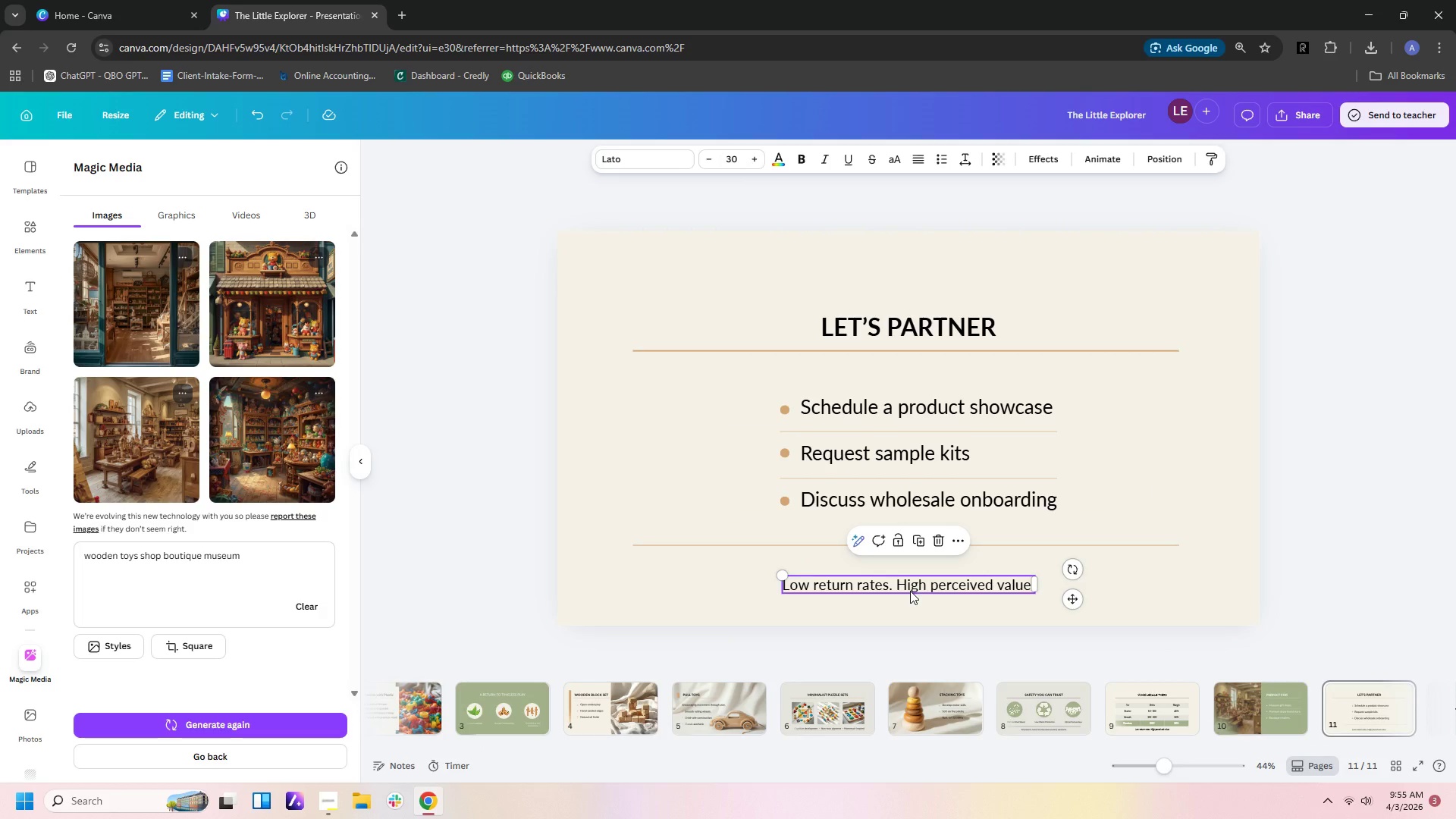 
double_click([910, 591])
 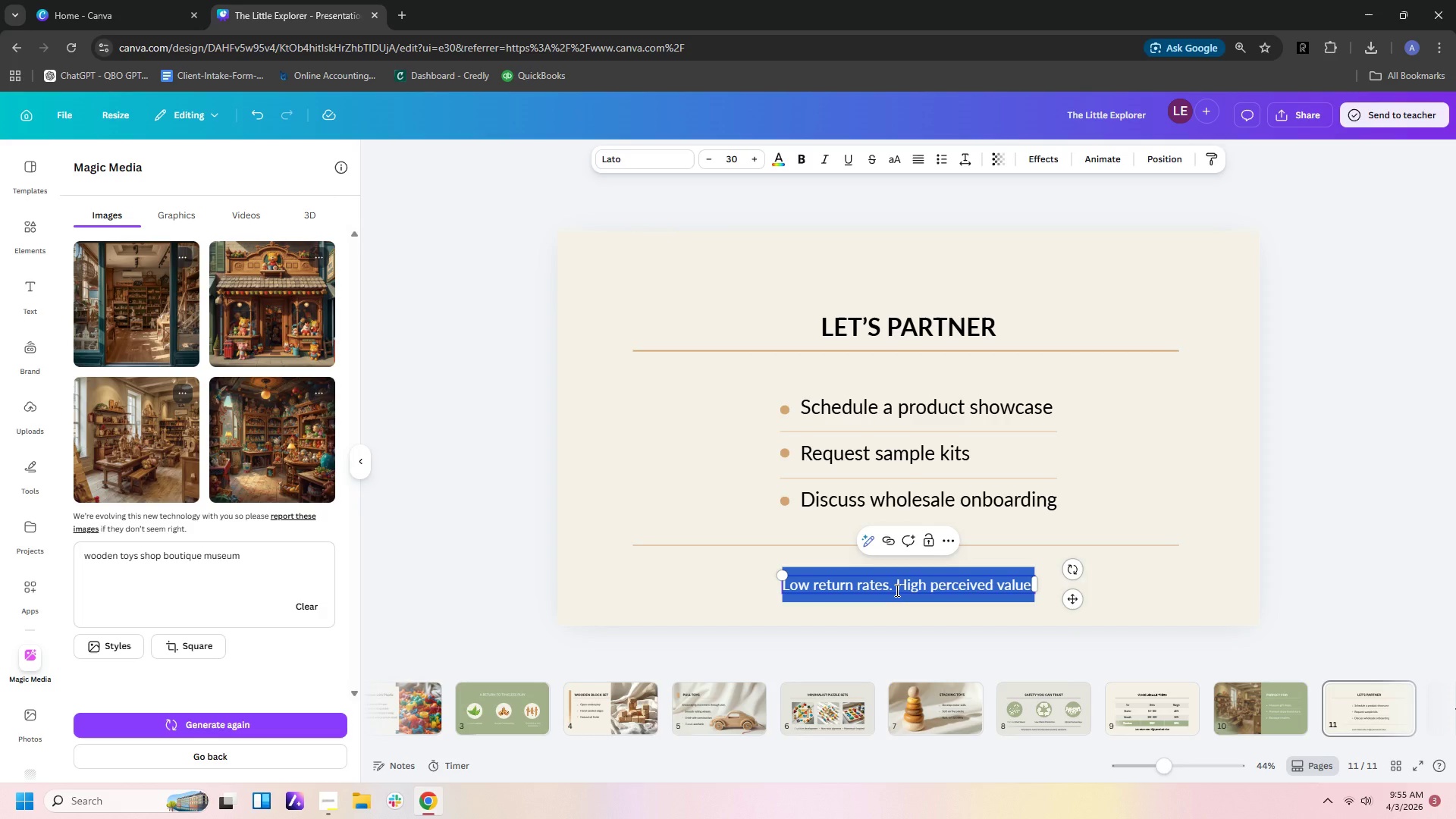 
type(Julian Thorne | julian)
 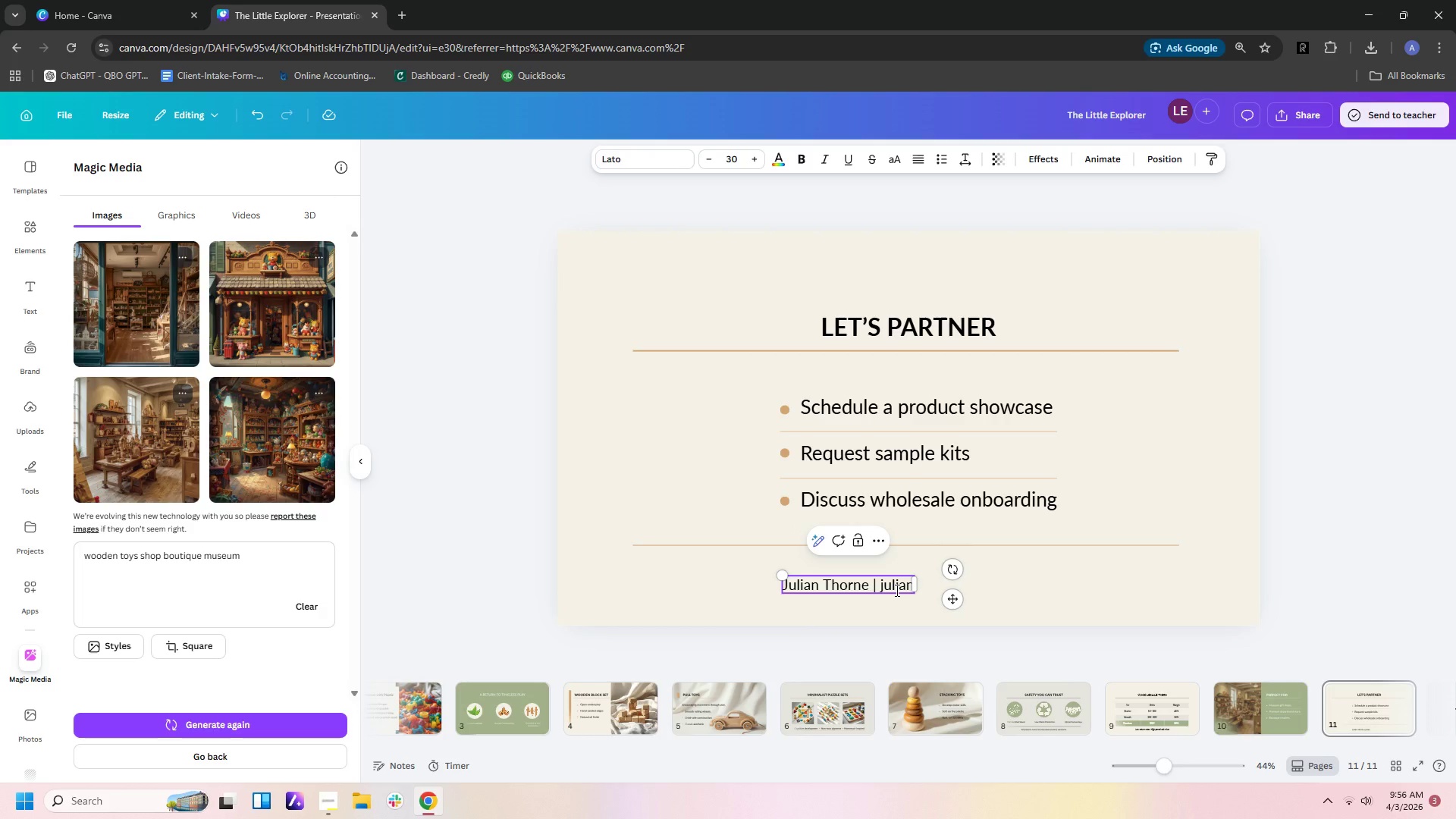 
wait(6.66)
 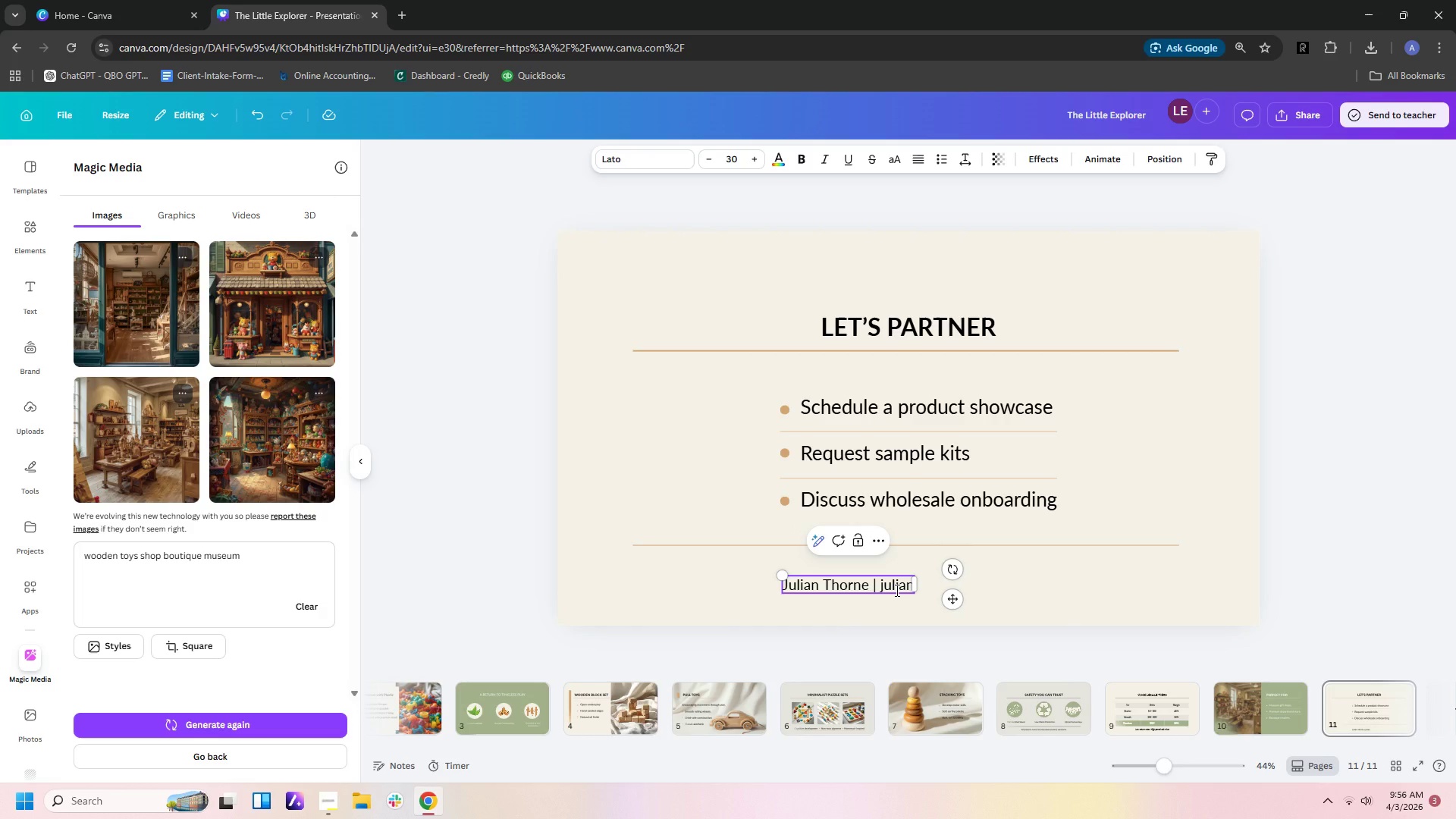 
key(Shift+2)
 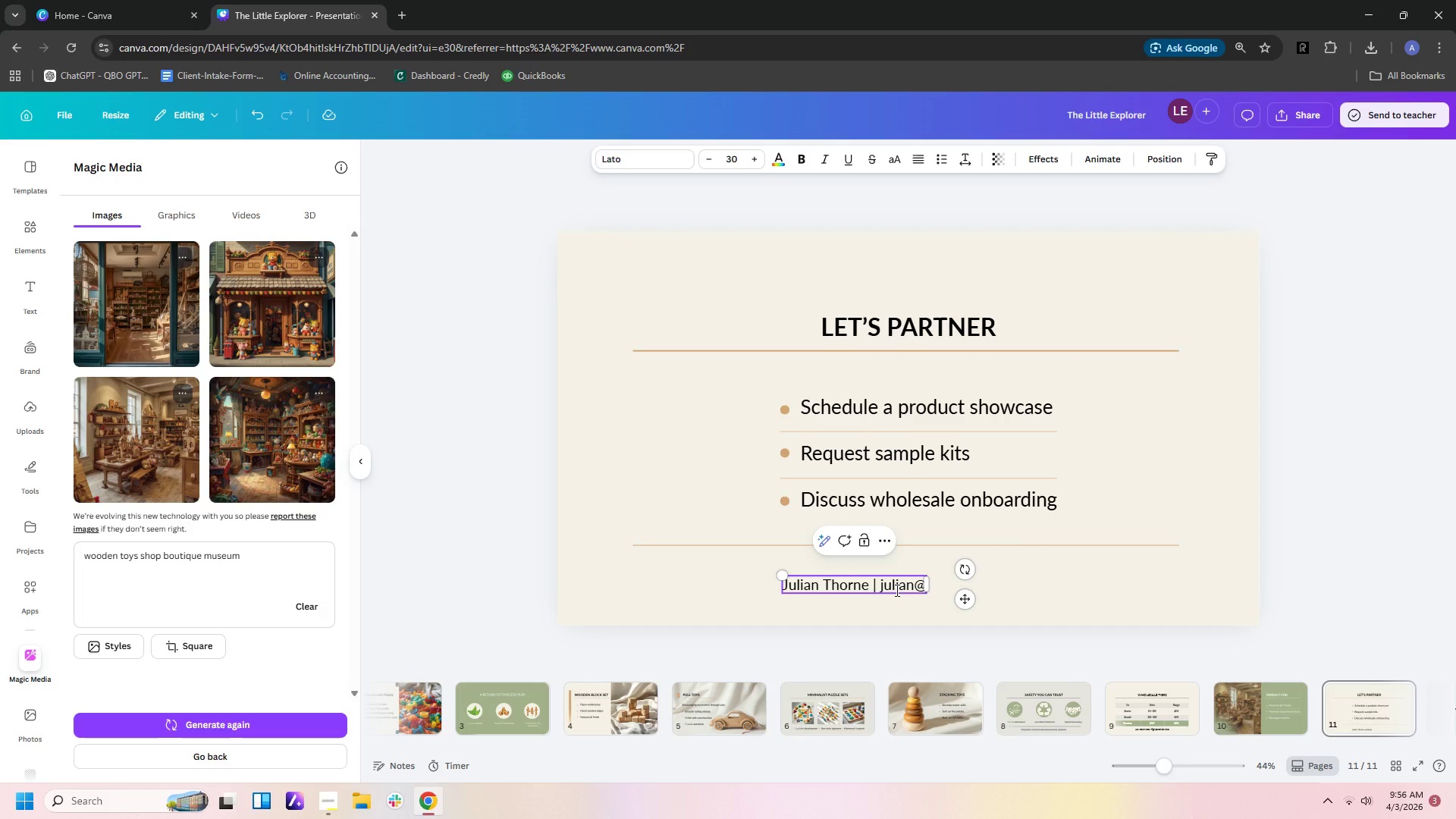 
wait(8.45)
 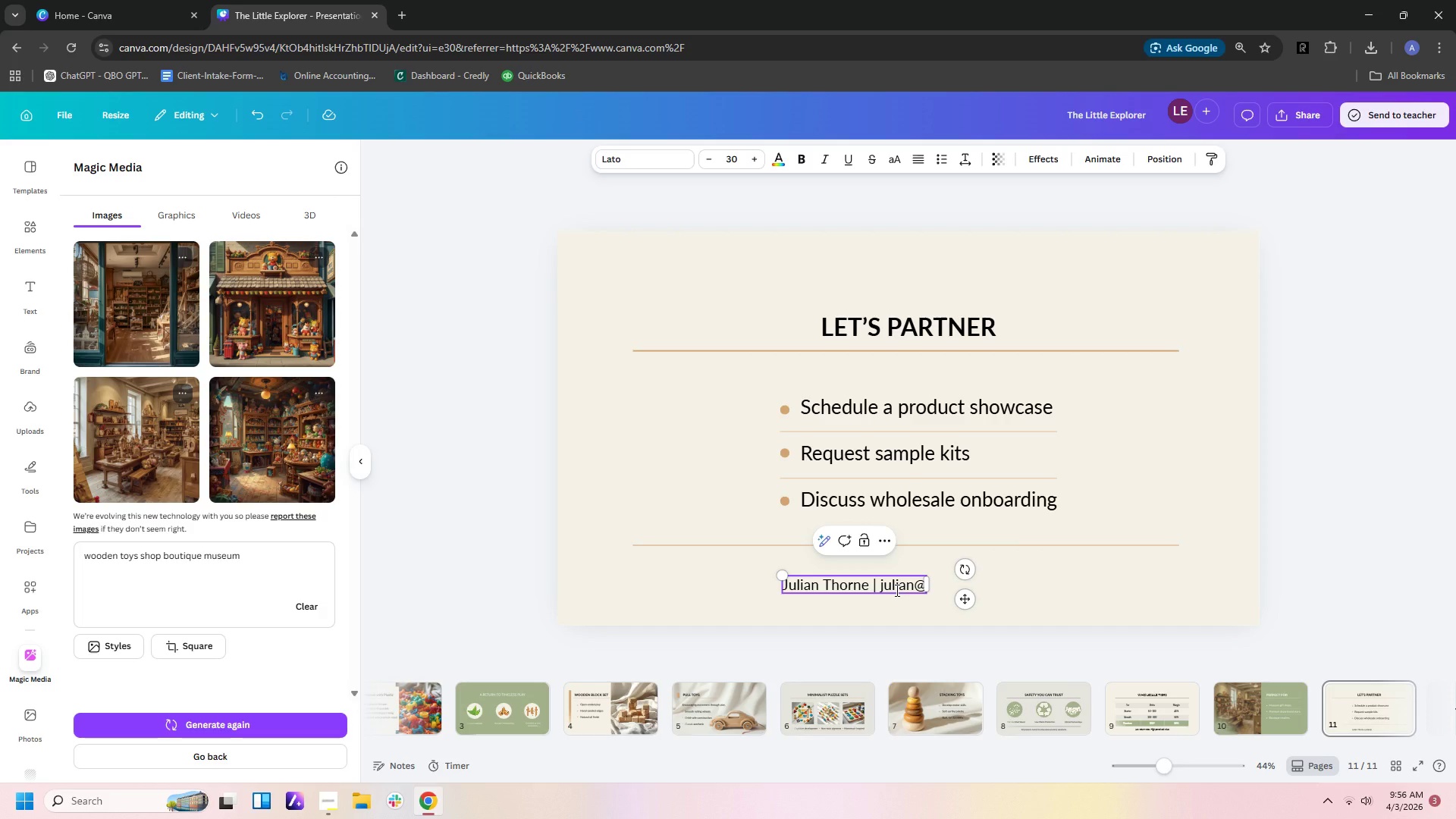 
type(littleexplorer.co)
 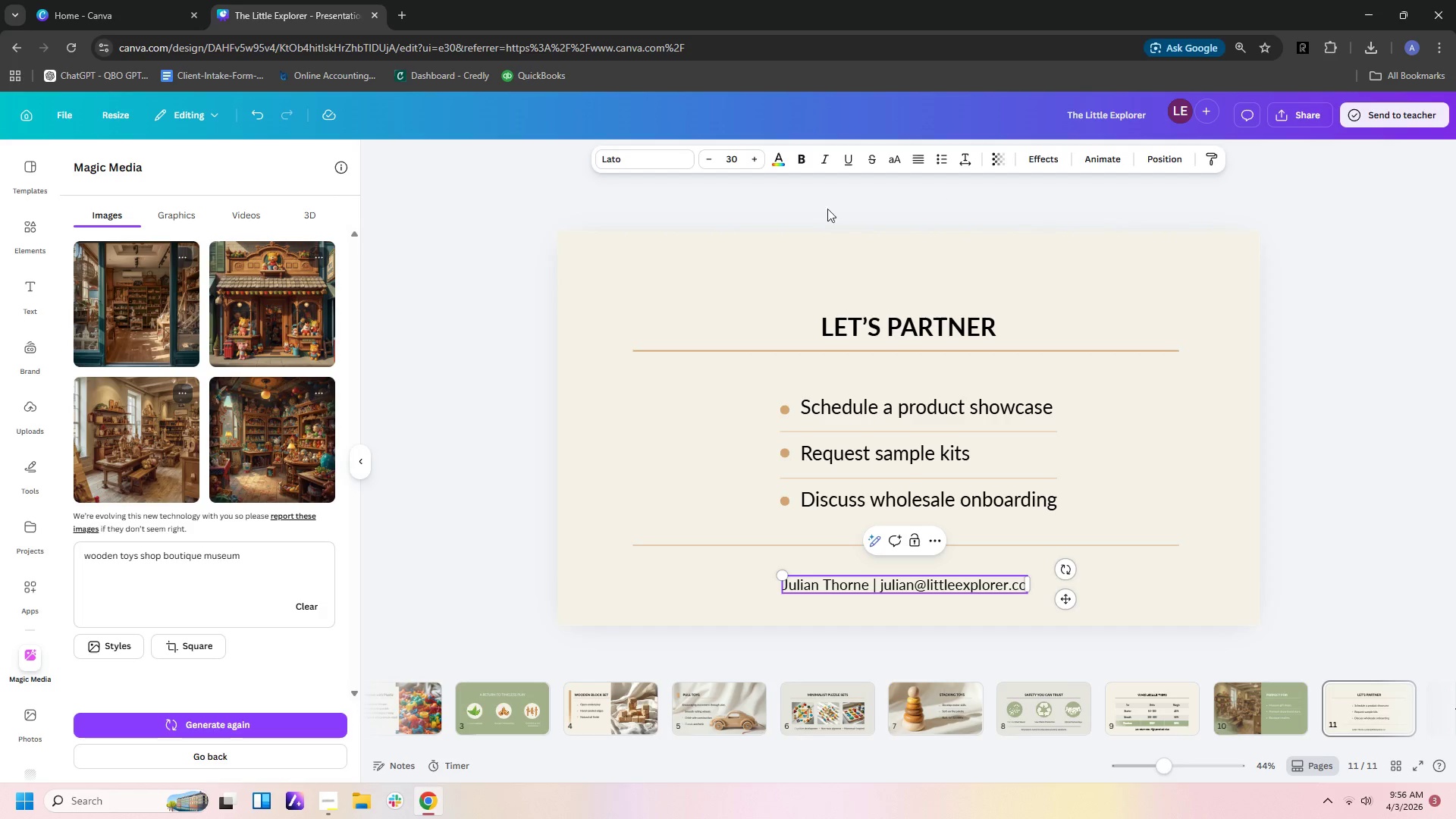 
left_click([851, 588])
 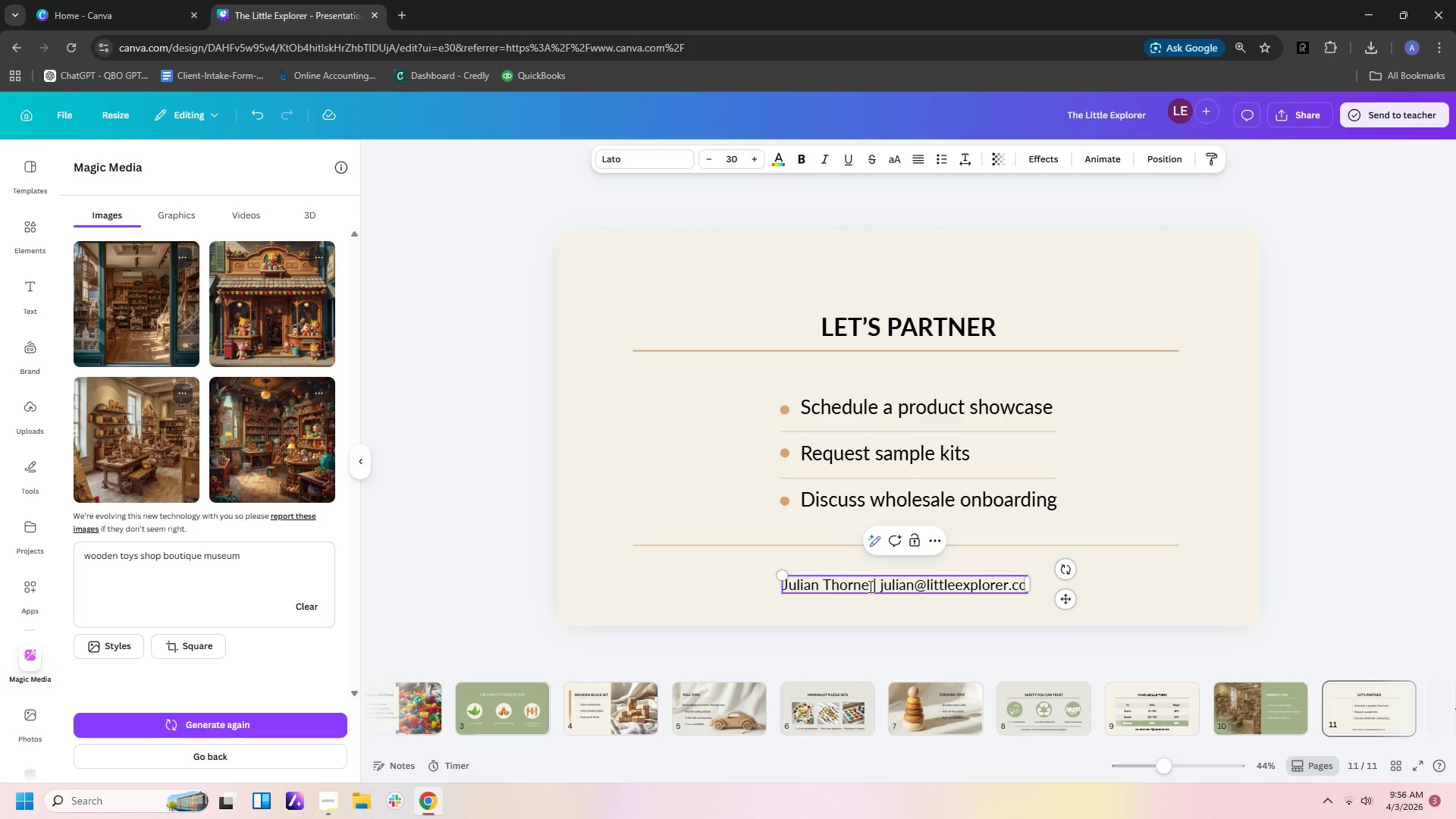 
left_click_drag(start_coordinate=[869, 586], to_coordinate=[783, 582])
 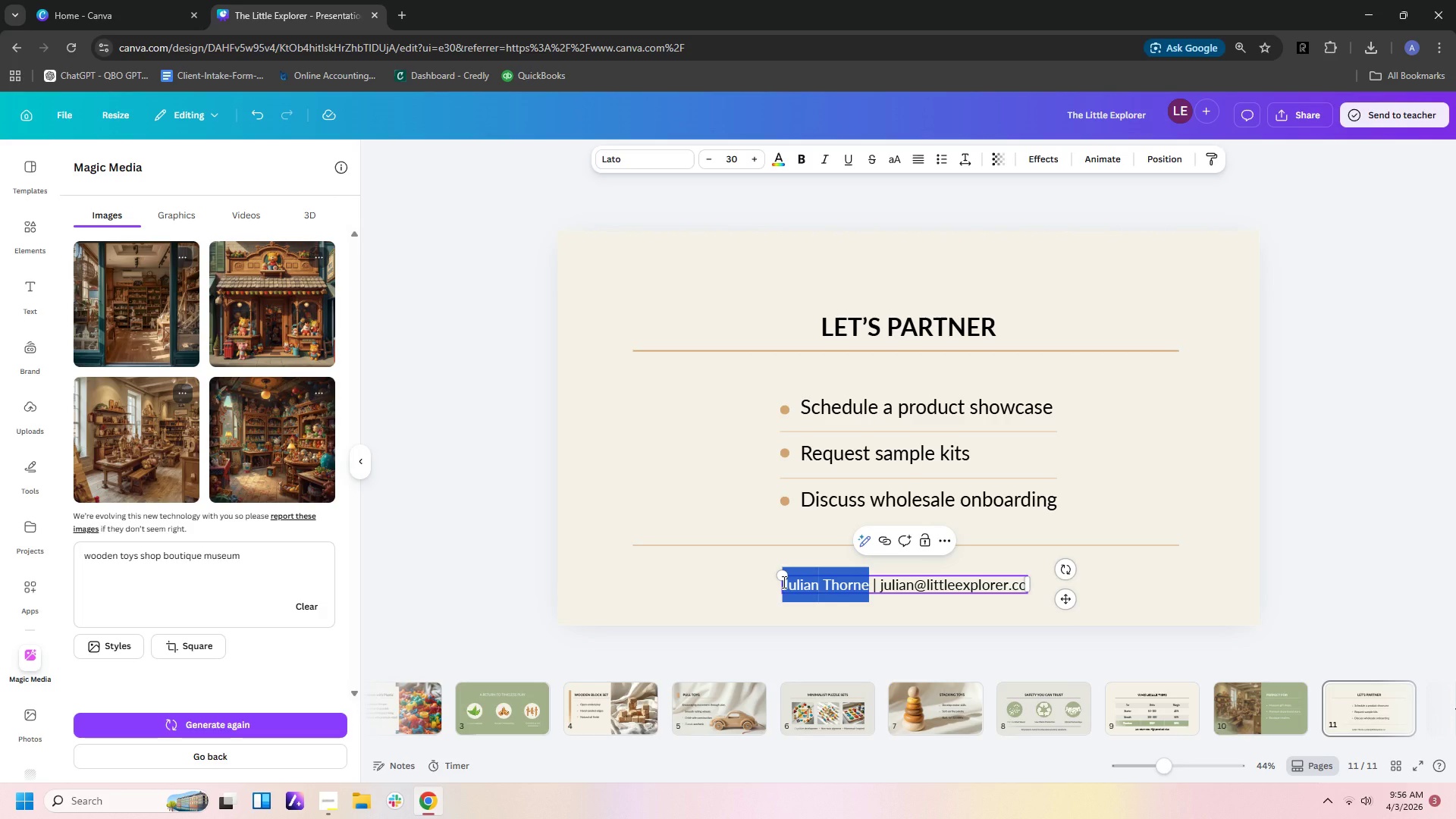 
key(Control+B)
 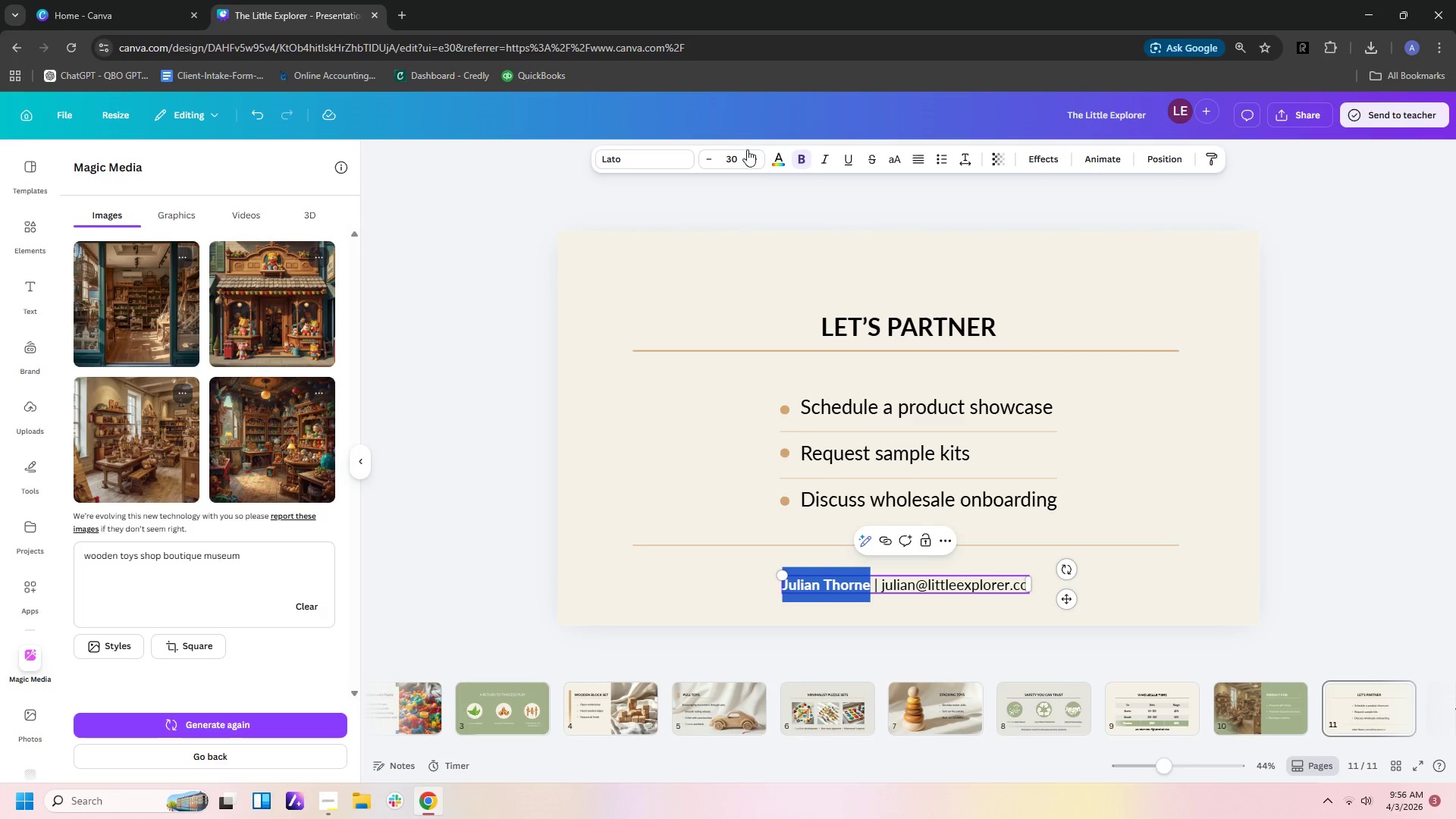 
double_click([760, 162])
 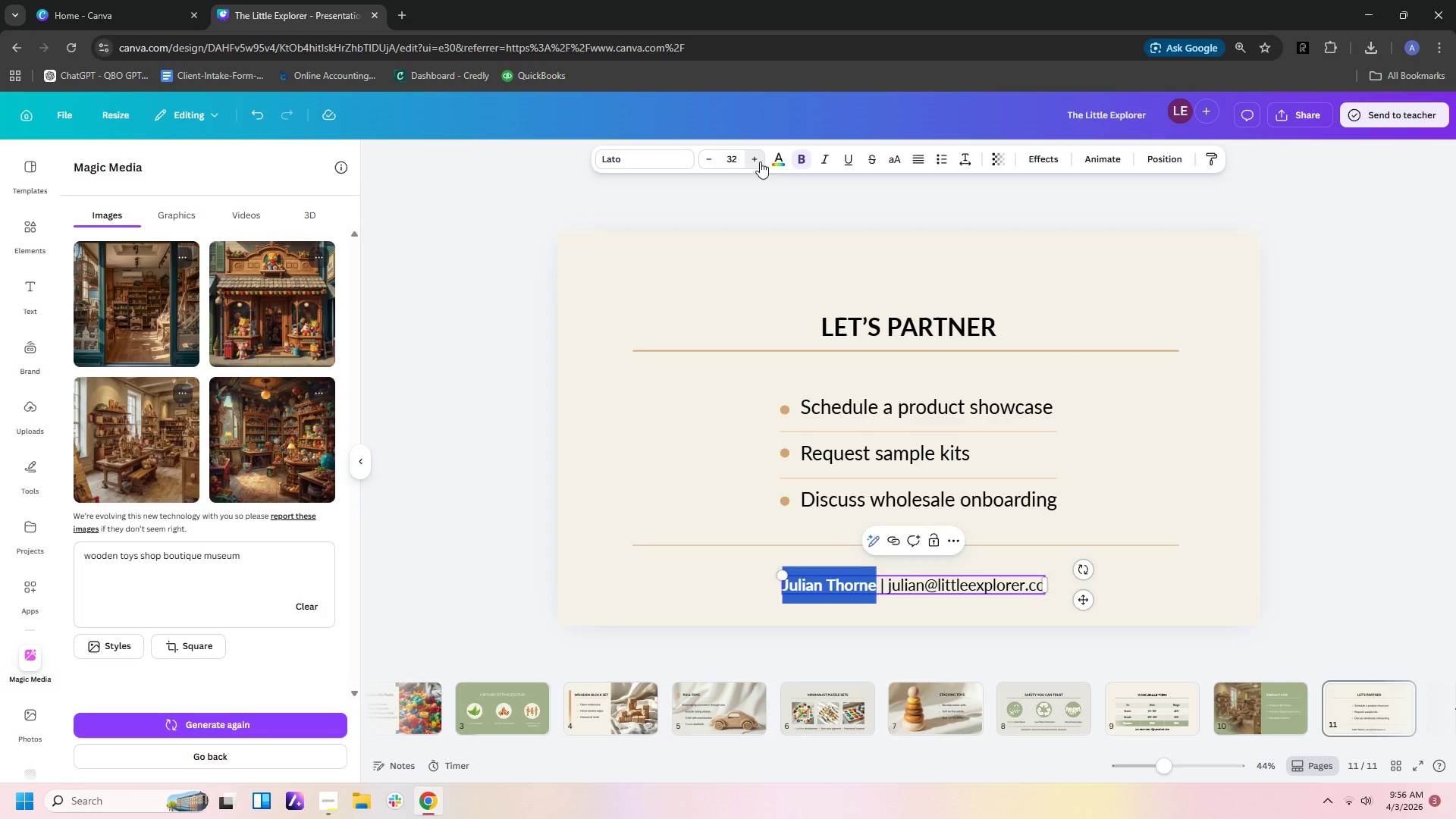 
triple_click([760, 162])
 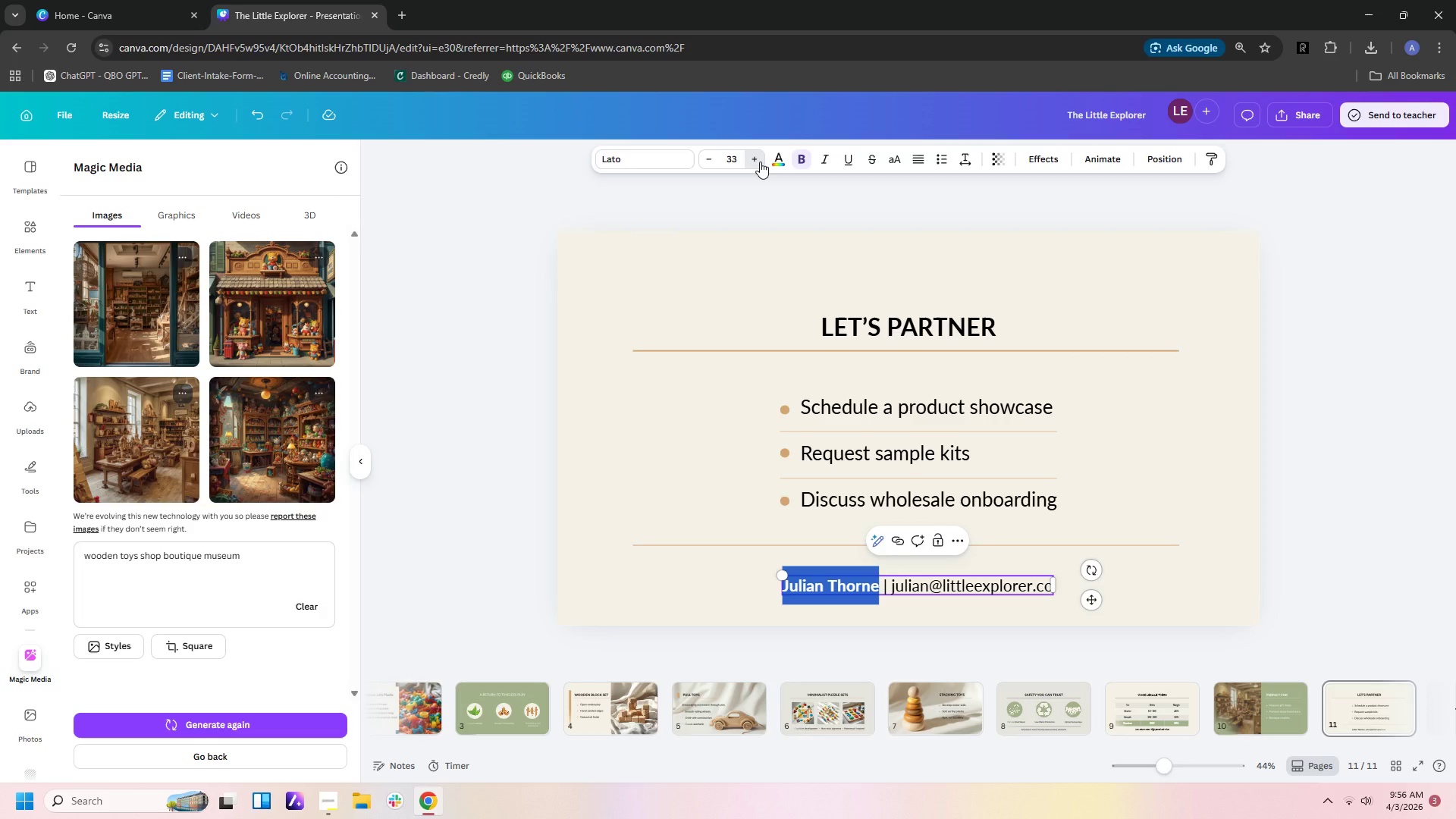 
triple_click([760, 162])
 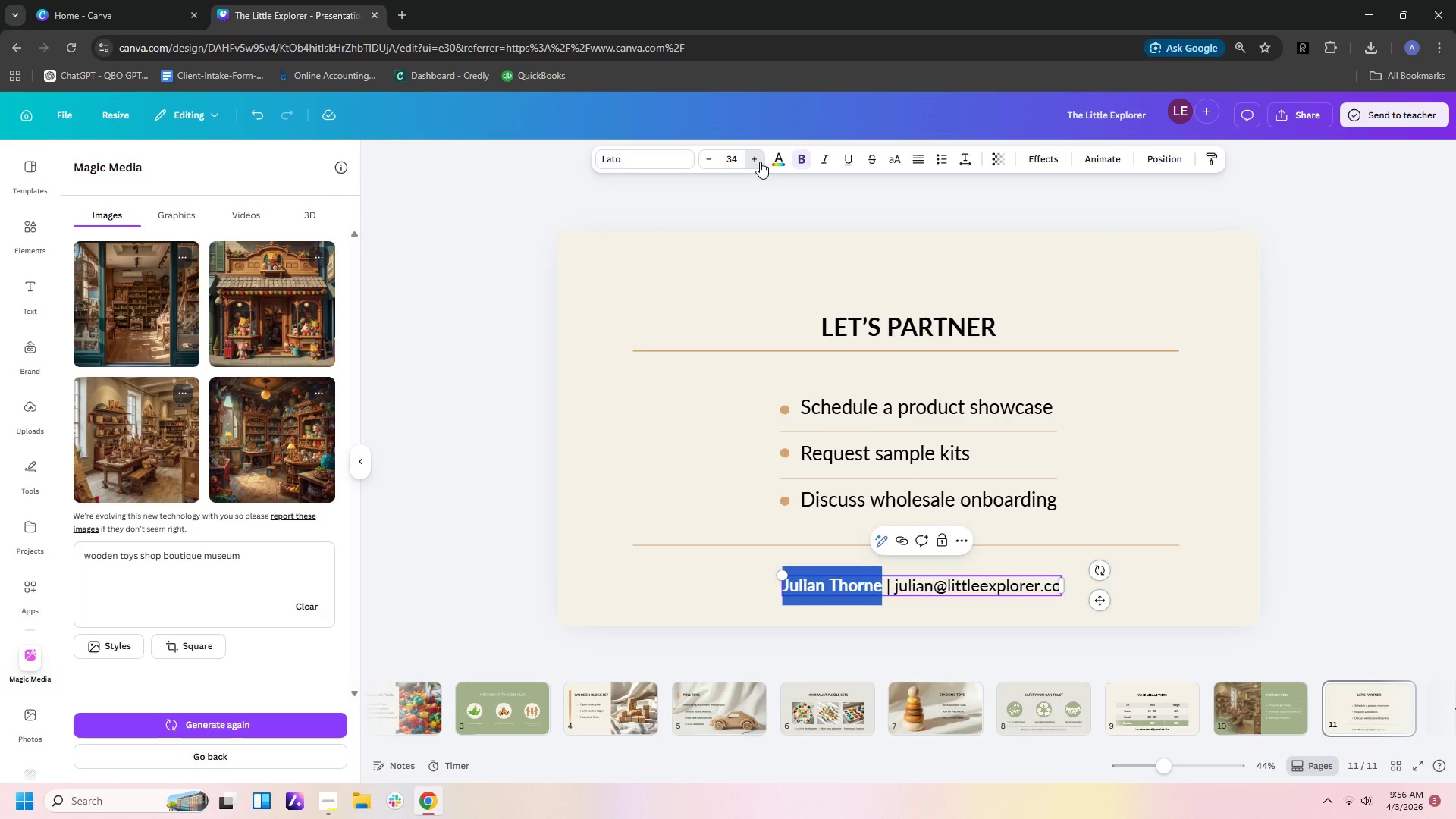 
triple_click([760, 162])
 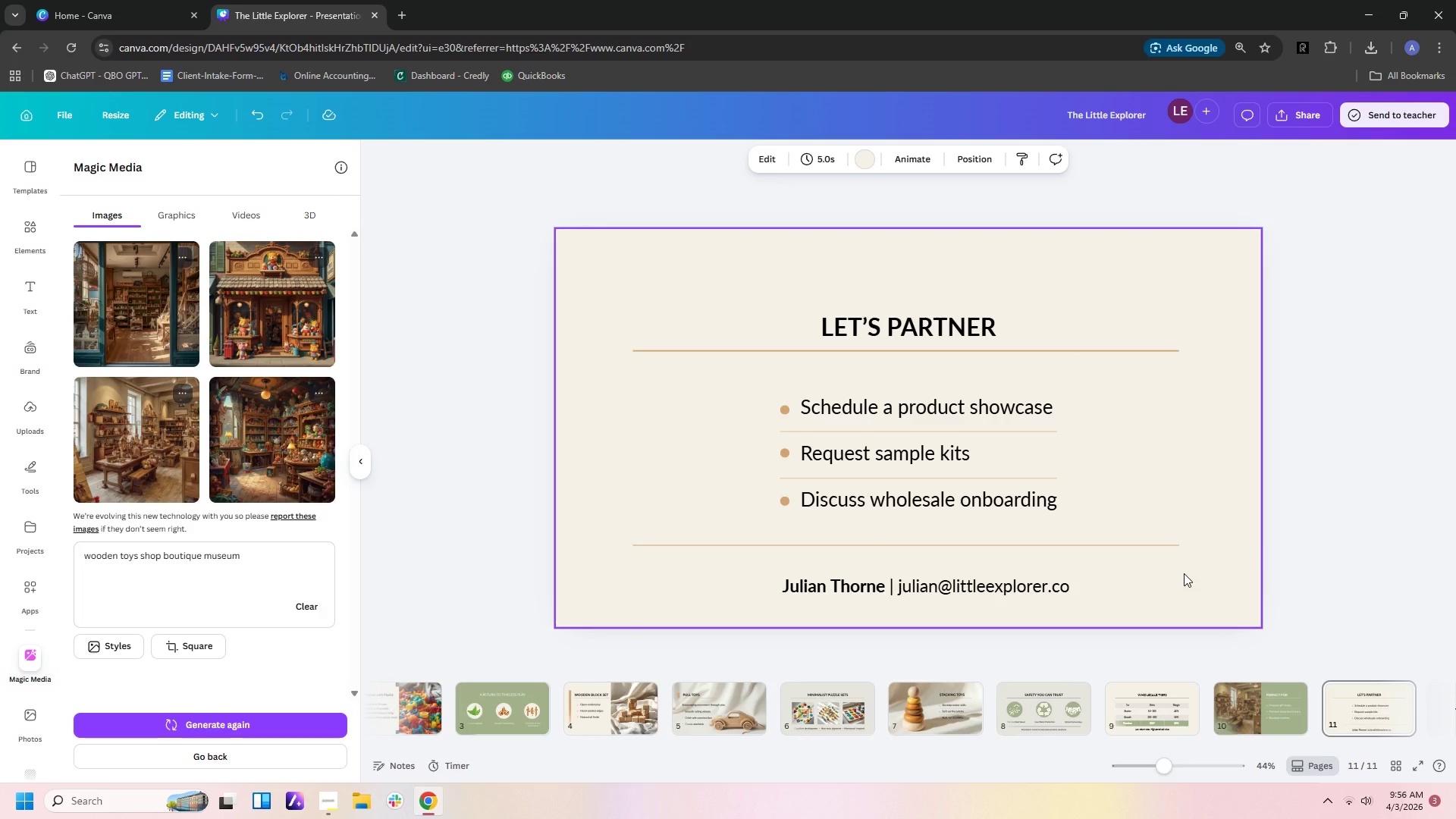 
wait(5.58)
 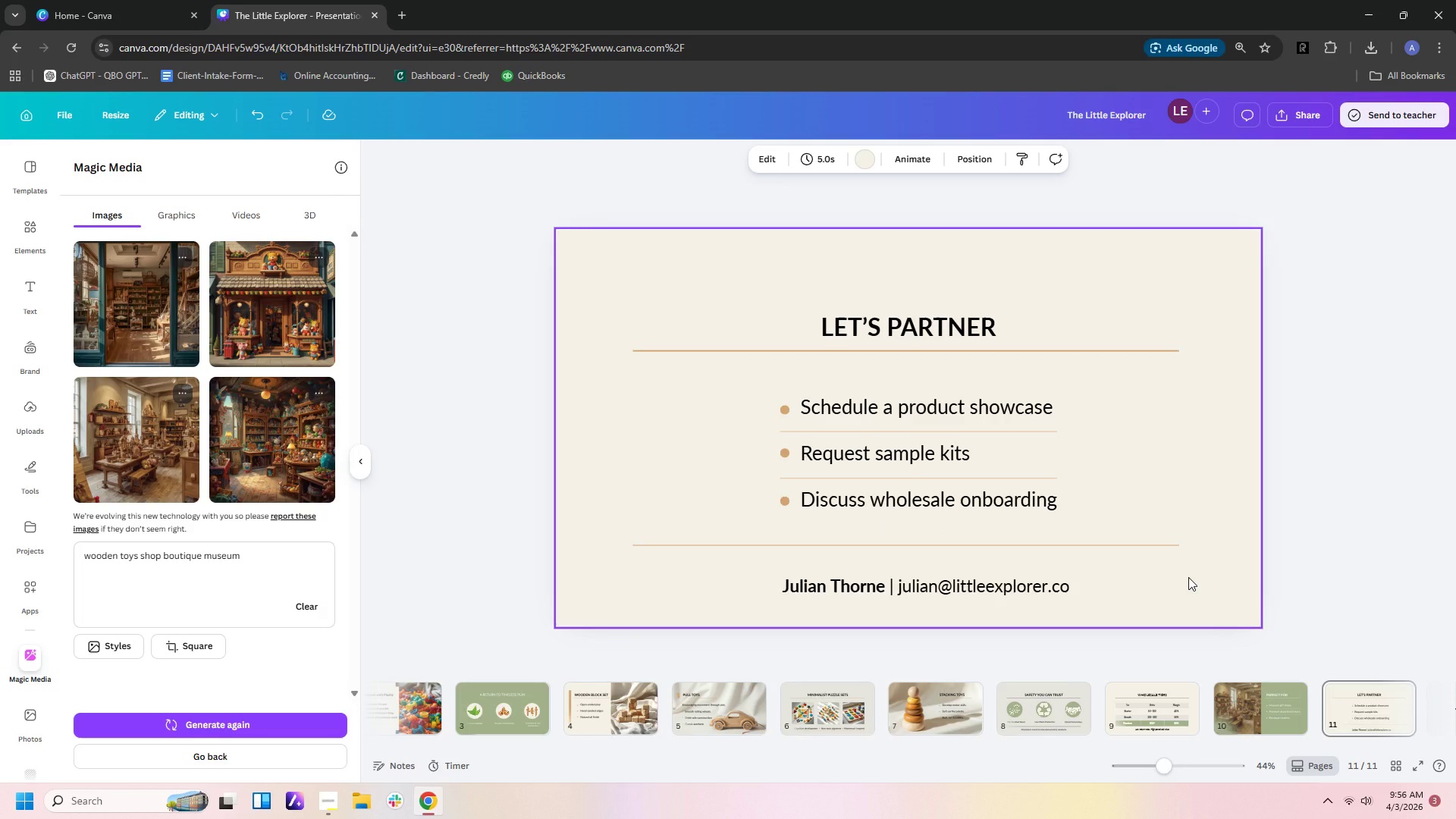 
left_click([1174, 595])
 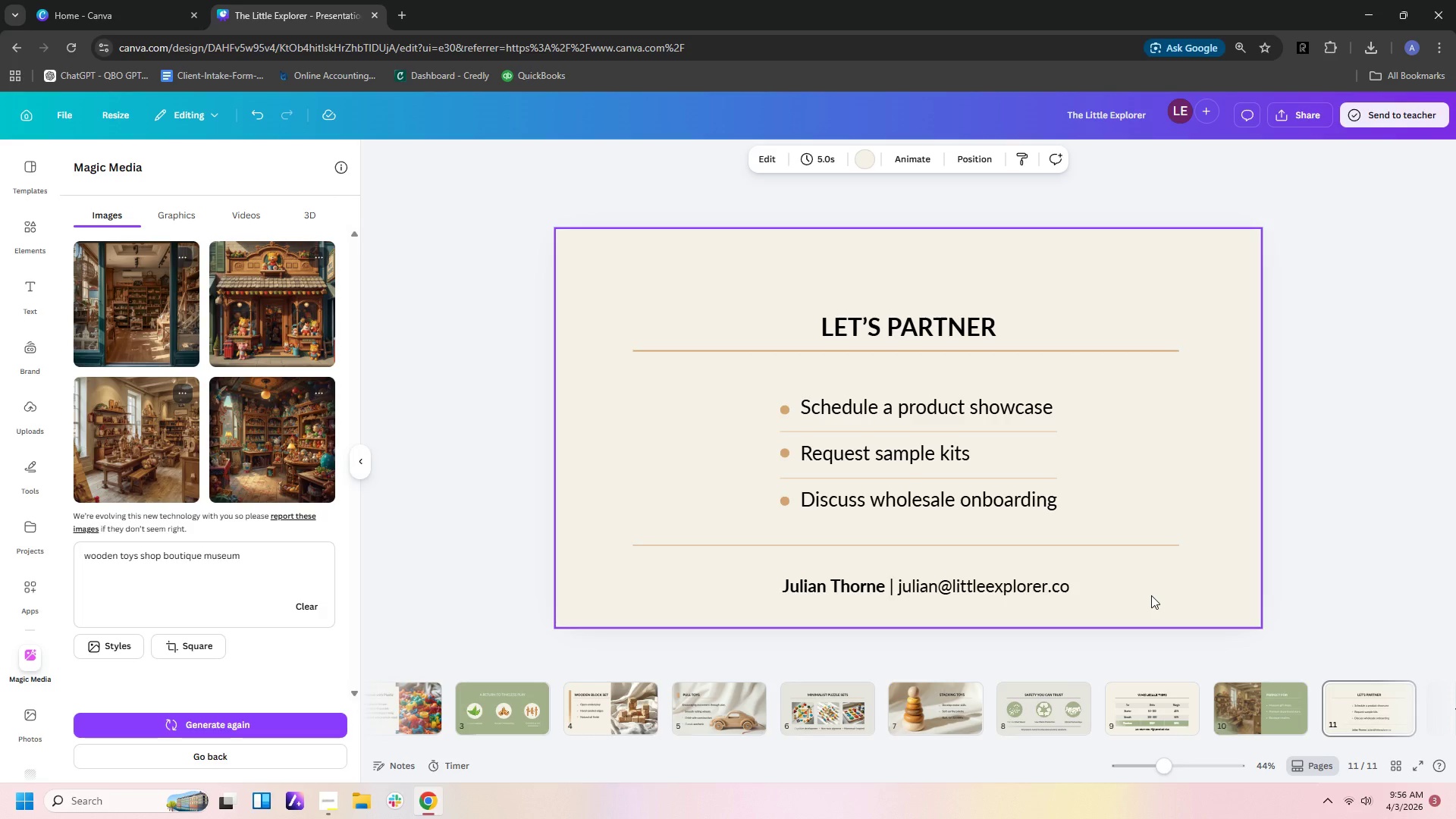 
wait(12.14)
 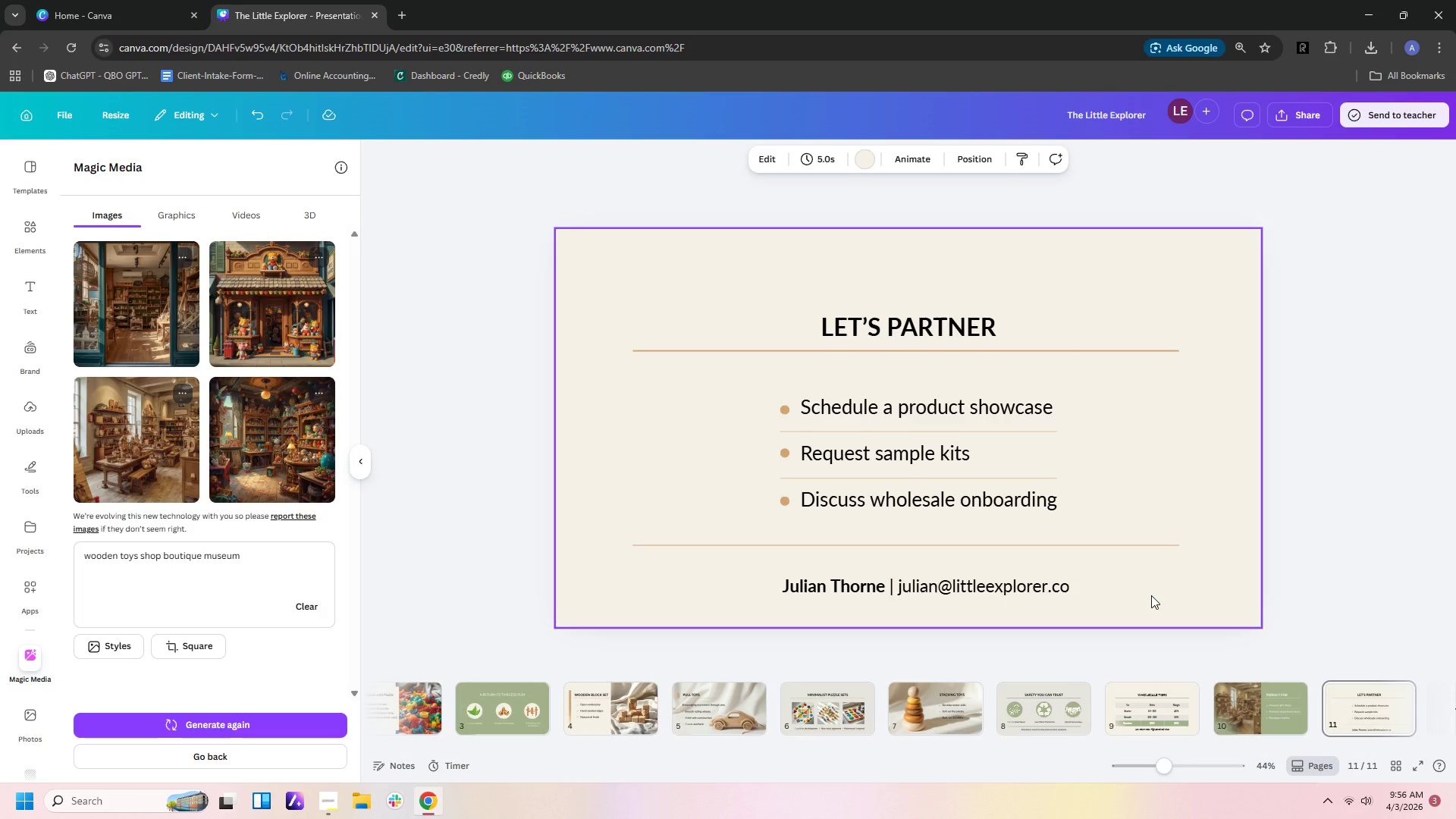 
left_click([1251, 716])
 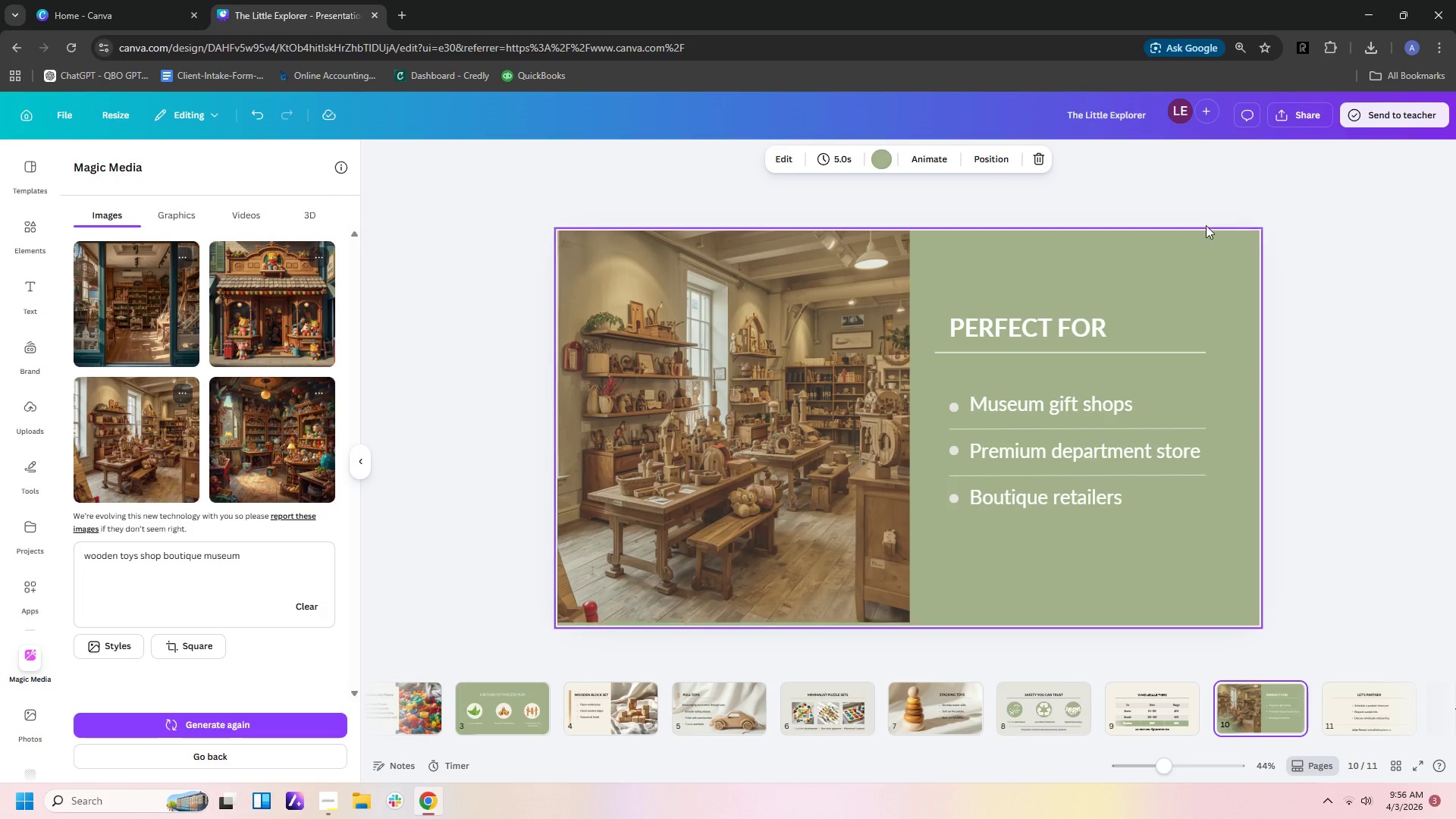 
wait(12.62)
 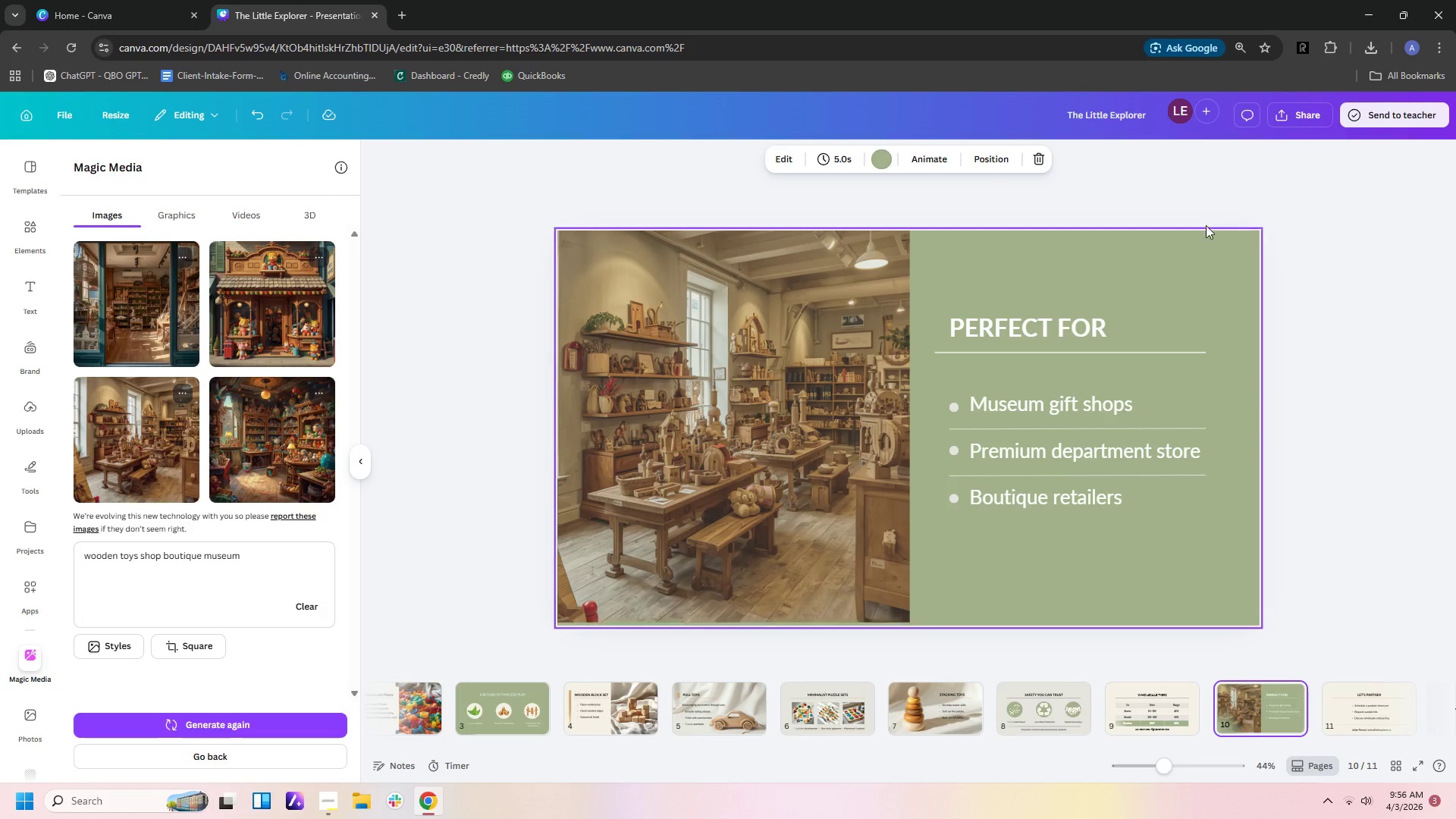 
left_click([834, 543])
 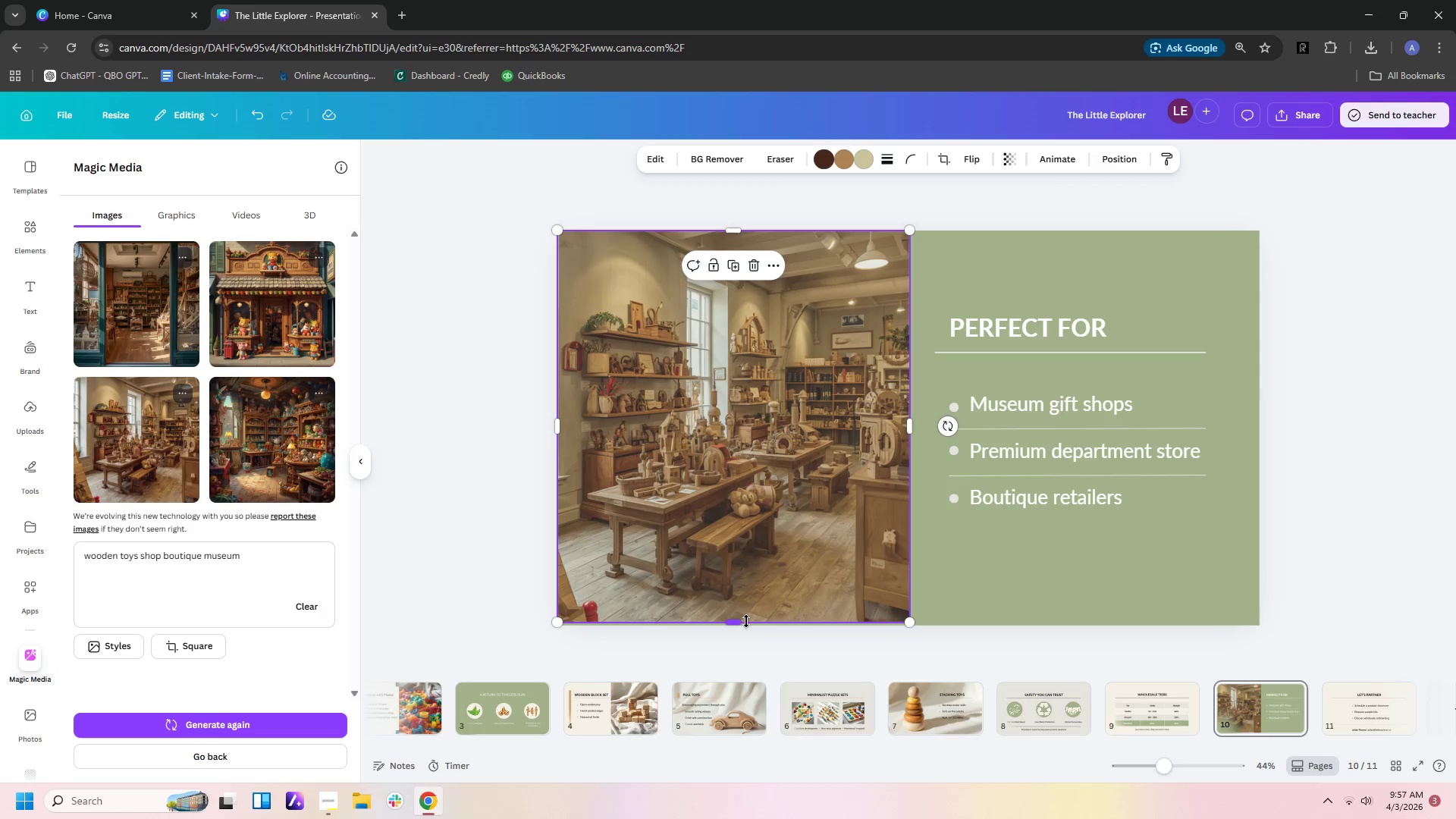 
left_click_drag(start_coordinate=[739, 623], to_coordinate=[738, 629])
 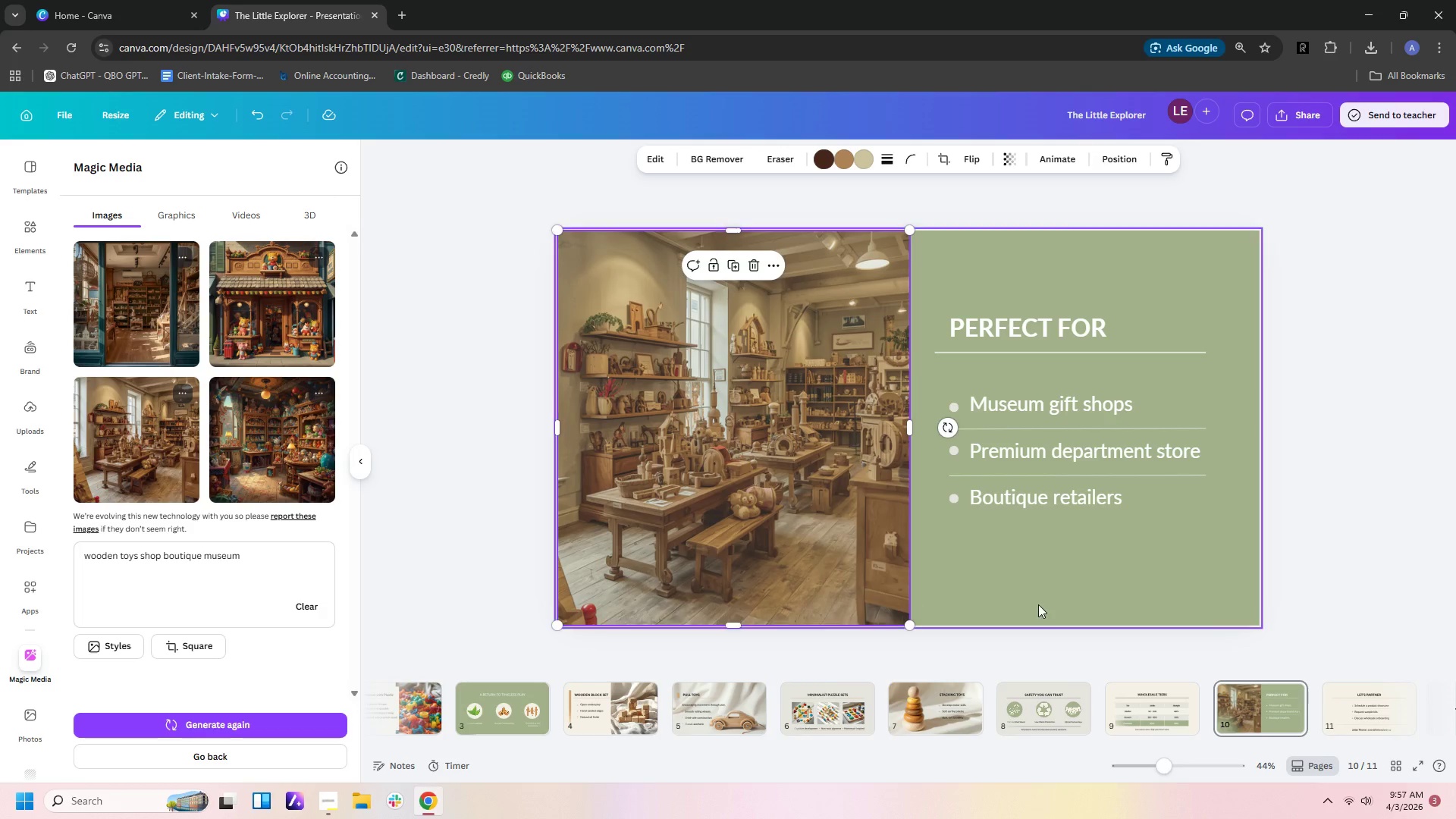 
left_click([1038, 604])
 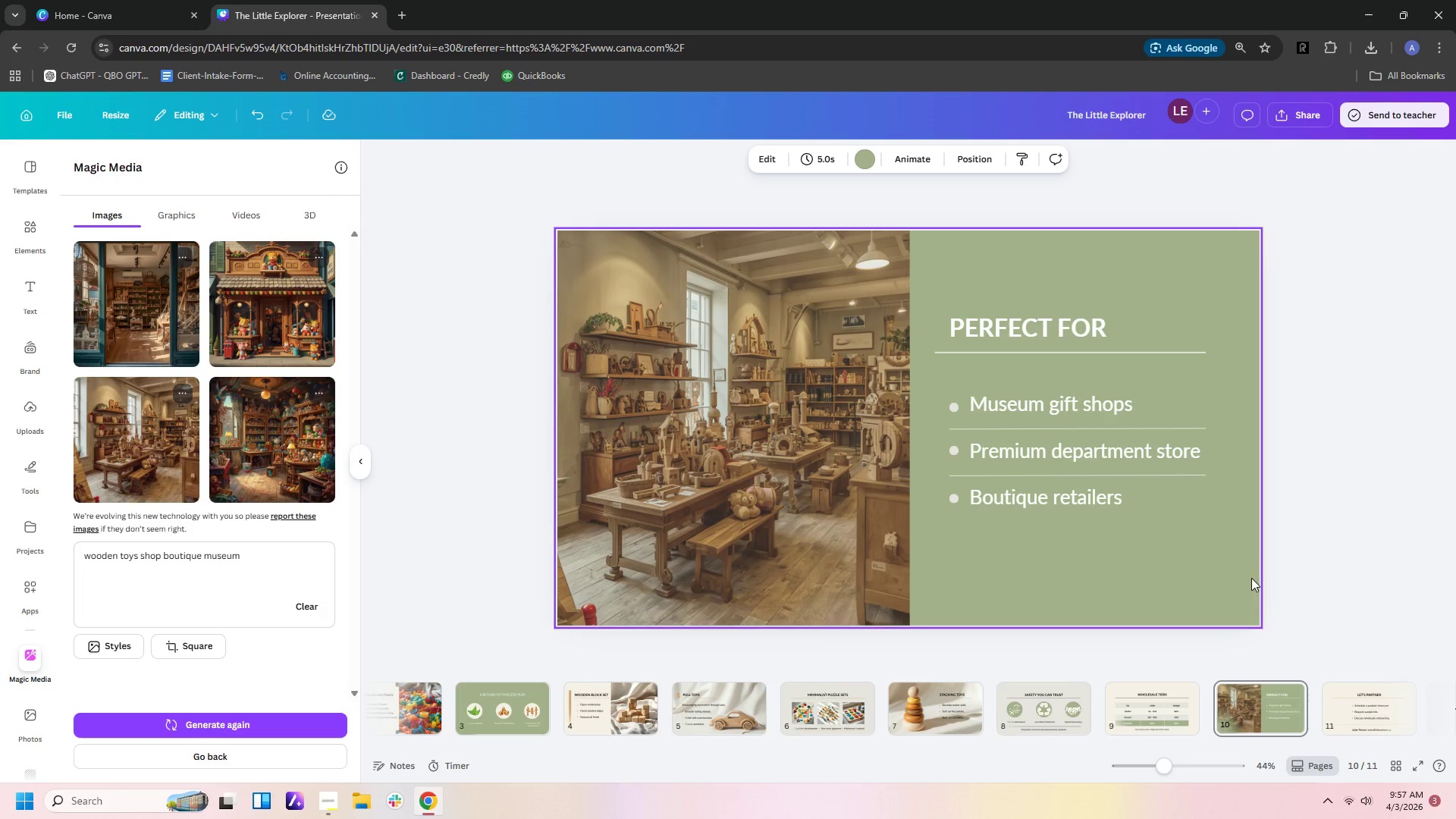 
left_click([1333, 585])
 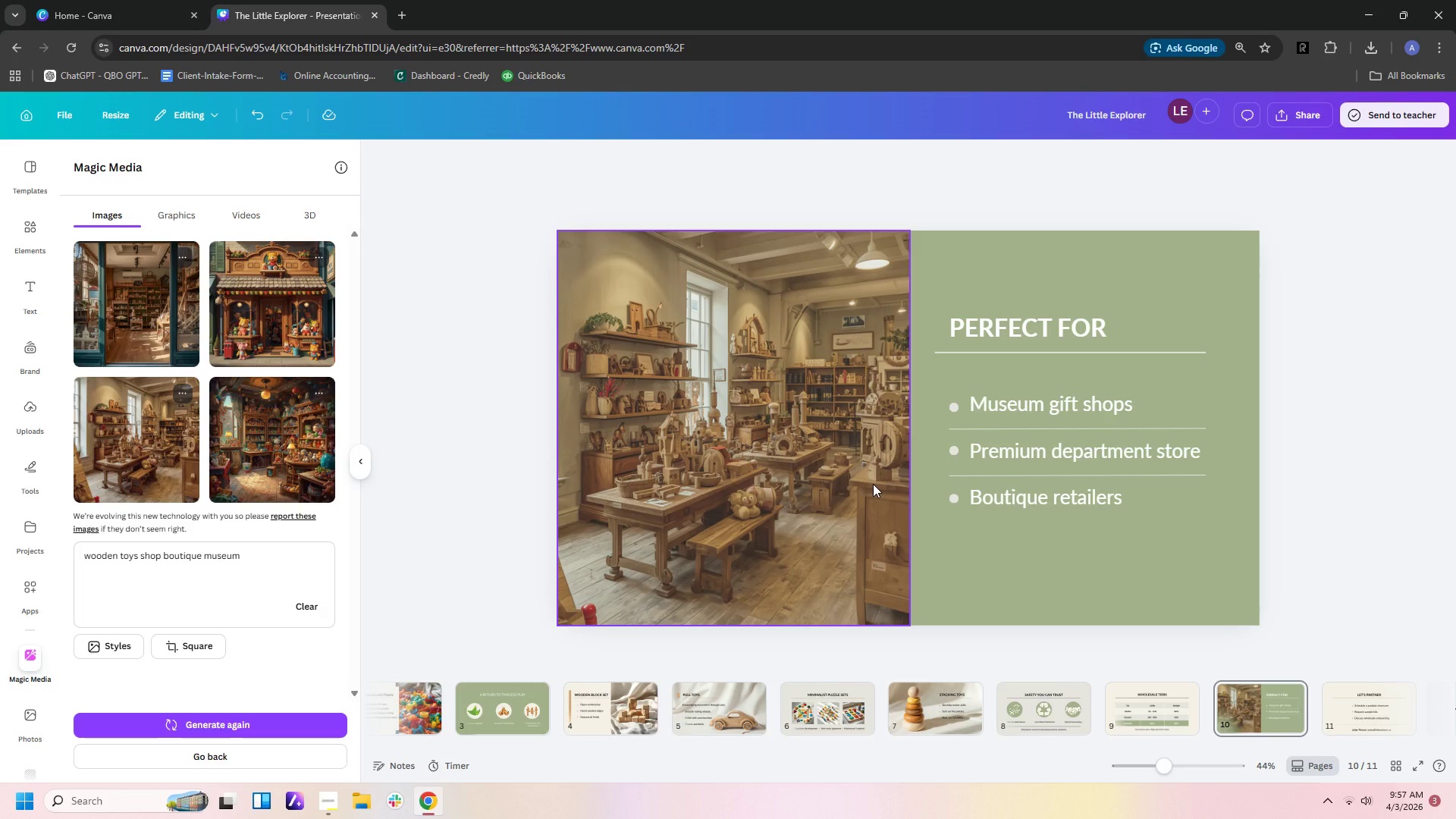 
wait(12.53)
 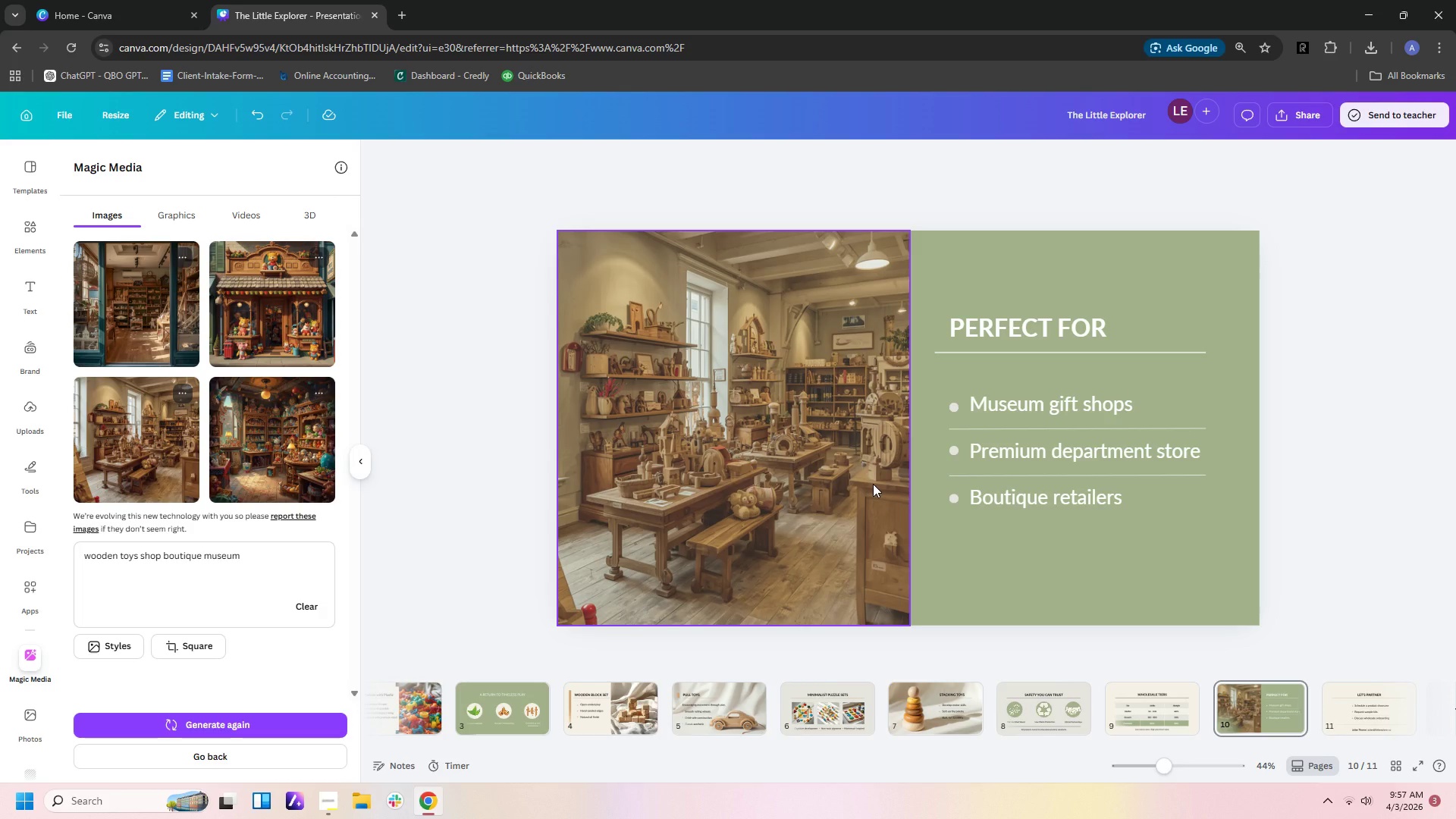 
left_click([39, 235])
 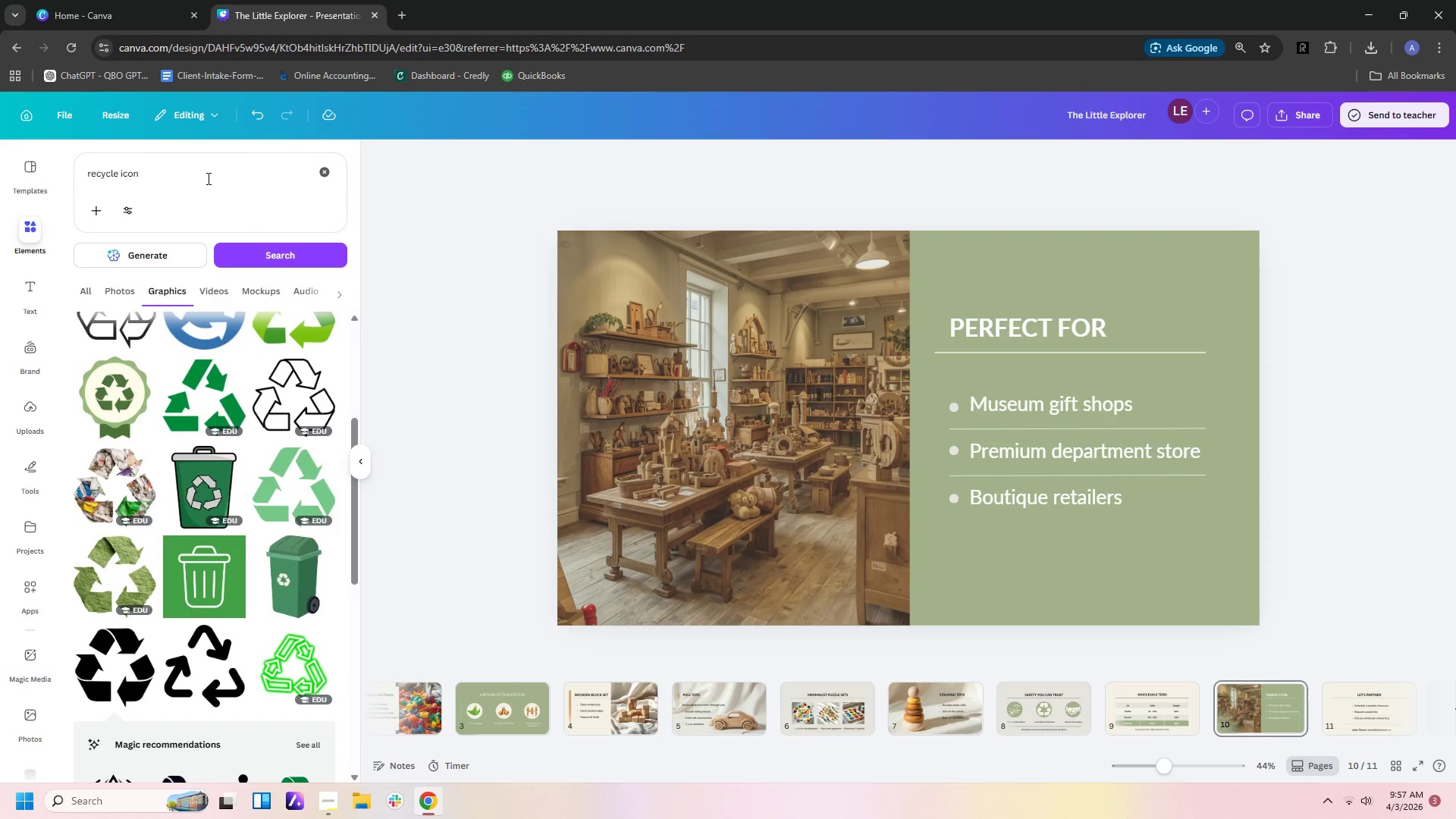 
left_click_drag(start_coordinate=[201, 173], to_coordinate=[39, 180])
 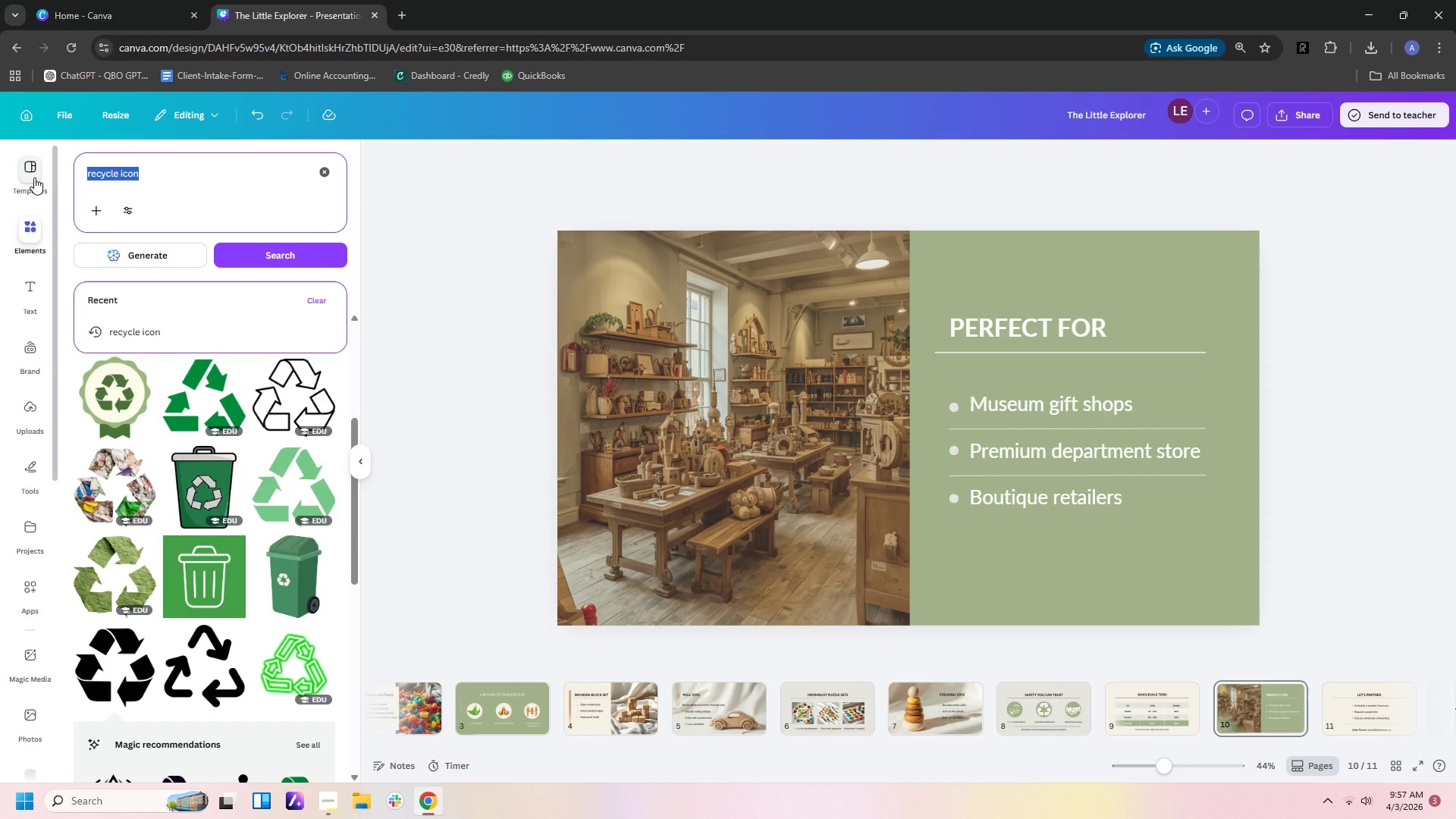 
type(wave  )
key(Backspace)
key(Backspace)
key(Backspace)
key(Backspace)
 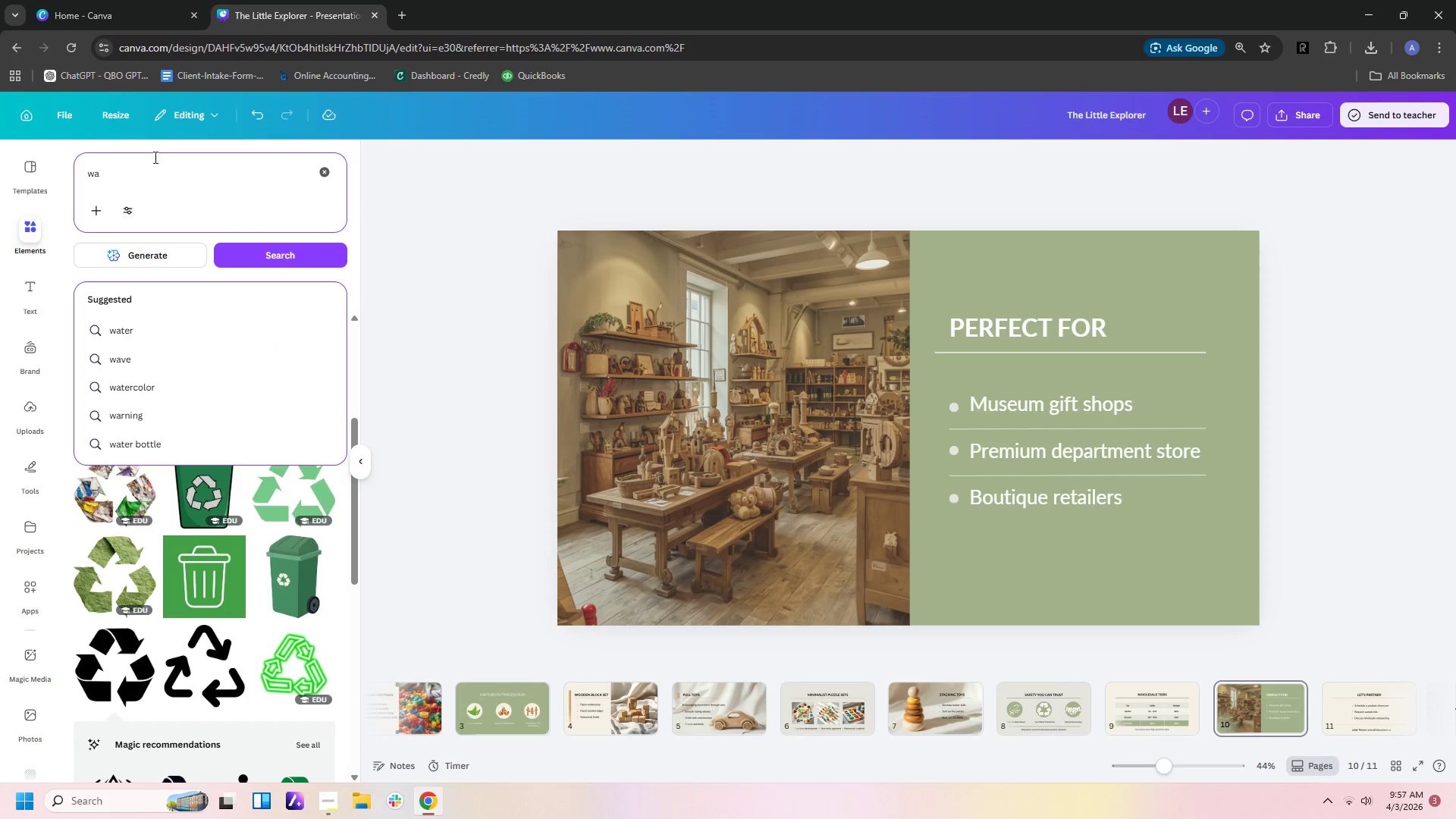 
left_click_drag(start_coordinate=[137, 173], to_coordinate=[20, 170])
 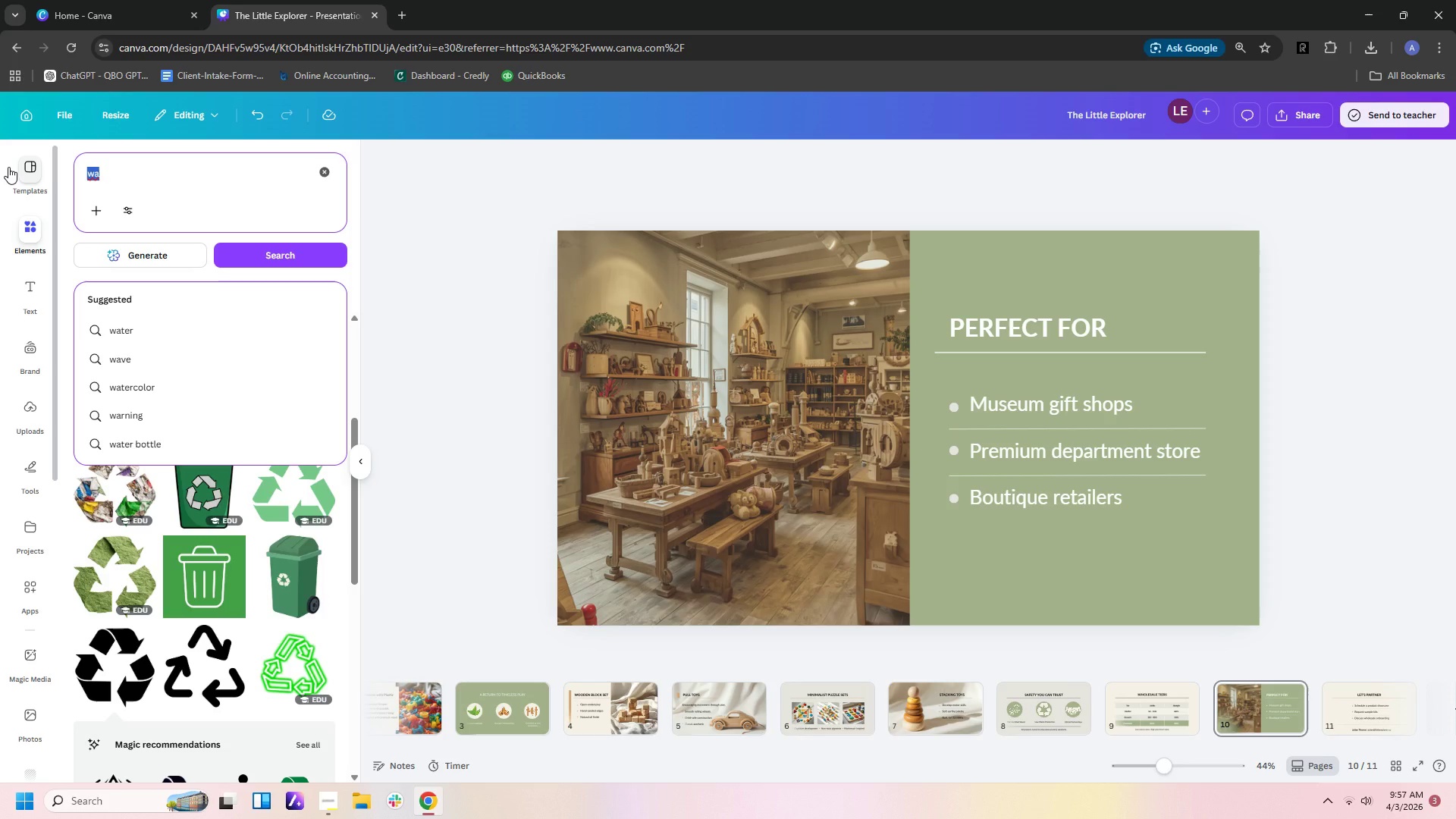 
type(blur overlay)
 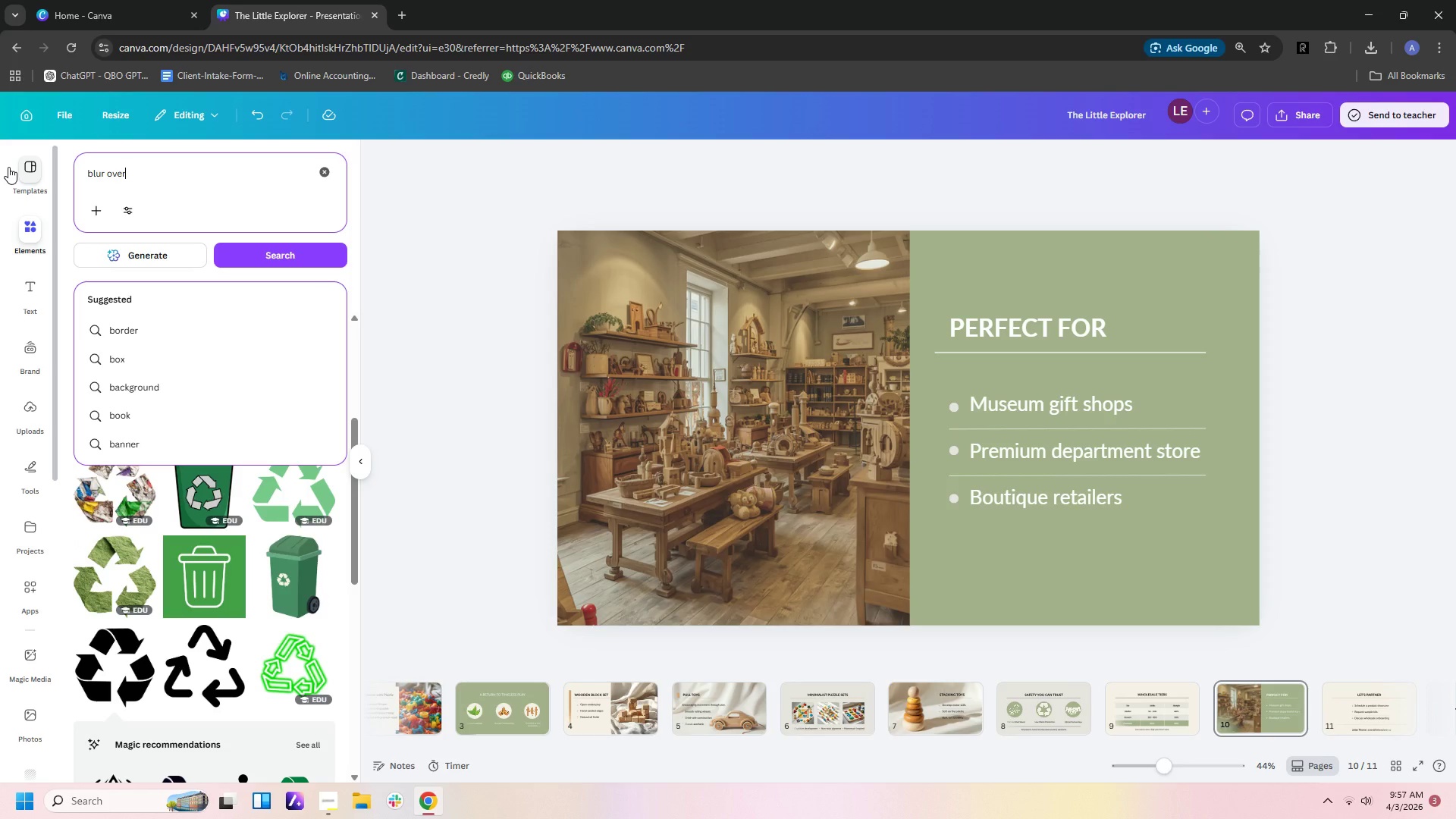 
key(Enter)
 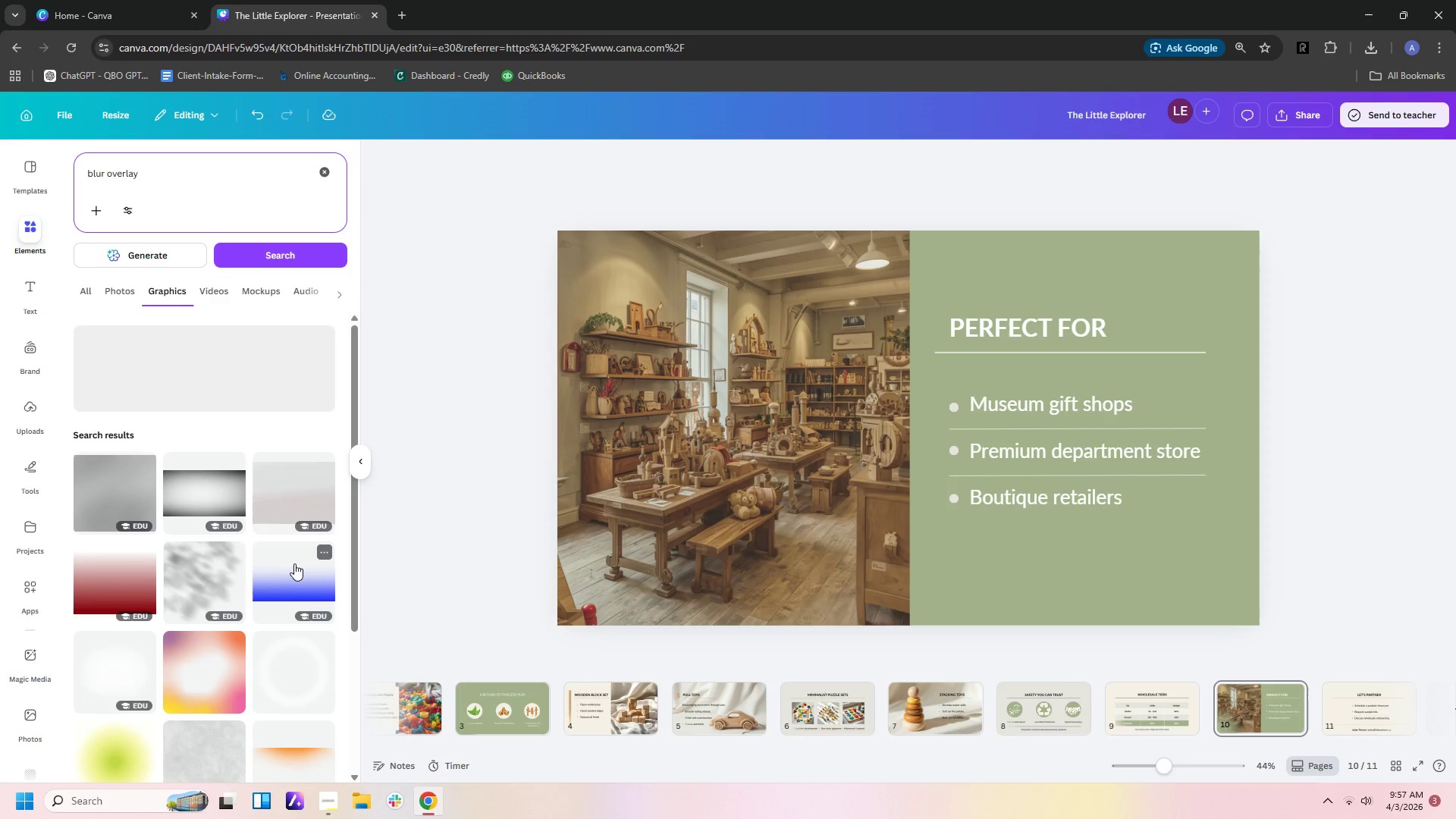 
left_click([278, 504])
 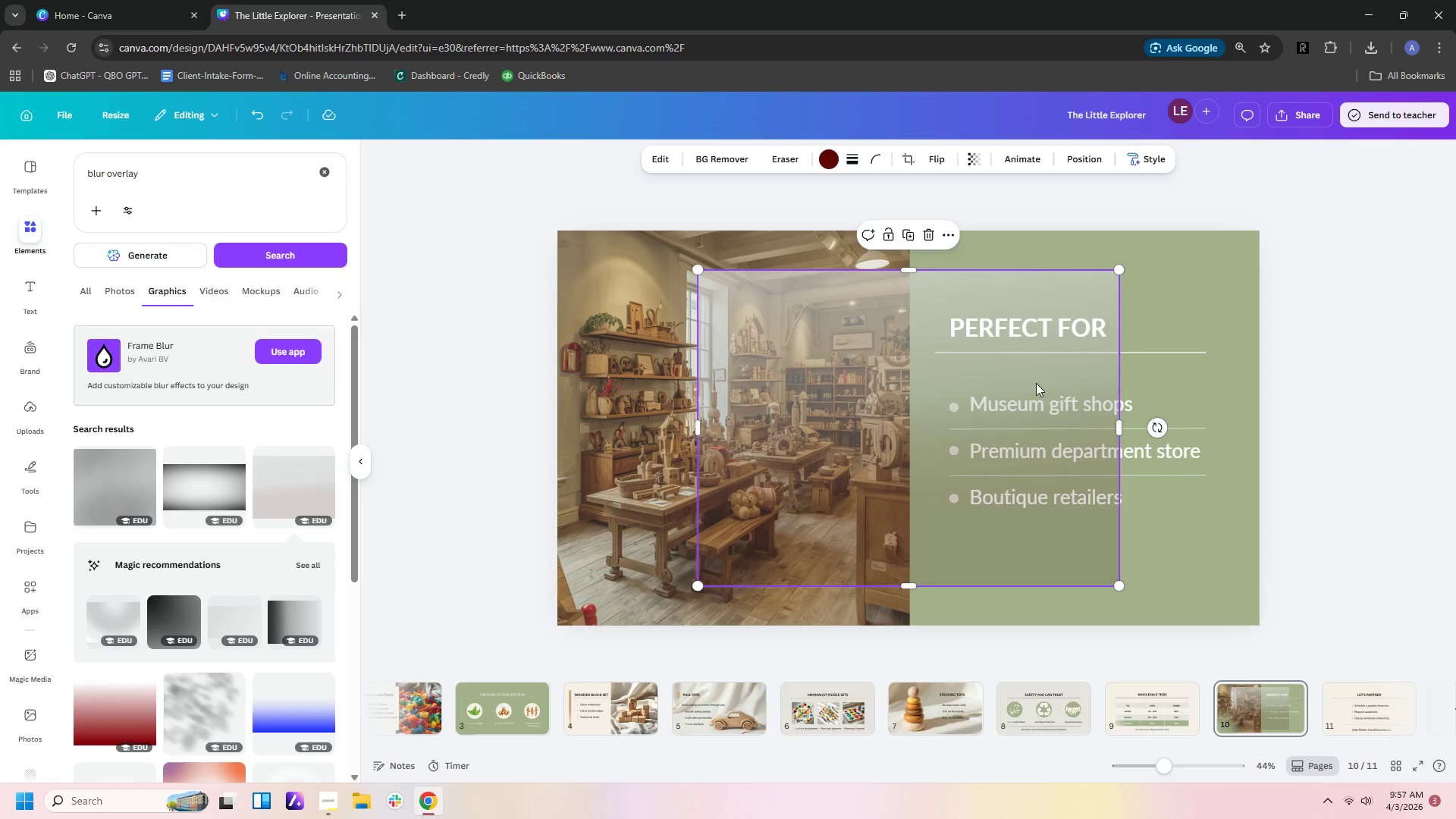 
left_click_drag(start_coordinate=[1122, 268], to_coordinate=[1238, 311])
 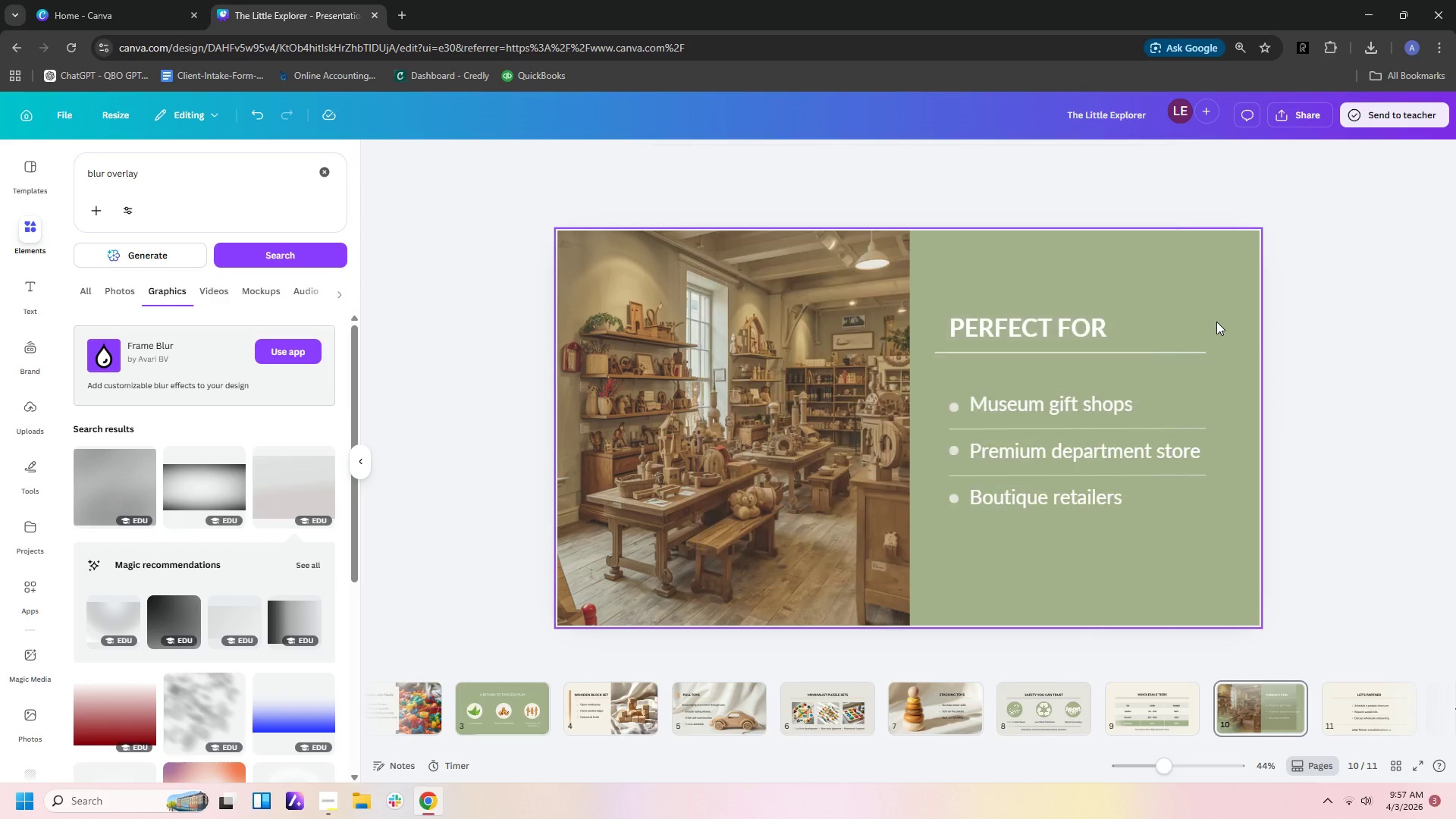 
key(Delete)
 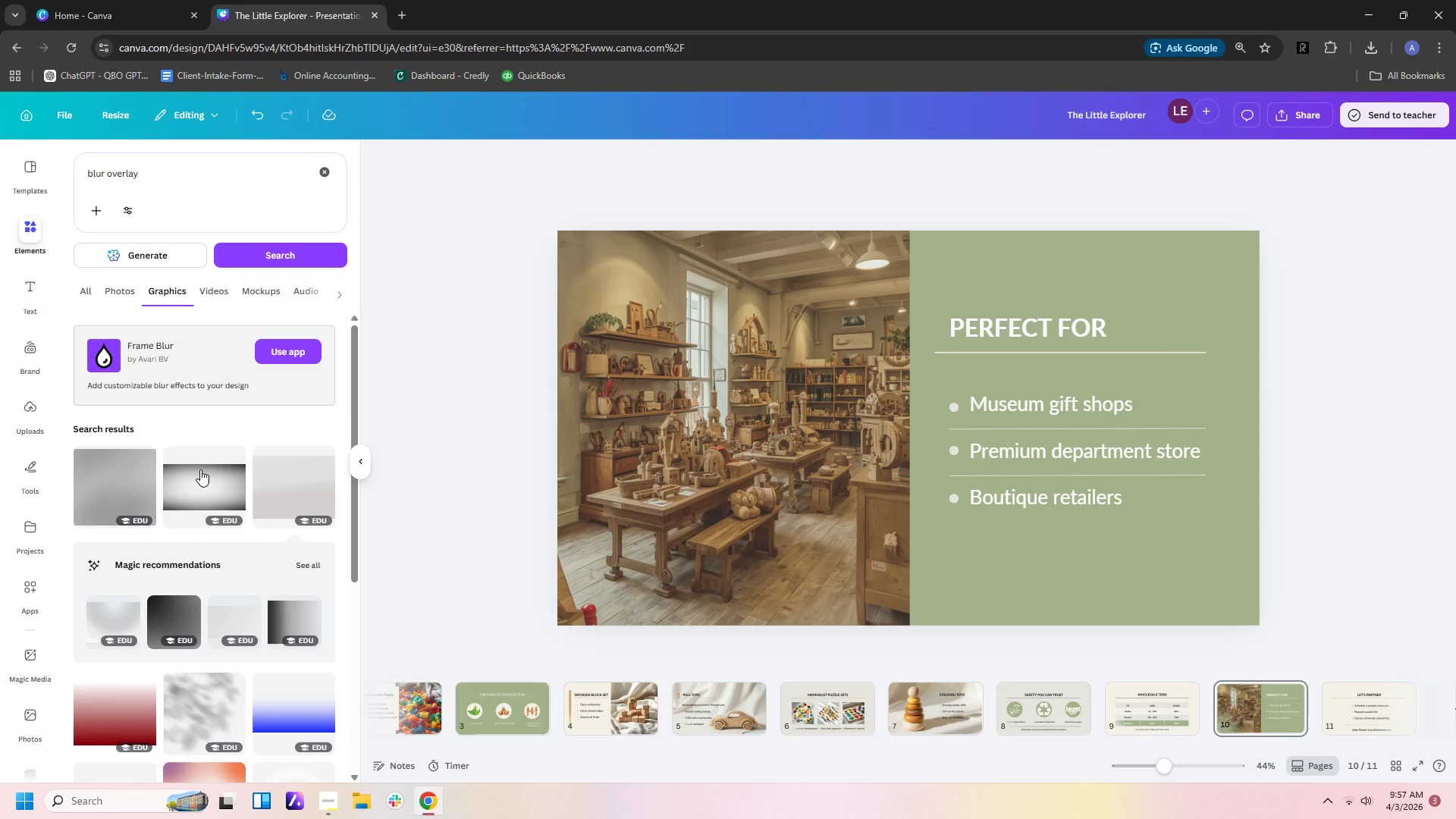 
scroll: coordinate [237, 585], scroll_direction: down, amount: 8.0
 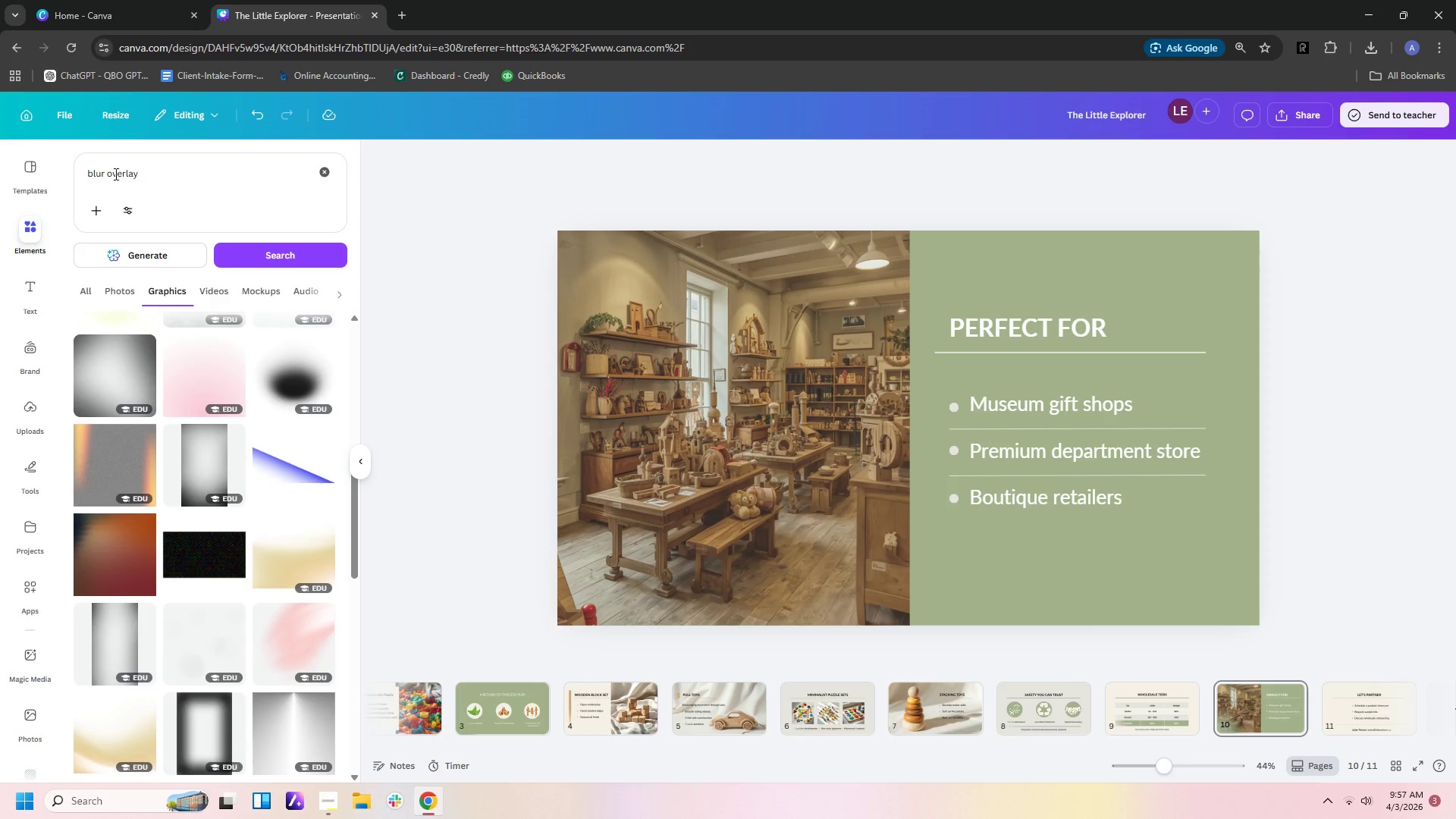 
left_click([104, 173])
 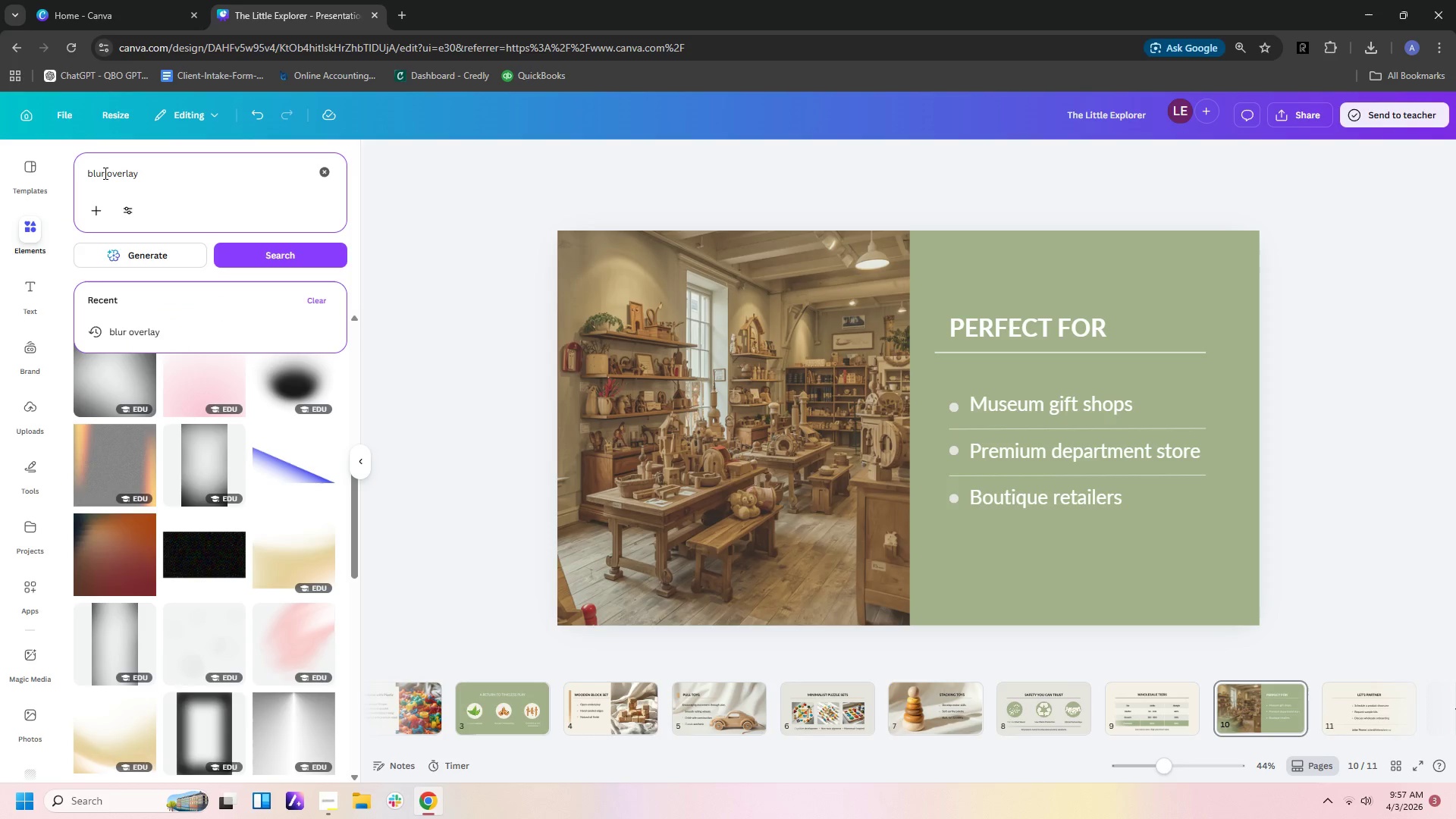 
type( line')
 